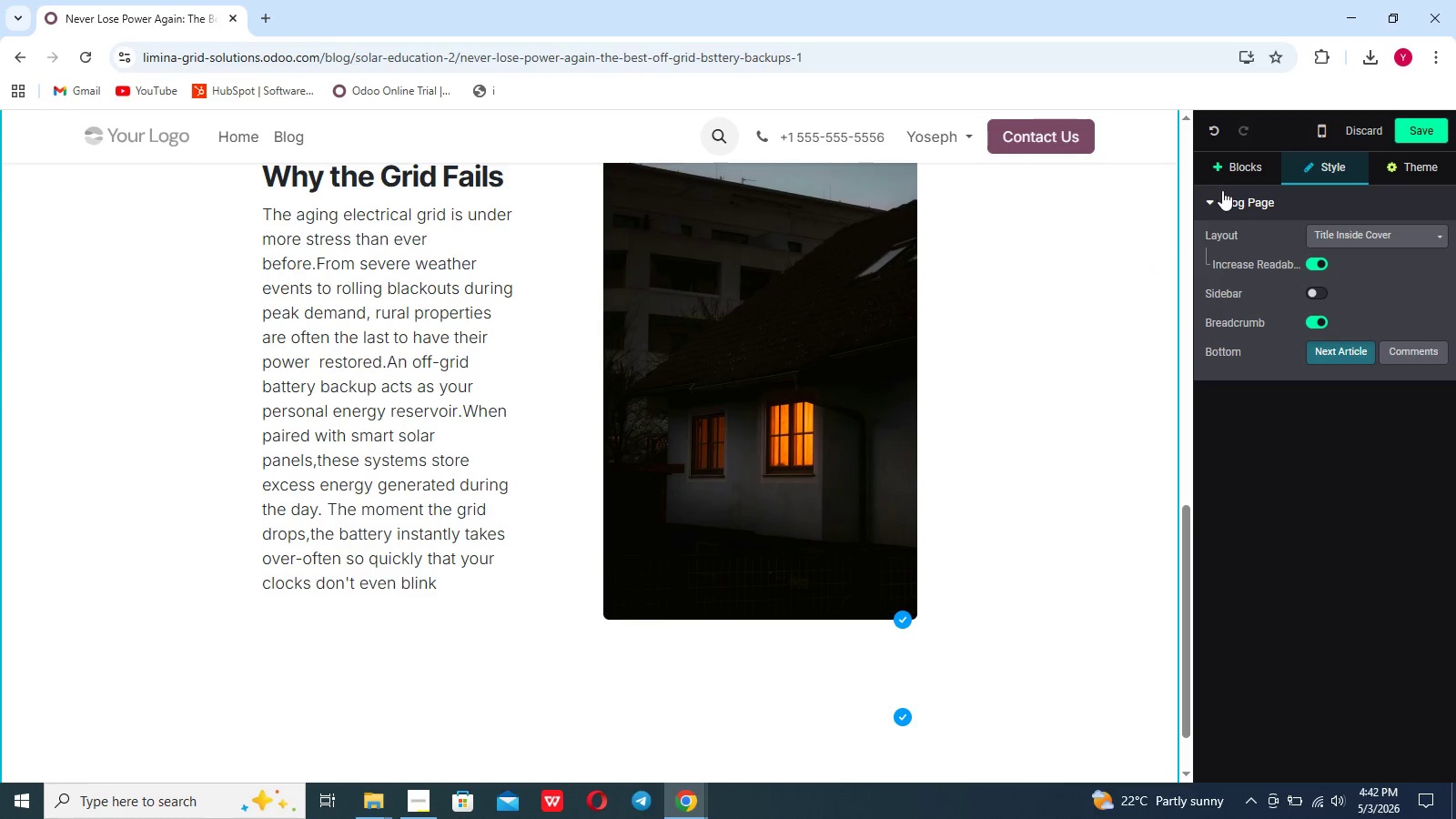 
left_click([1225, 179])
 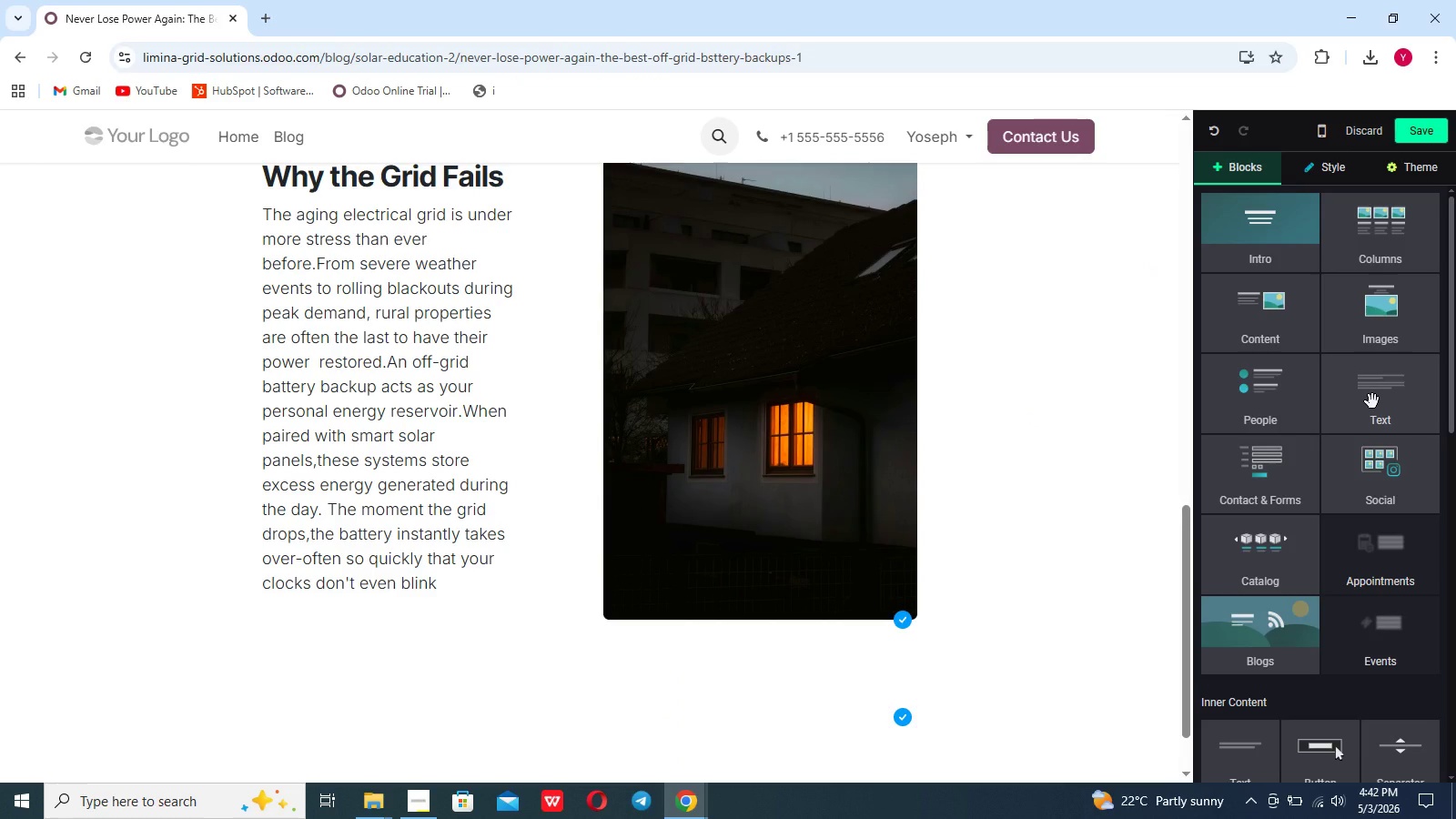 
left_click([1372, 401])
 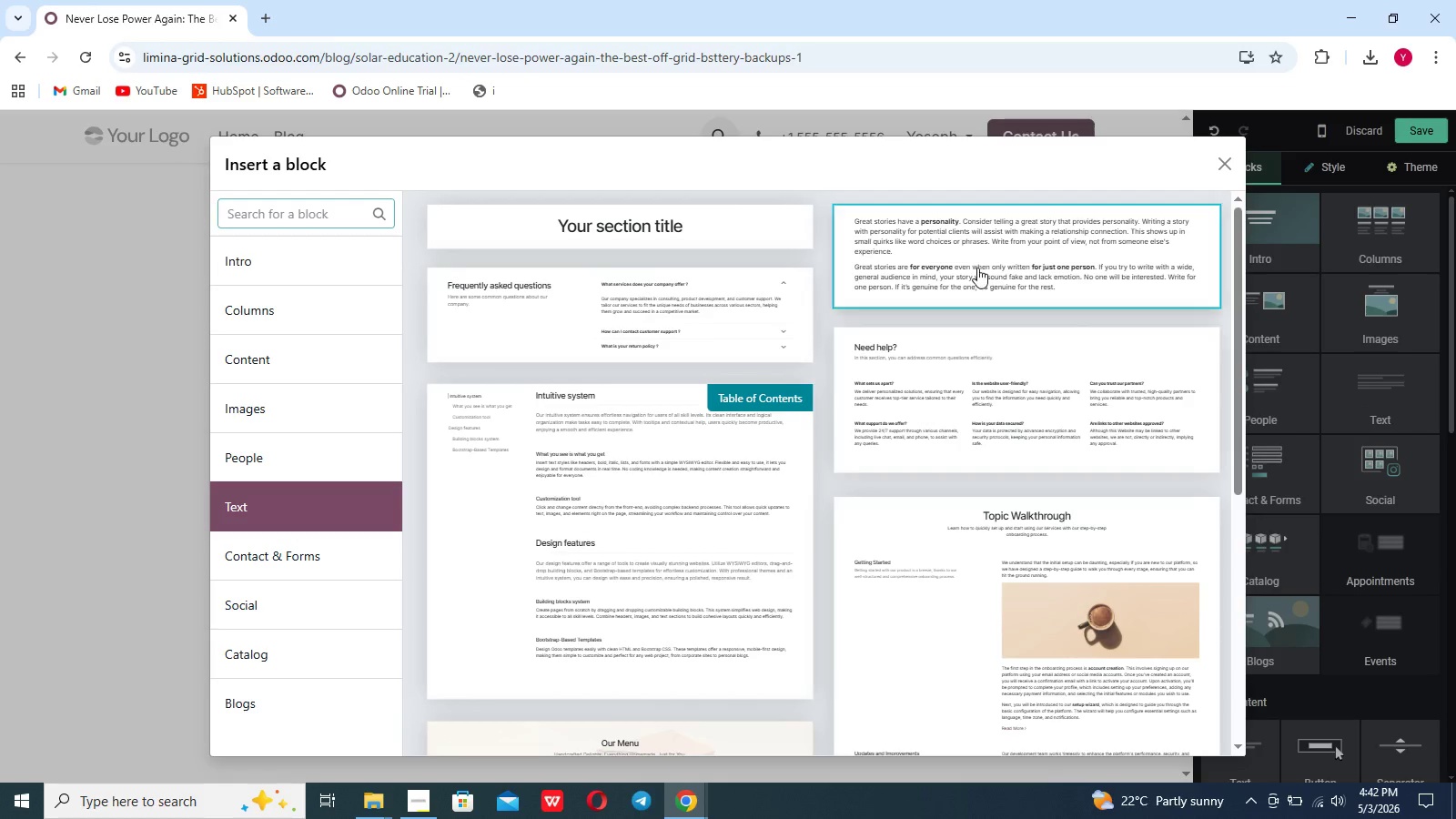 
left_click([977, 268])
 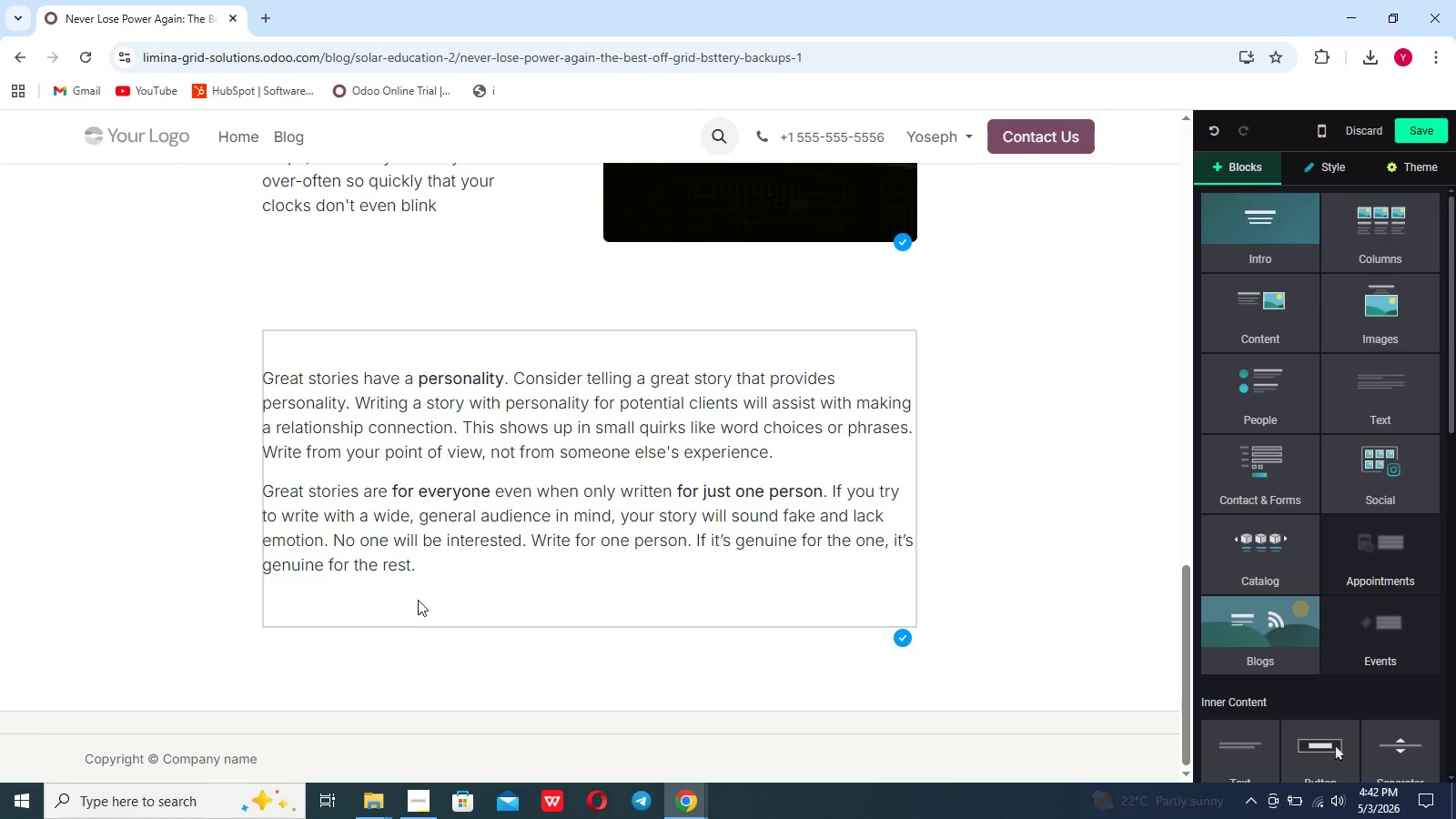 
left_click_drag(start_coordinate=[426, 573], to_coordinate=[257, 383])
 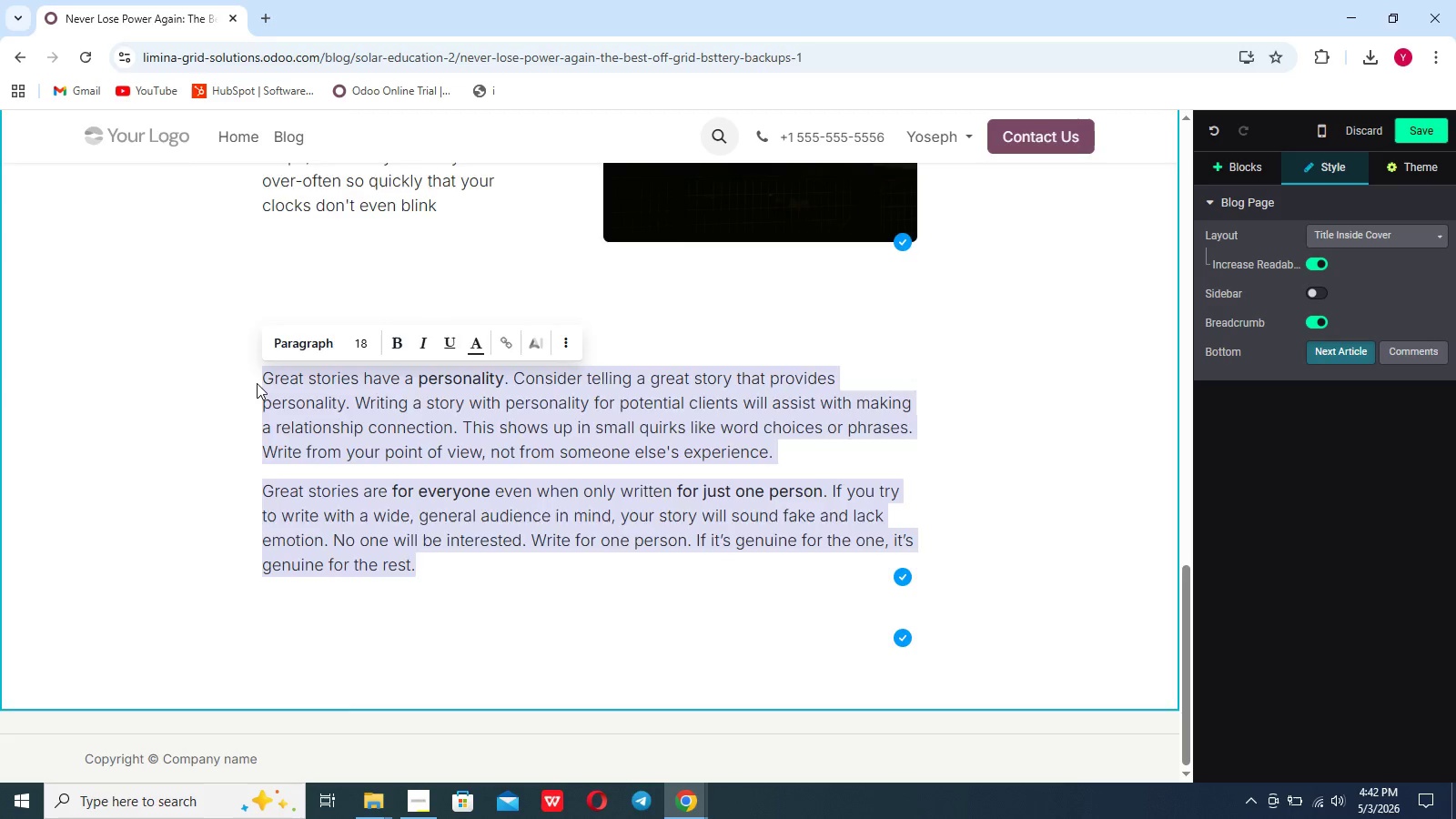 
key(Backspace)
 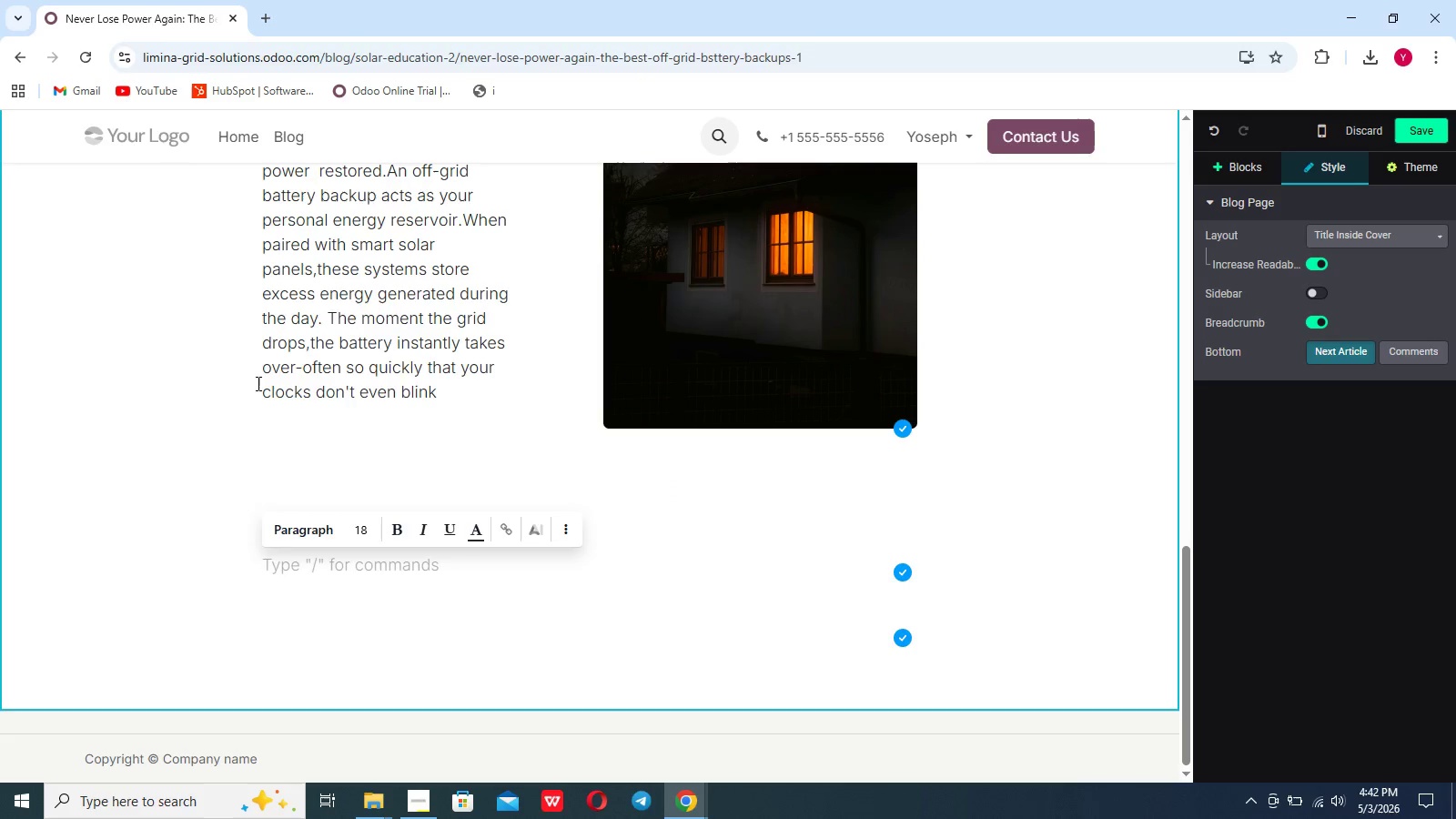 
key(Slash)
 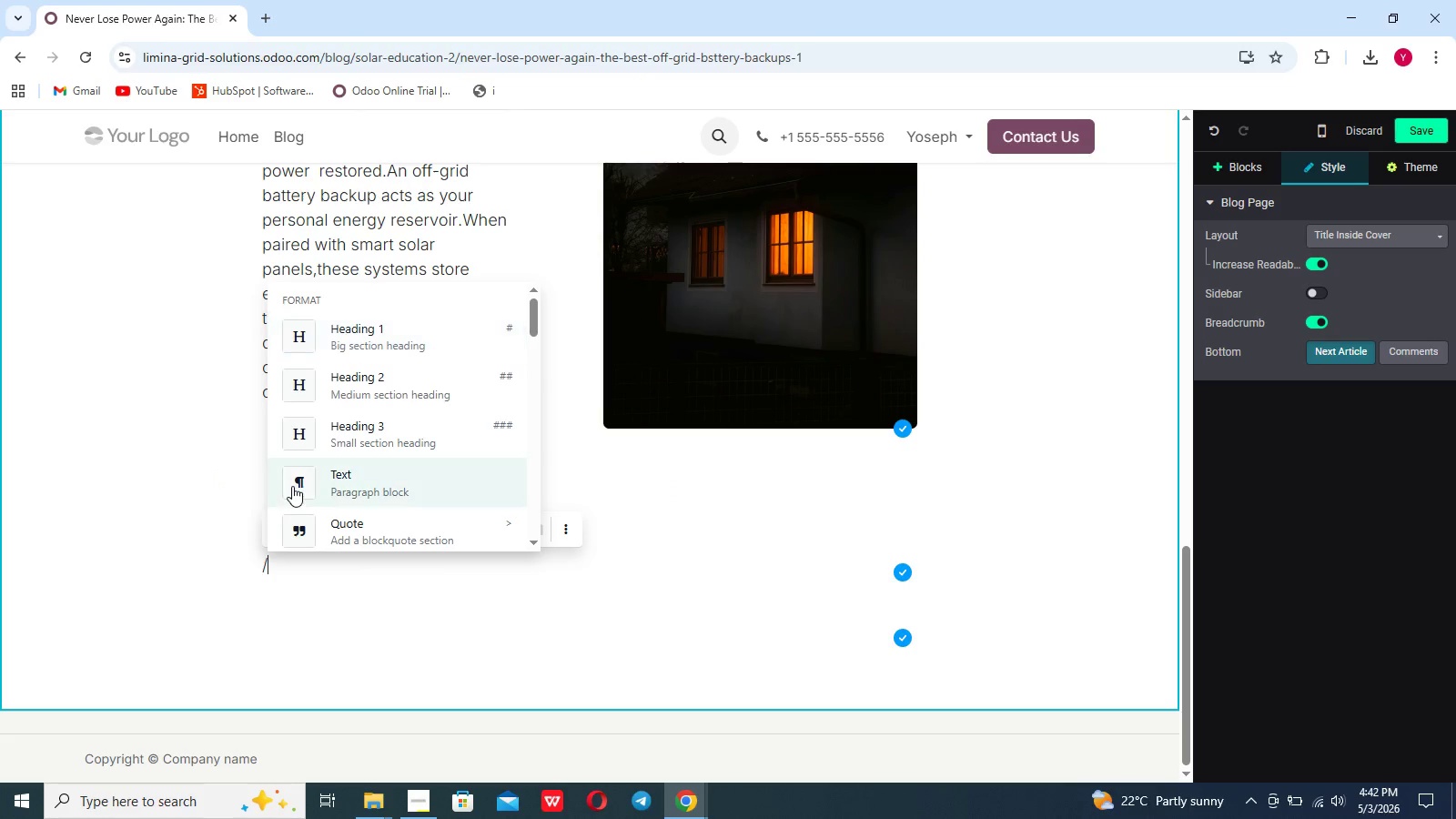 
scroll: coordinate [337, 484], scroll_direction: down, amount: 7.0
 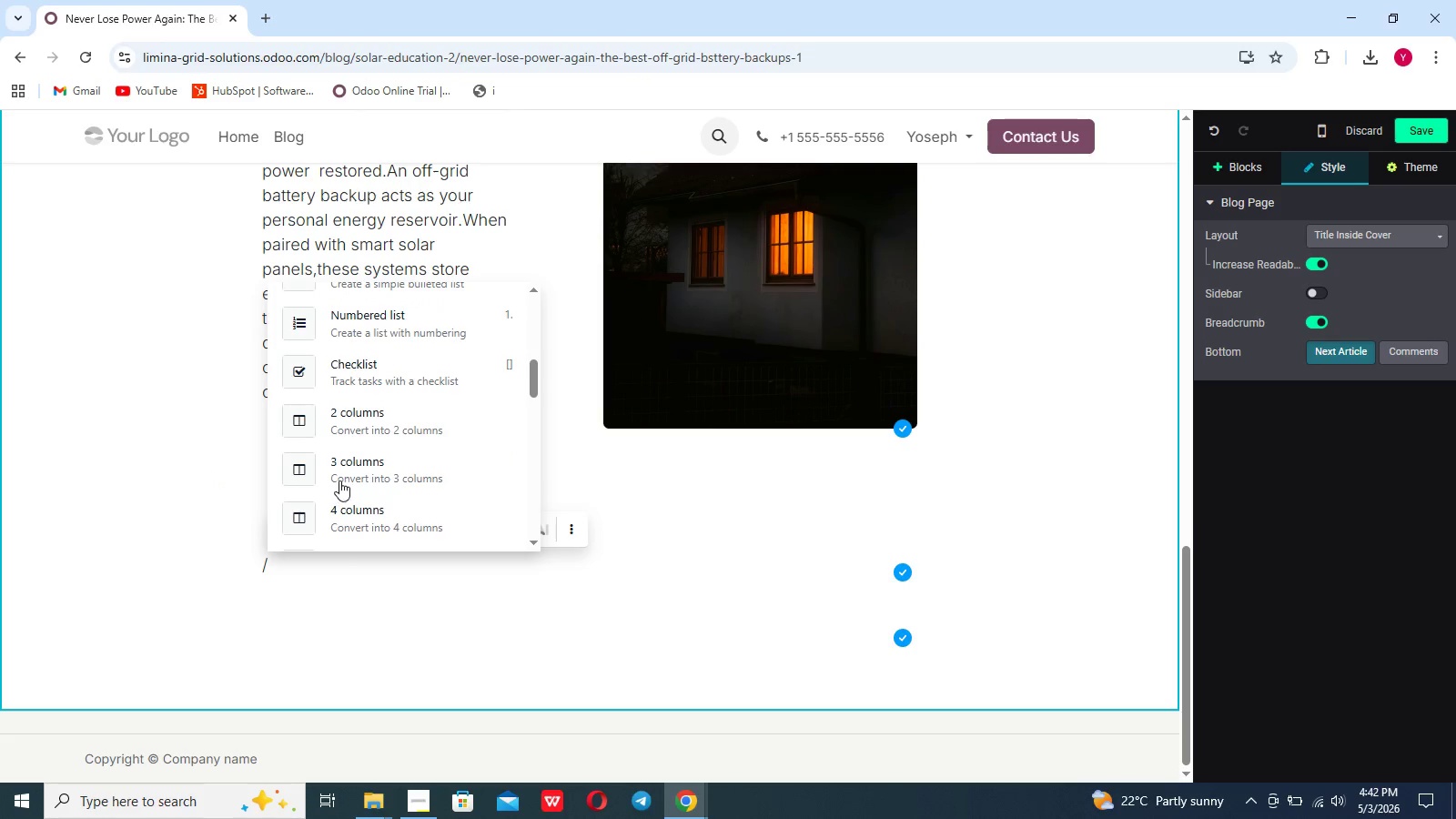 
left_click([346, 475])
 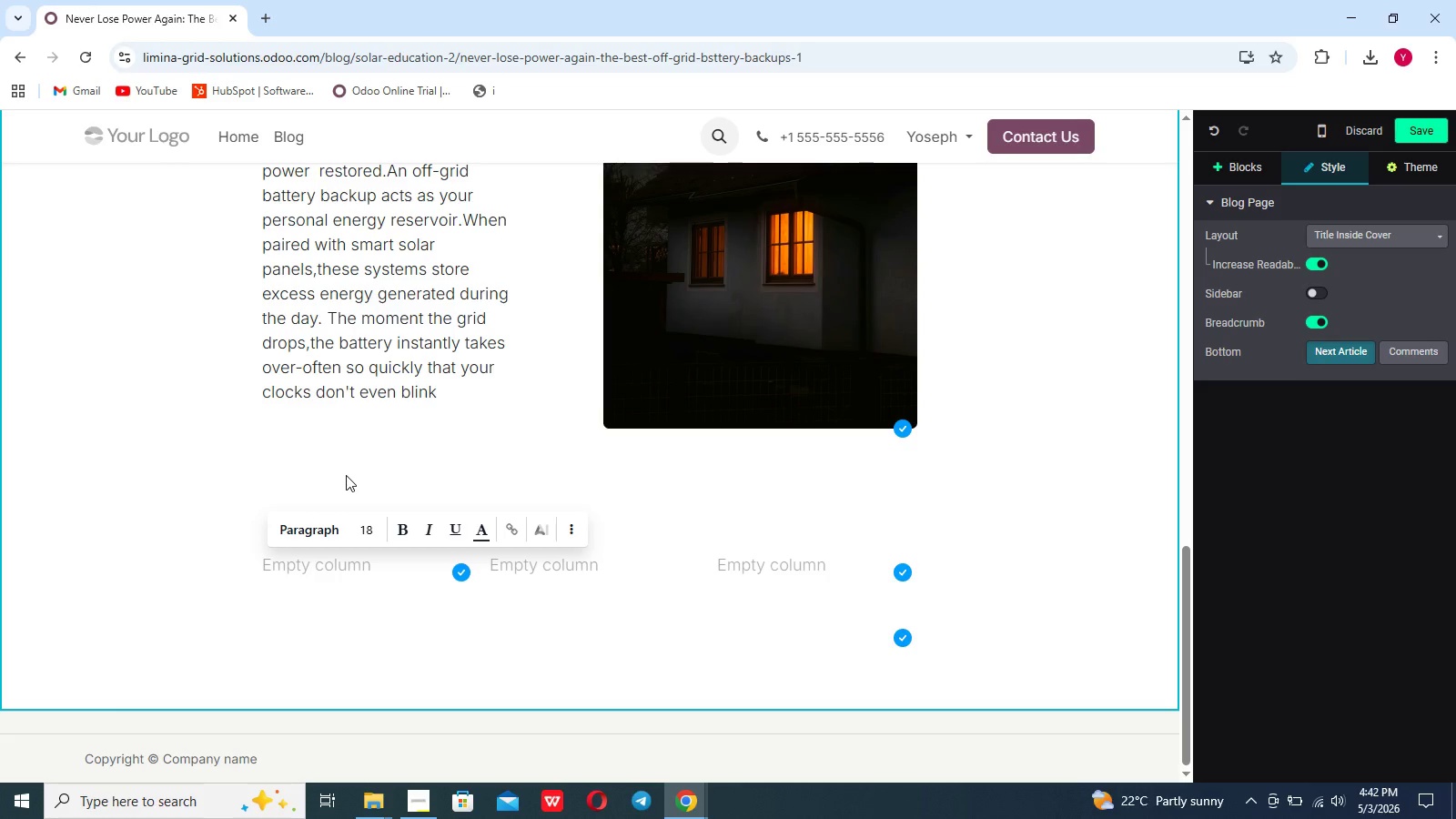 
wait(5.39)
 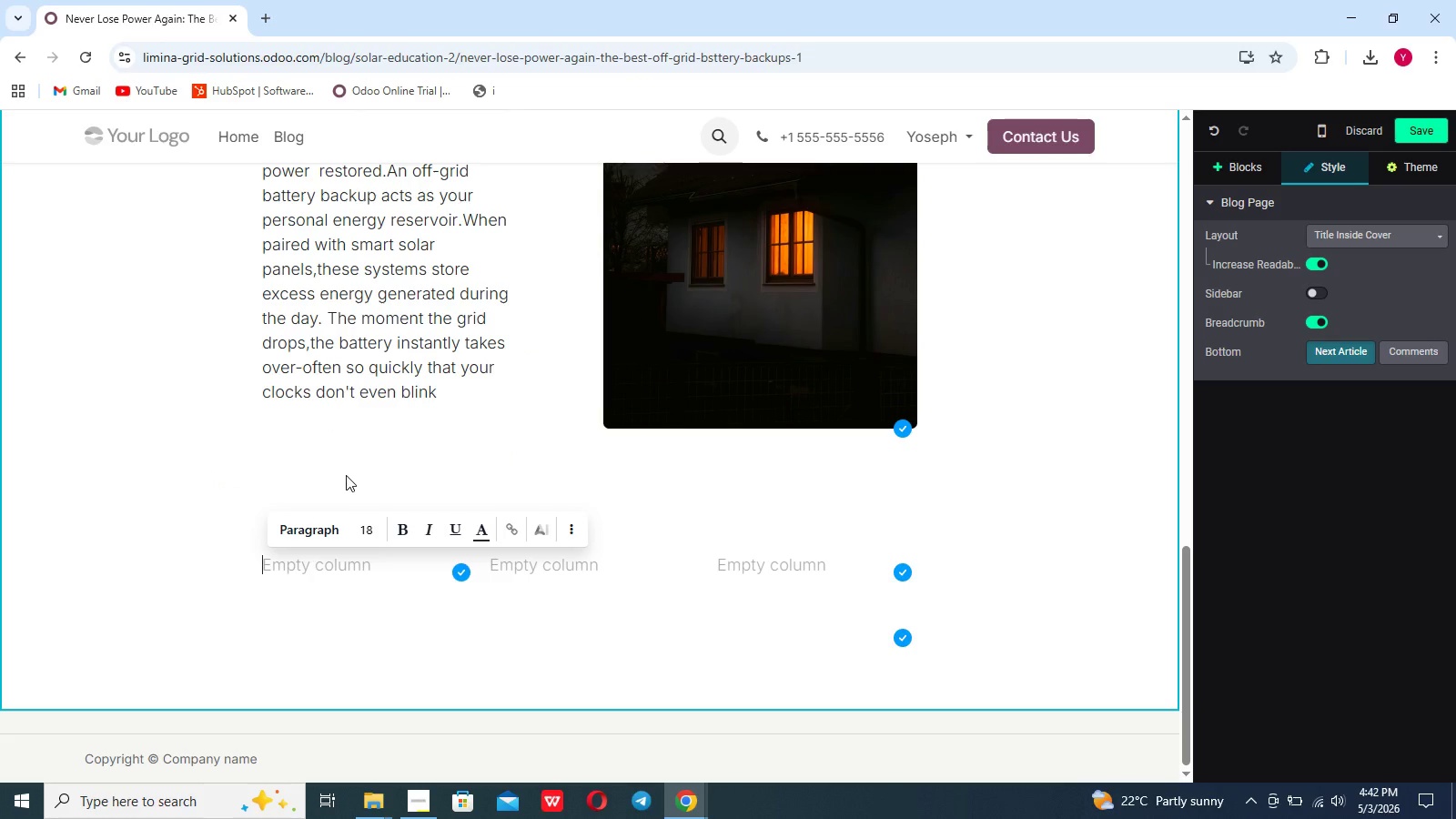 
type(Lead )
key(Backspace)
type(-Acid Batteries)
 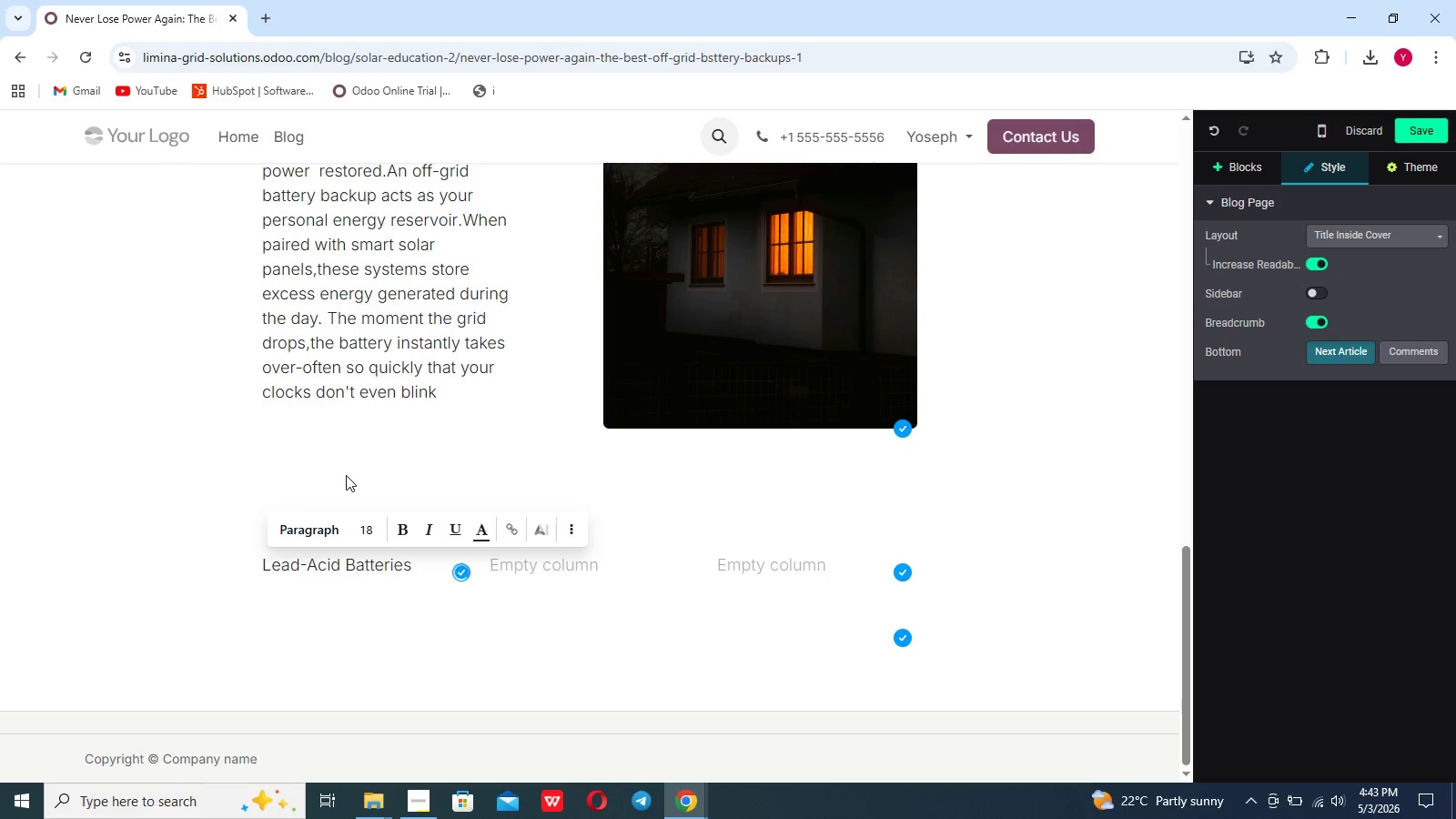 
left_click_drag(start_coordinate=[420, 559], to_coordinate=[256, 556])
 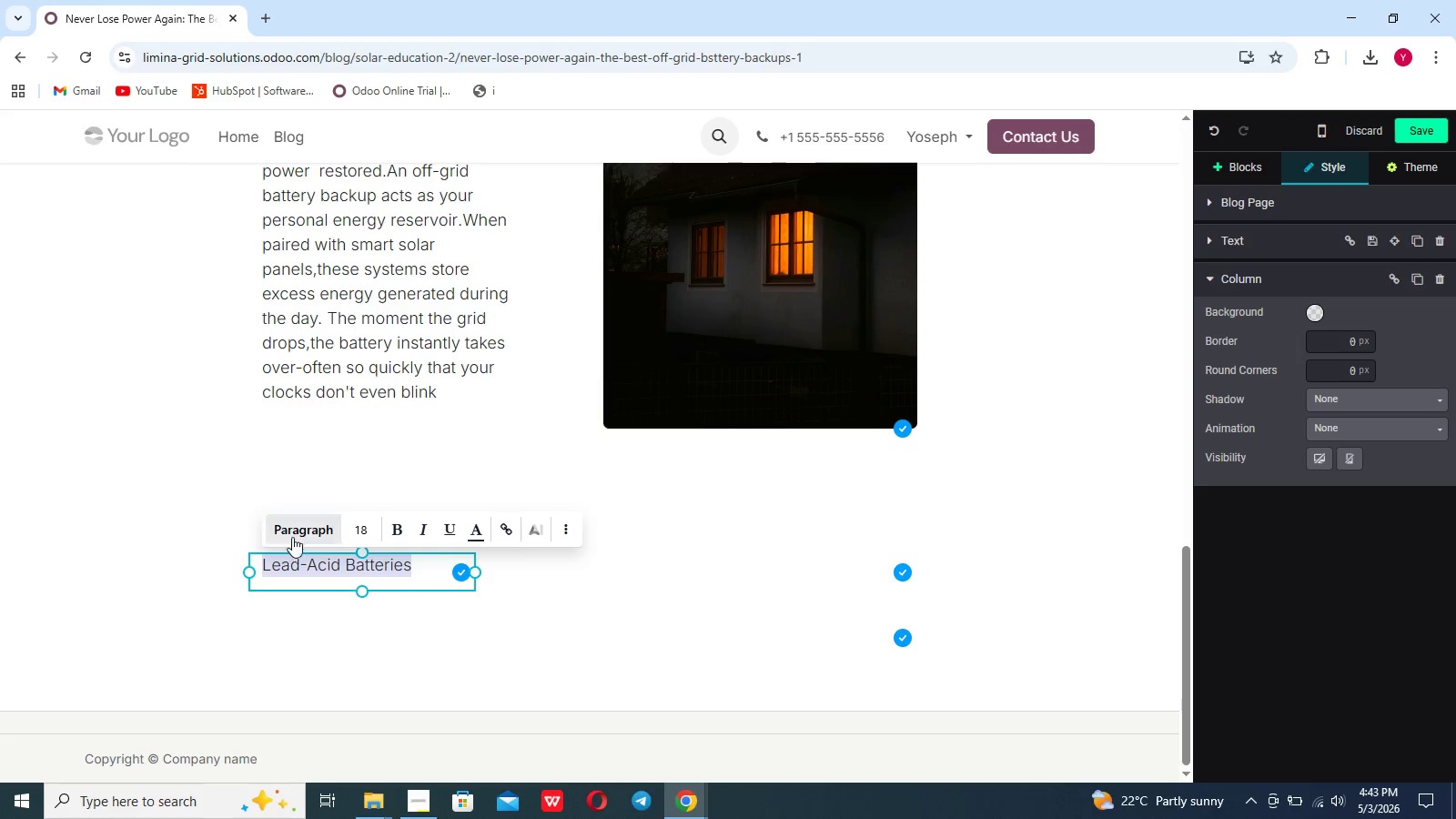 
left_click([298, 532])
 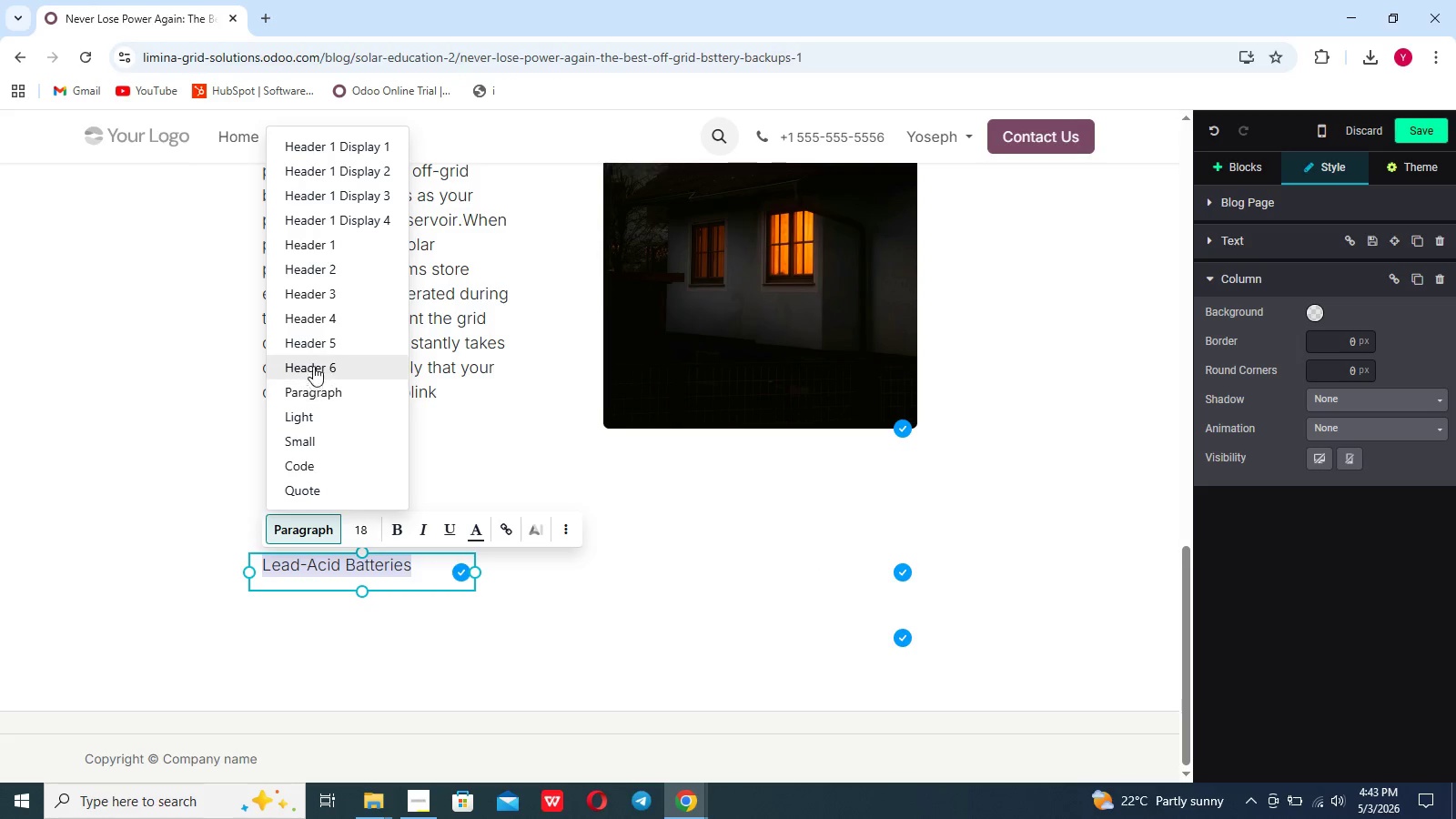 
left_click([313, 350])
 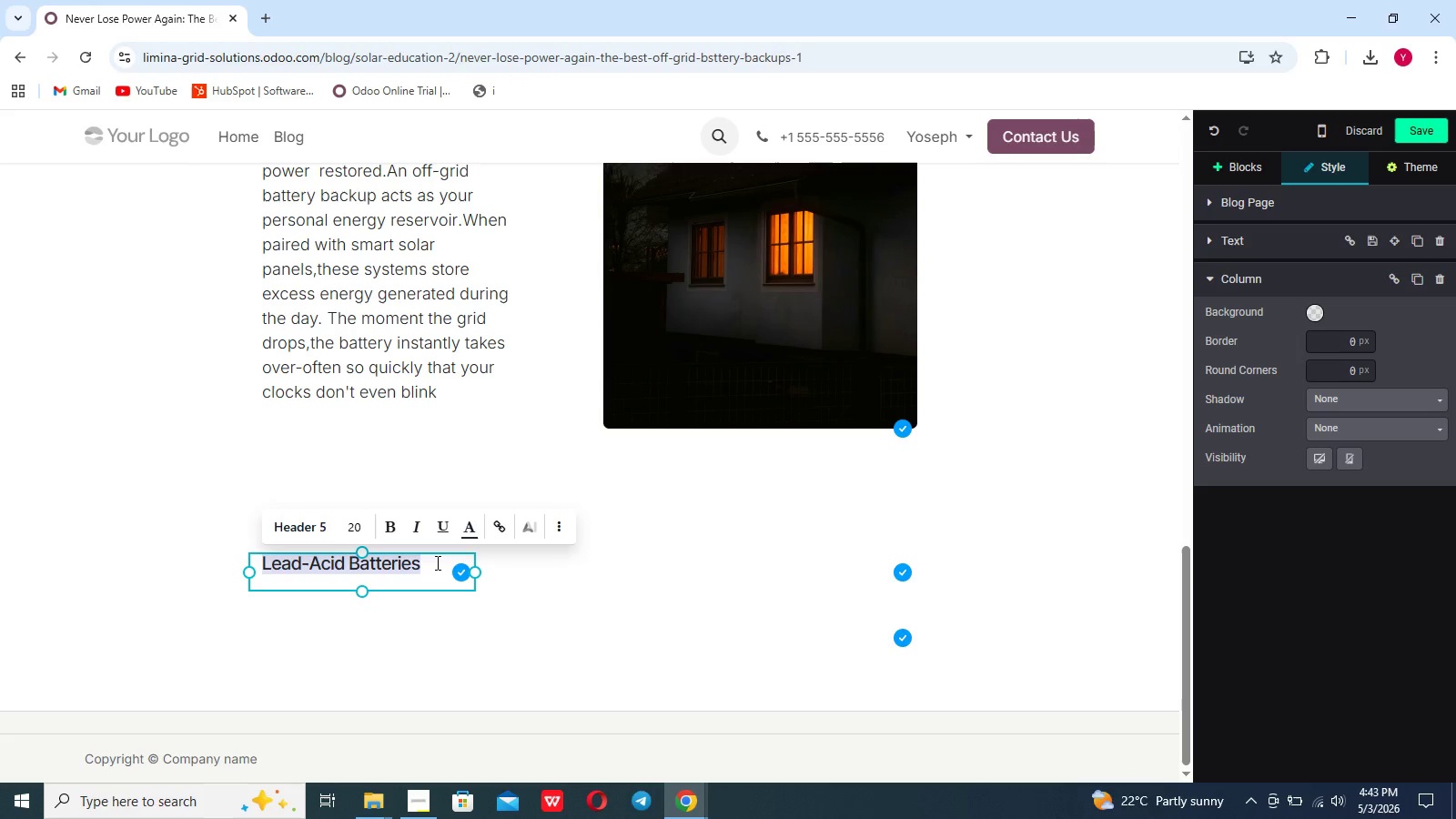 
left_click([436, 562])
 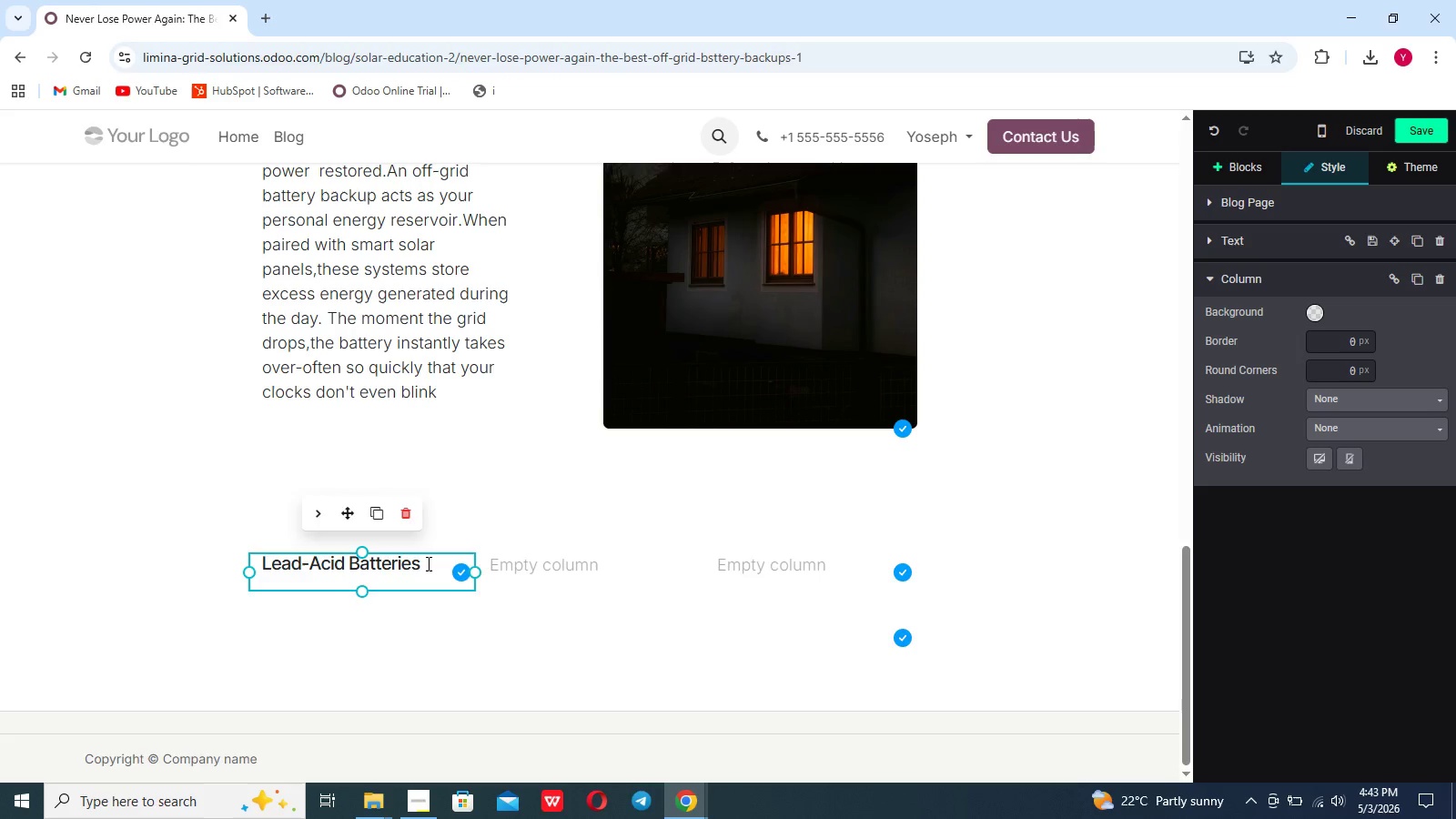 
key(Enter)
 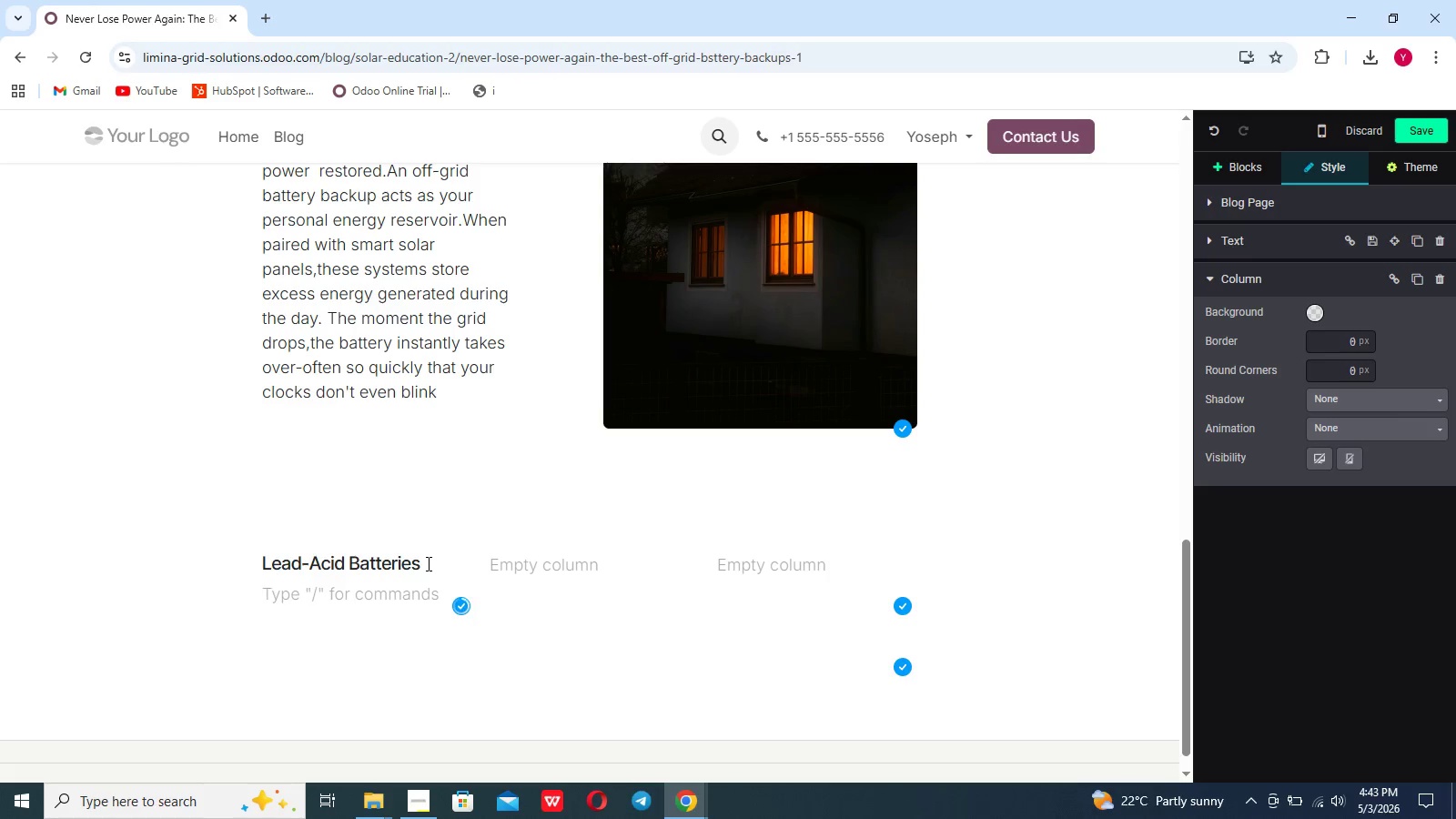 
type(The old reliabe)
key(Backspace)
type(le.They are cheaper upfront but requirment)
 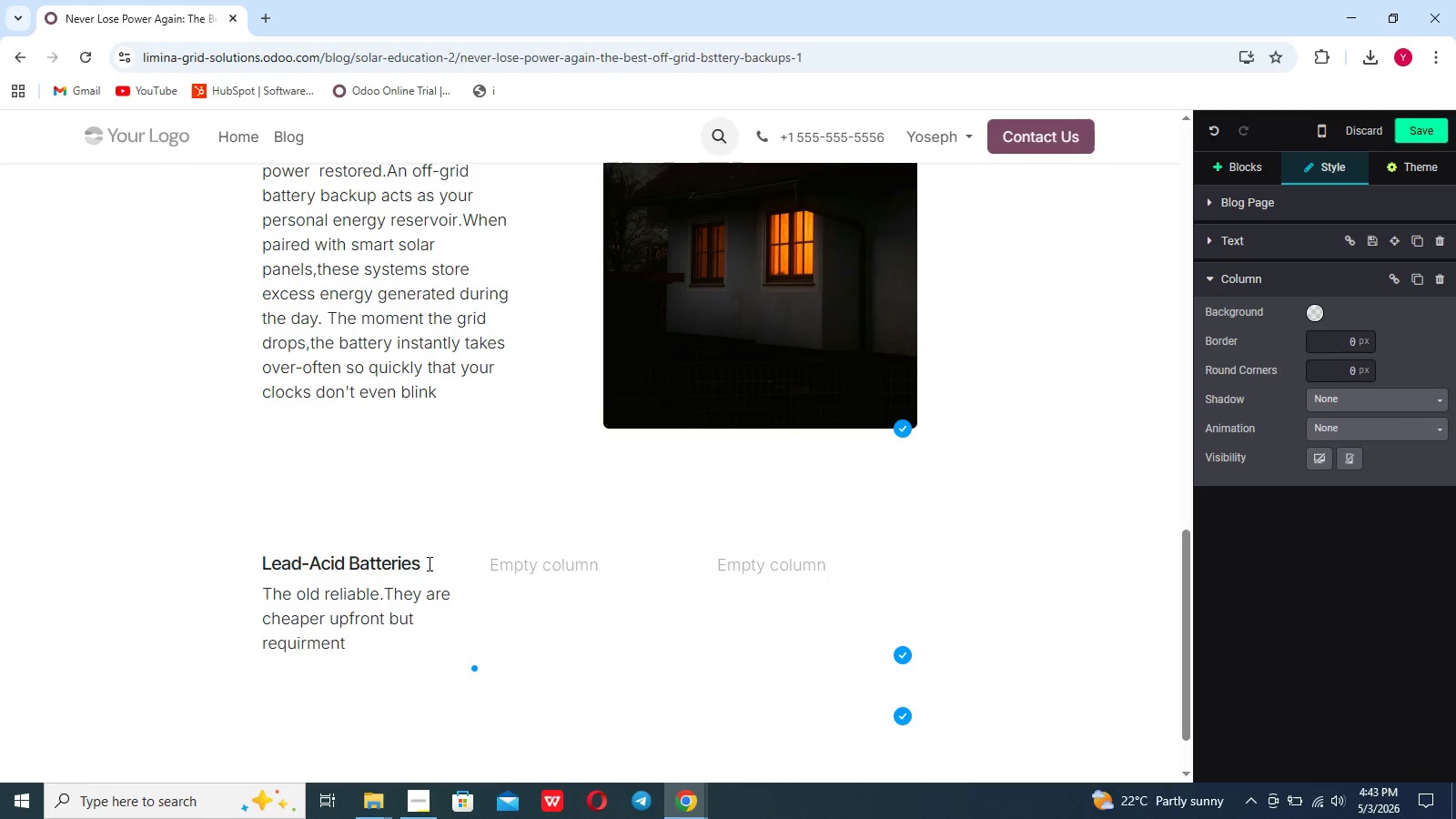 
wait(10.12)
 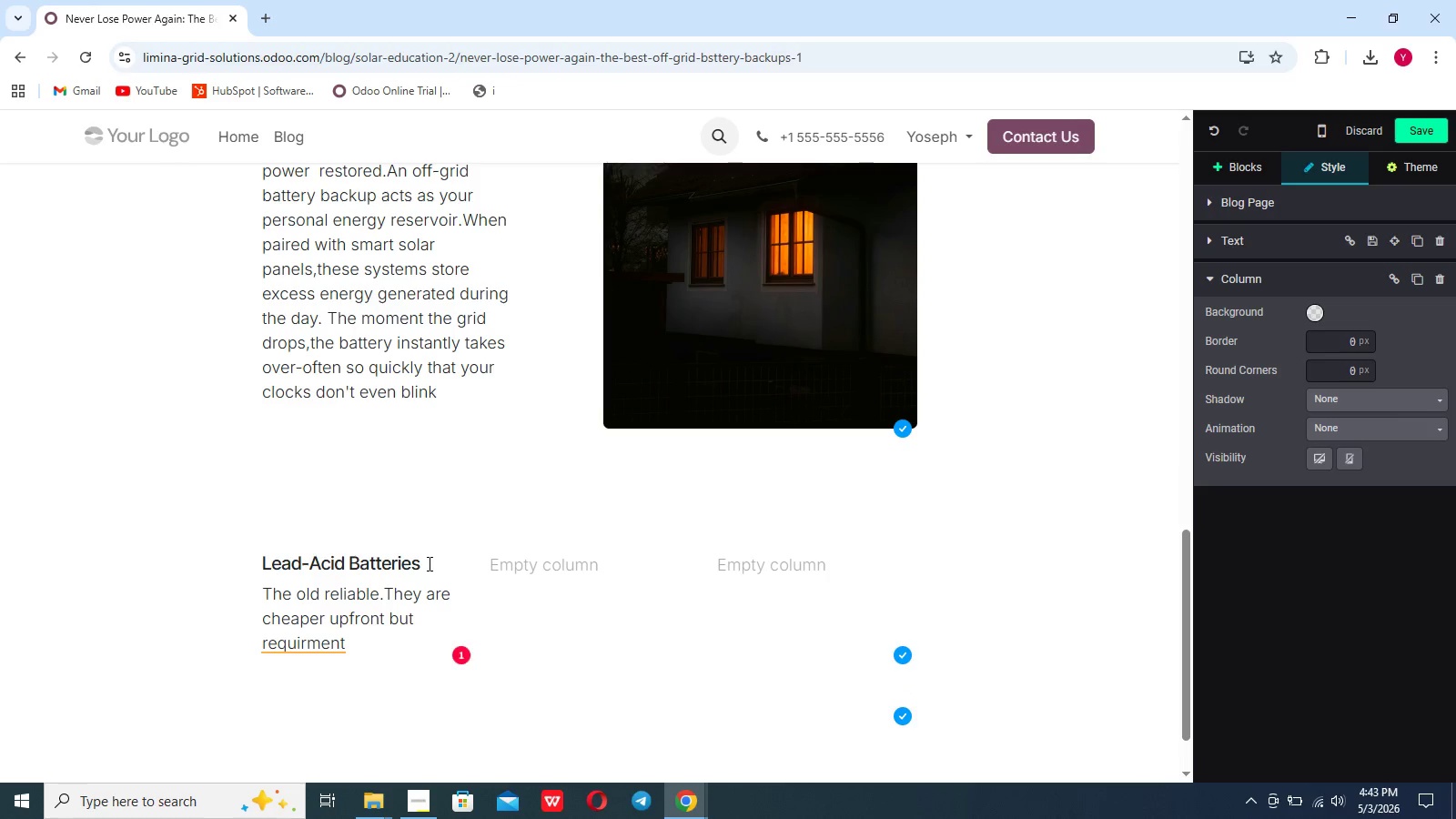 
key(Backspace)
key(Backspace)
key(Backspace)
key(Backspace)
type(e regular maintenance,ventilation, and have a shorter lifespan.Best for highlt constrained budgets)
 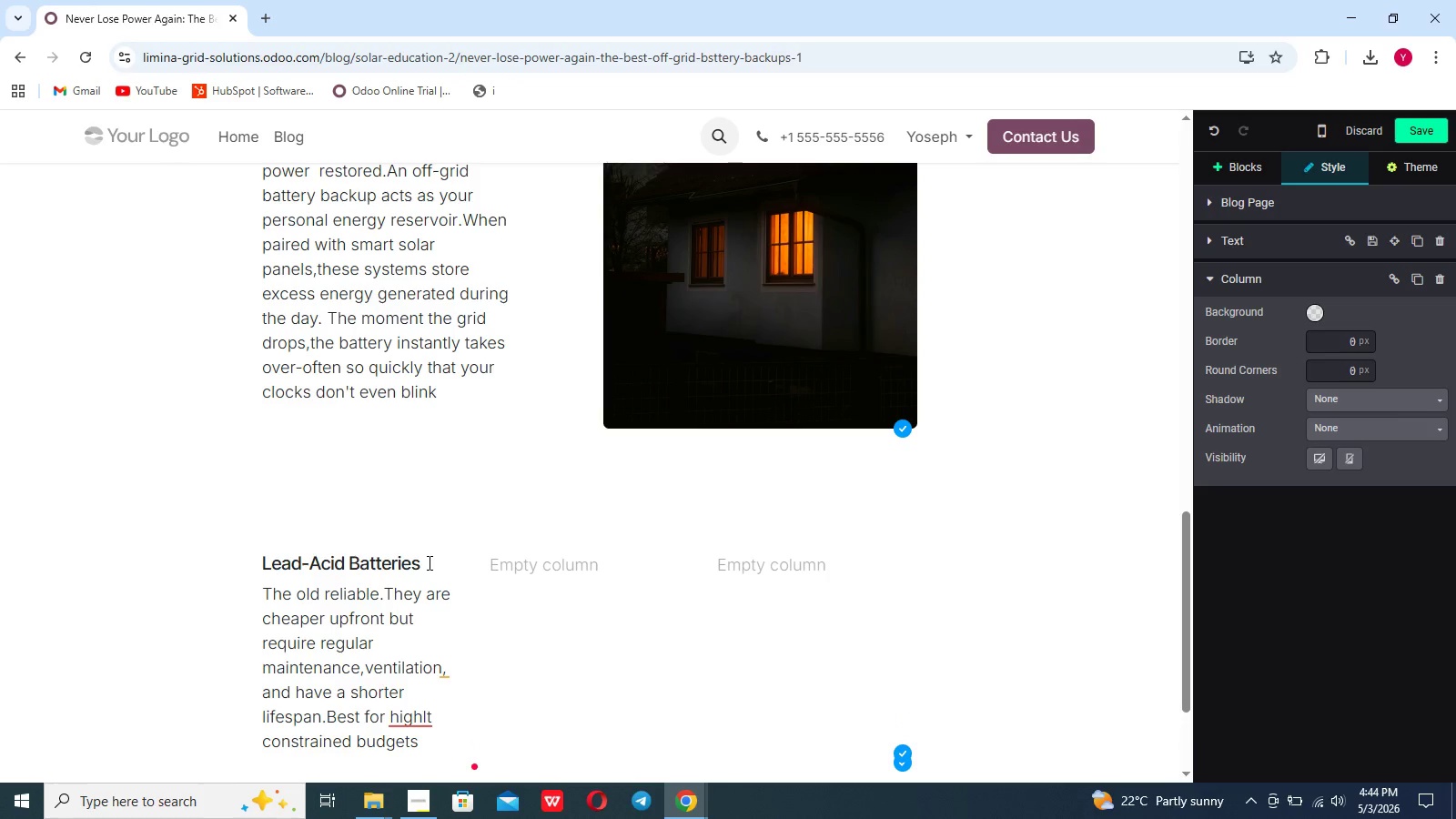 
left_click([408, 723])
 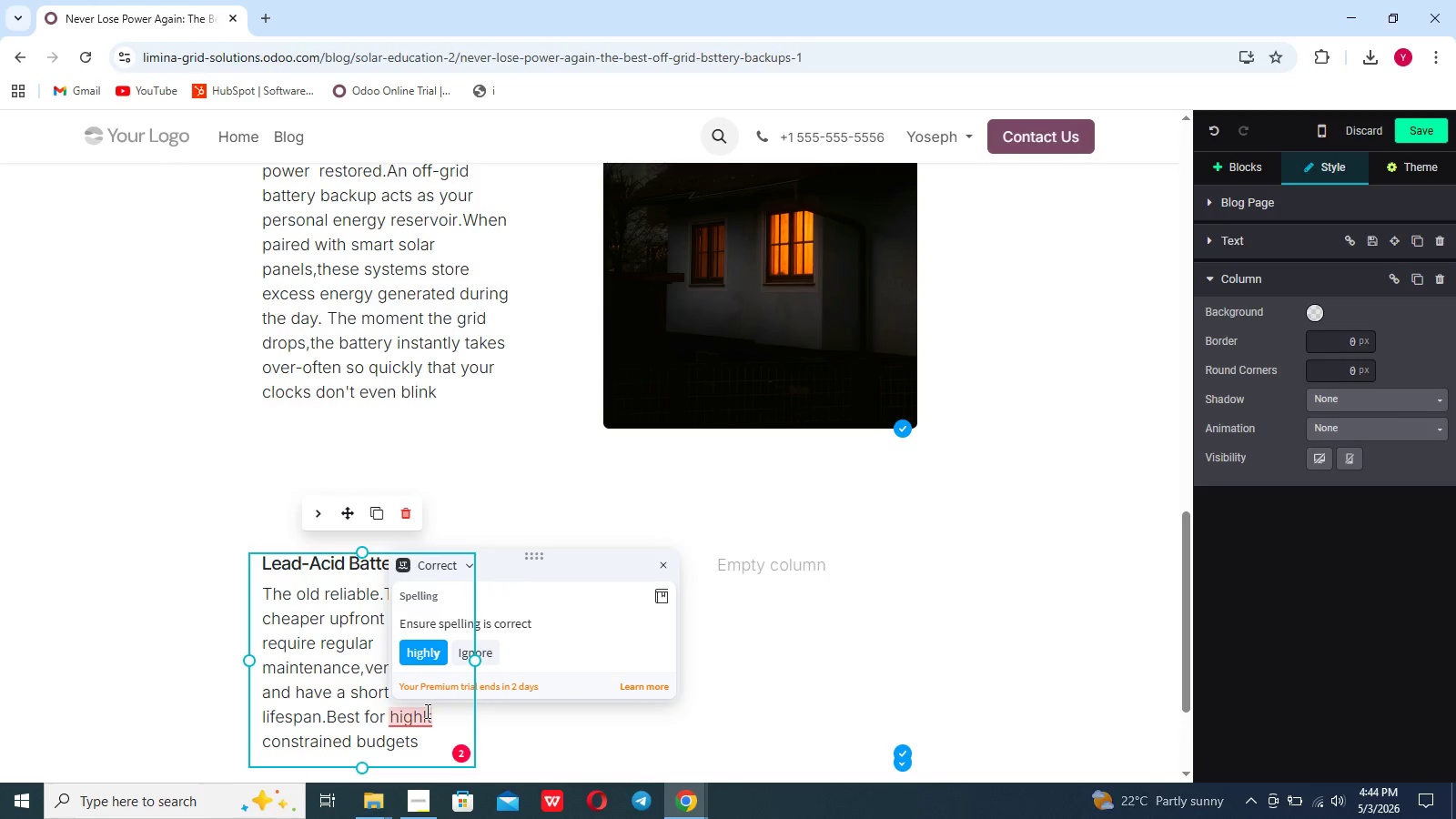 
left_click([425, 711])
 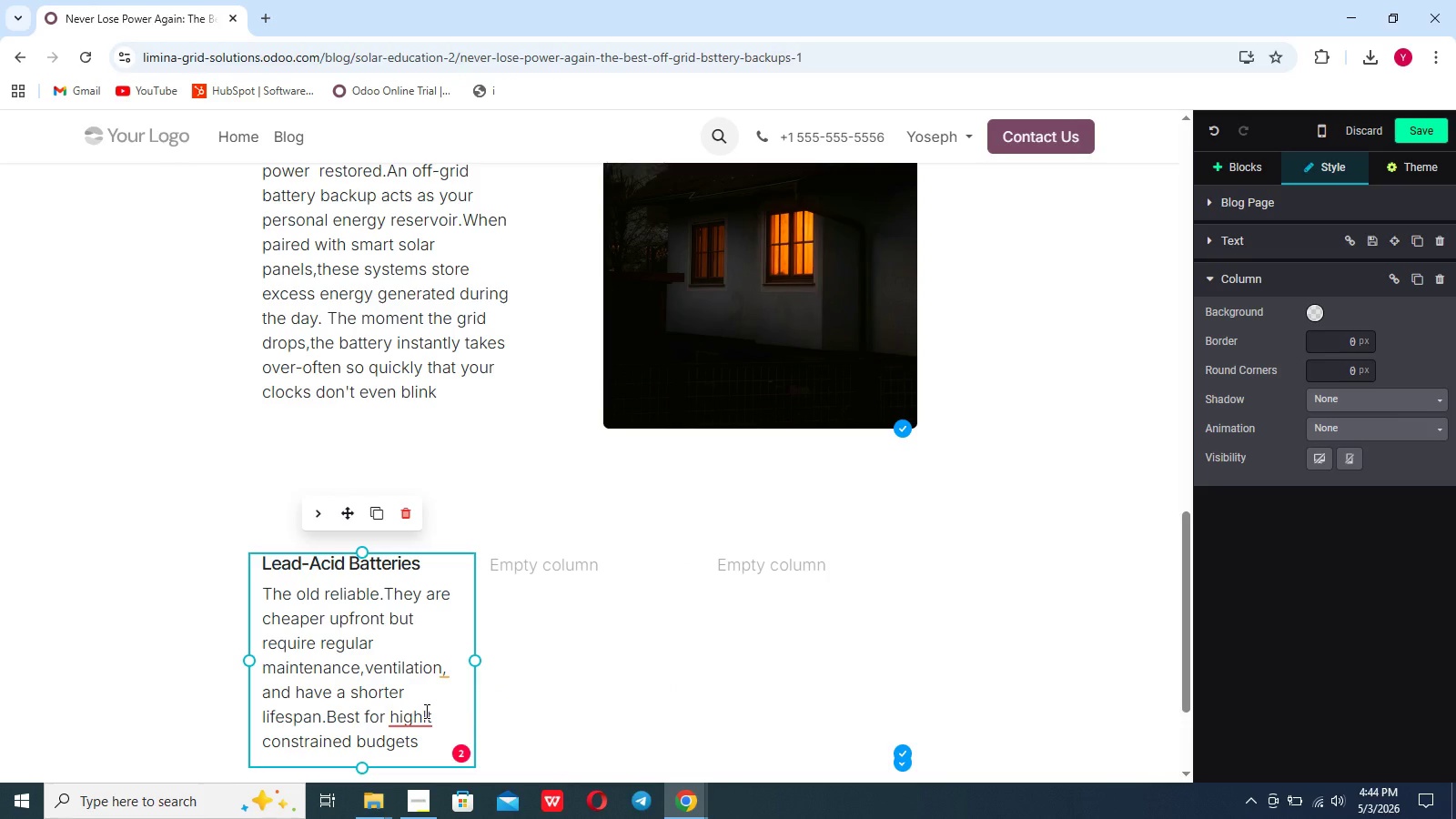 
key(Backspace)
 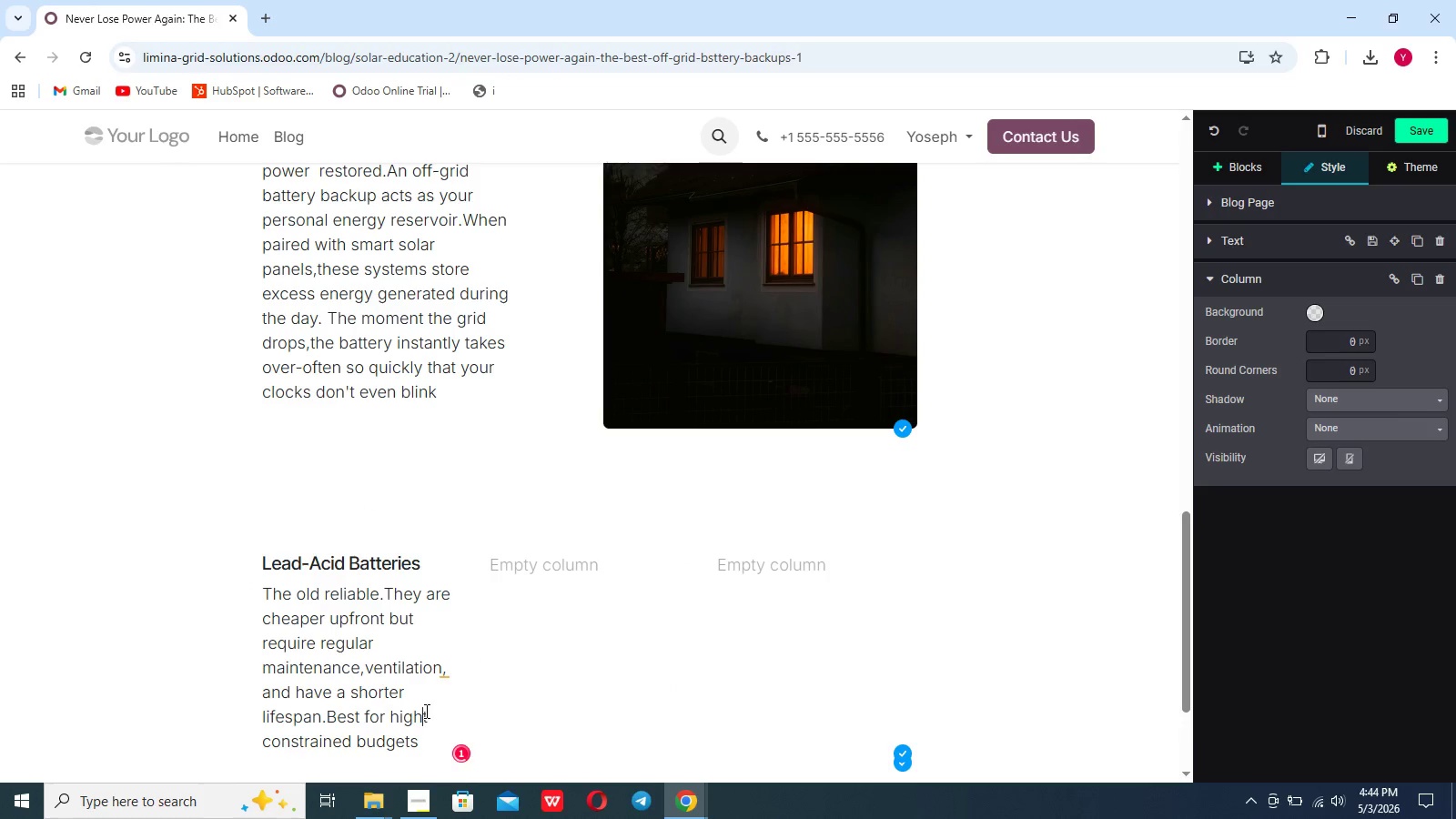 
key(ArrowRight)
 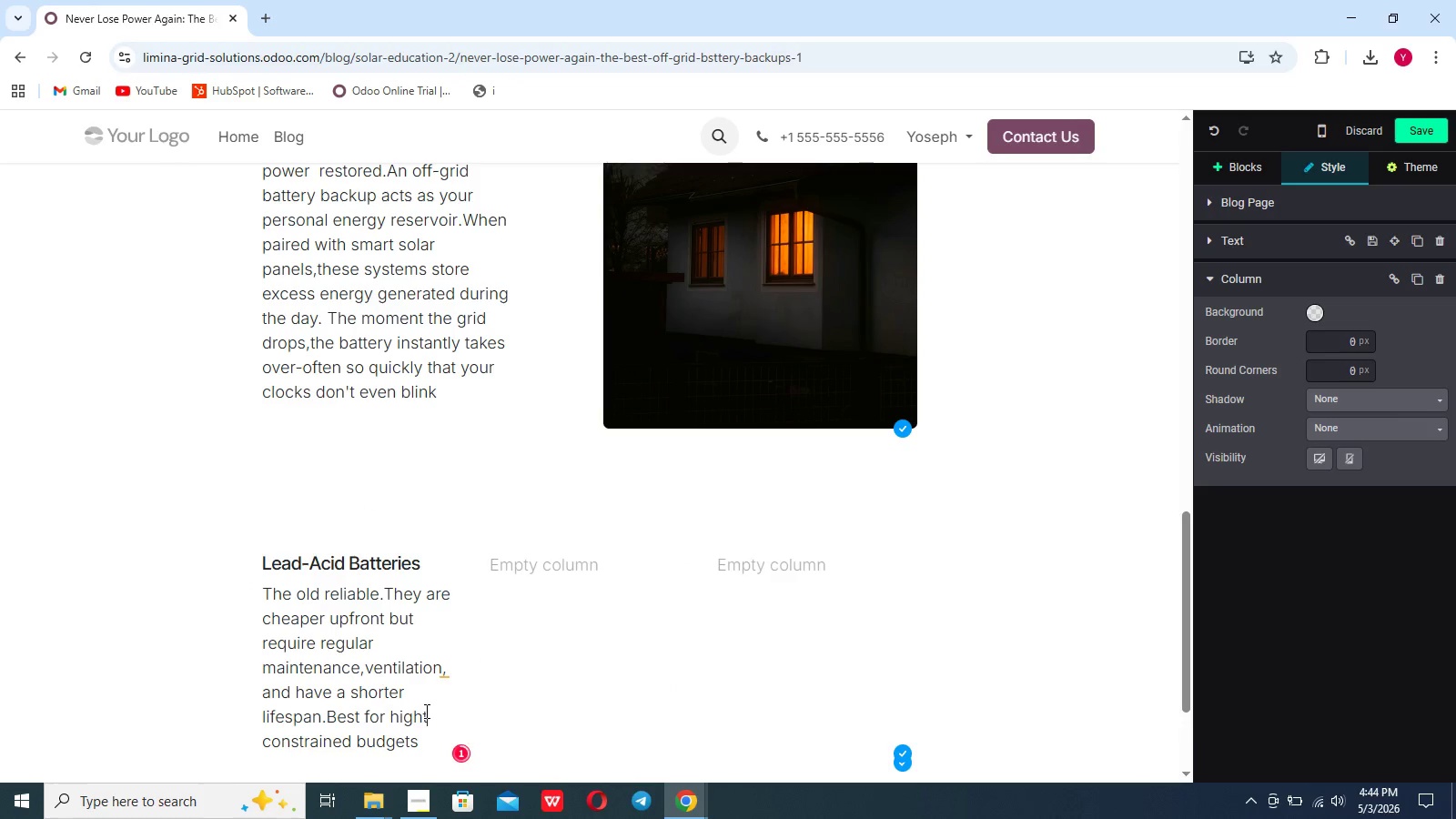 
key(ArrowRight)
 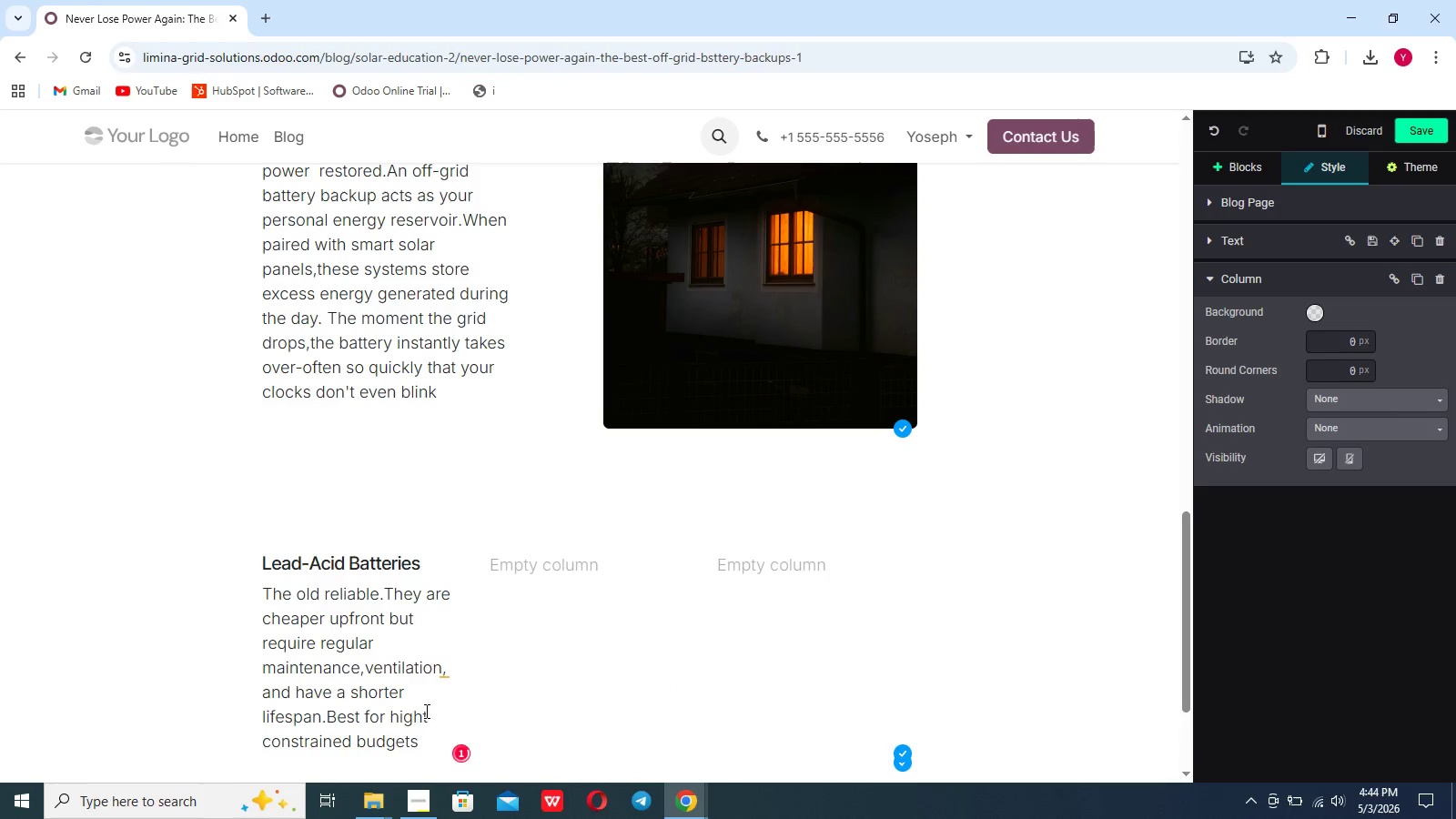 
key(Backspace)
key(Backspace)
type(light )
 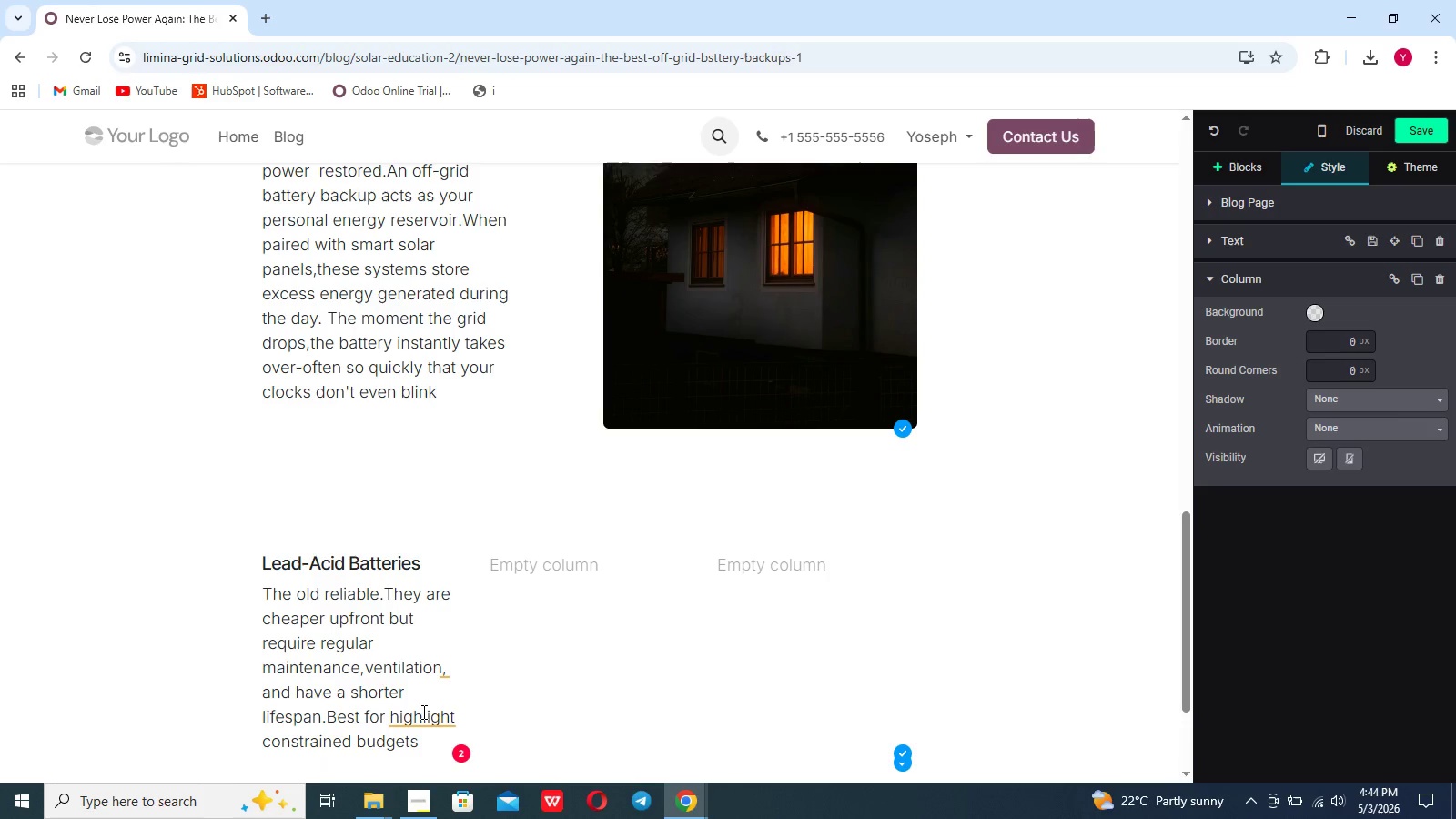 
wait(7.62)
 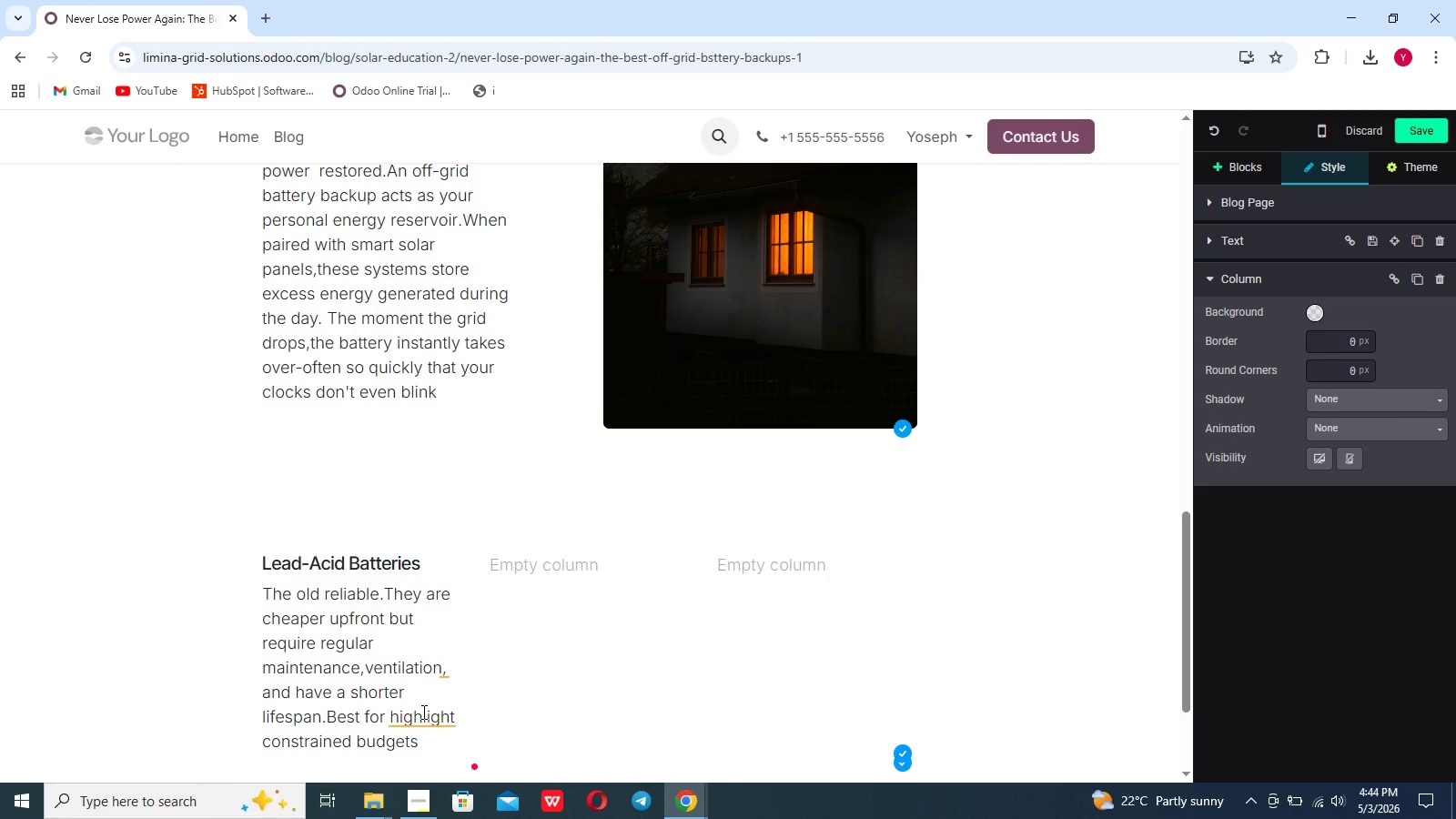 
key(Backspace)
 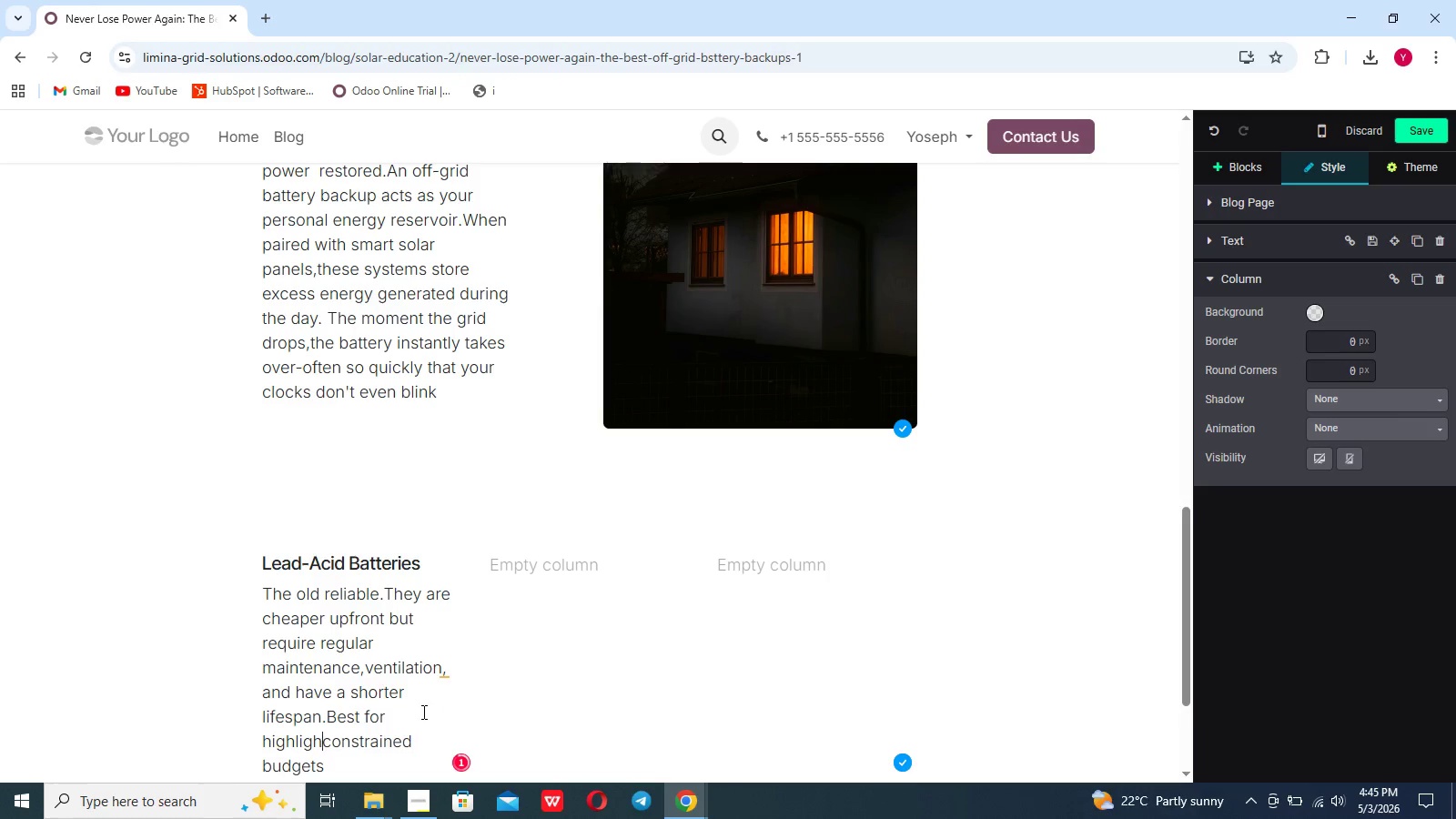 
key(Backspace)
 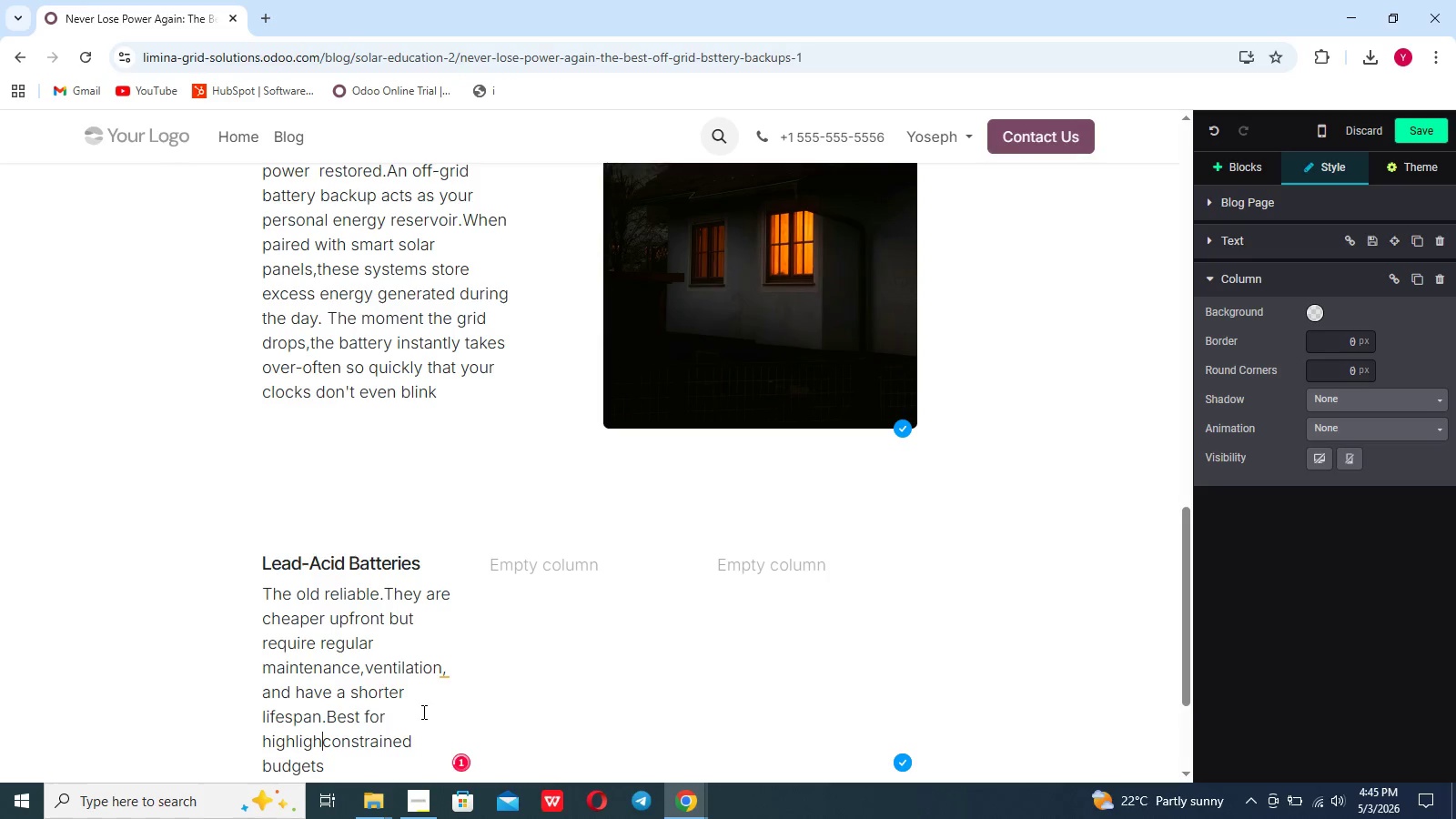 
key(Backspace)
 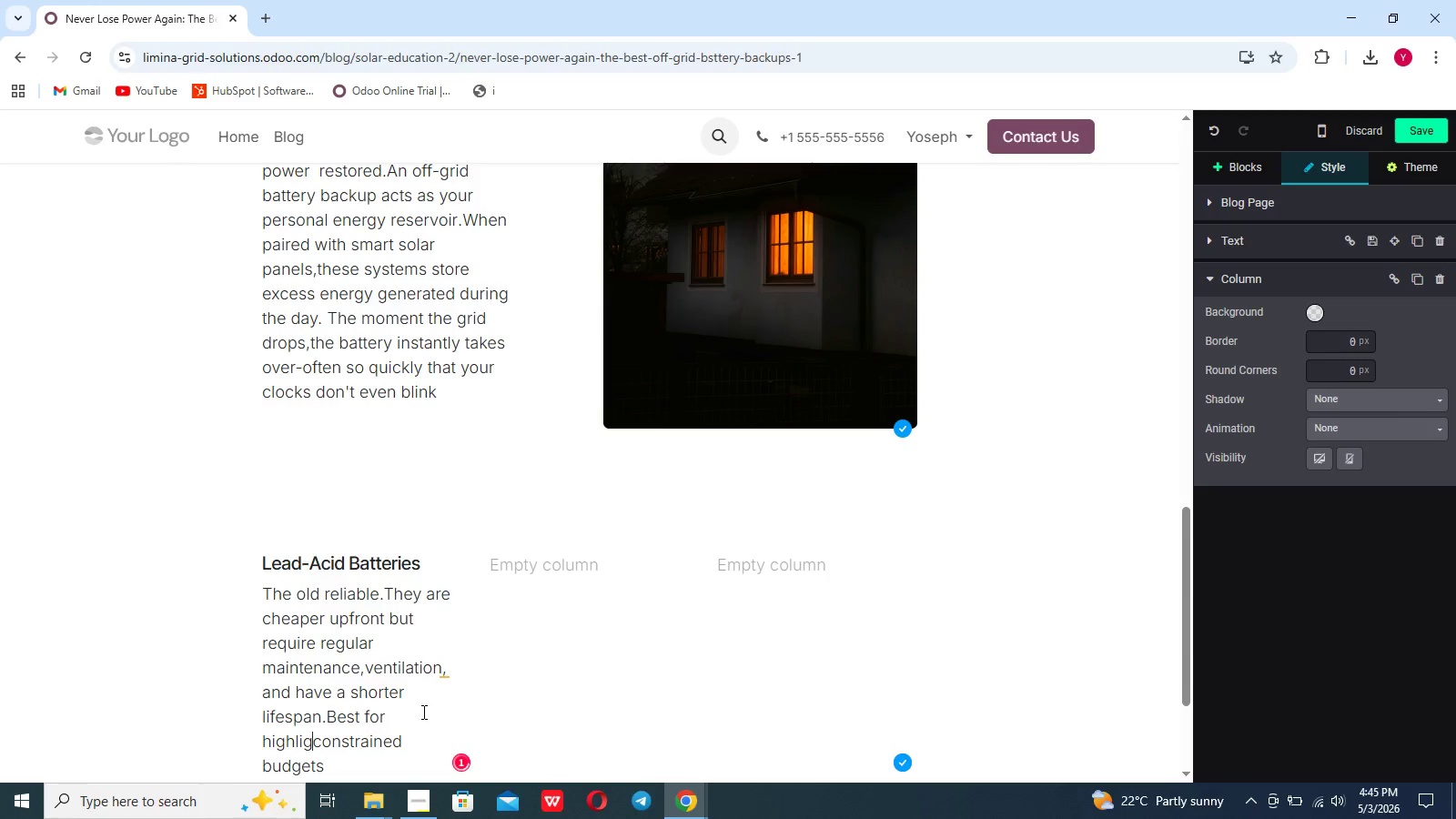 
key(Backspace)
 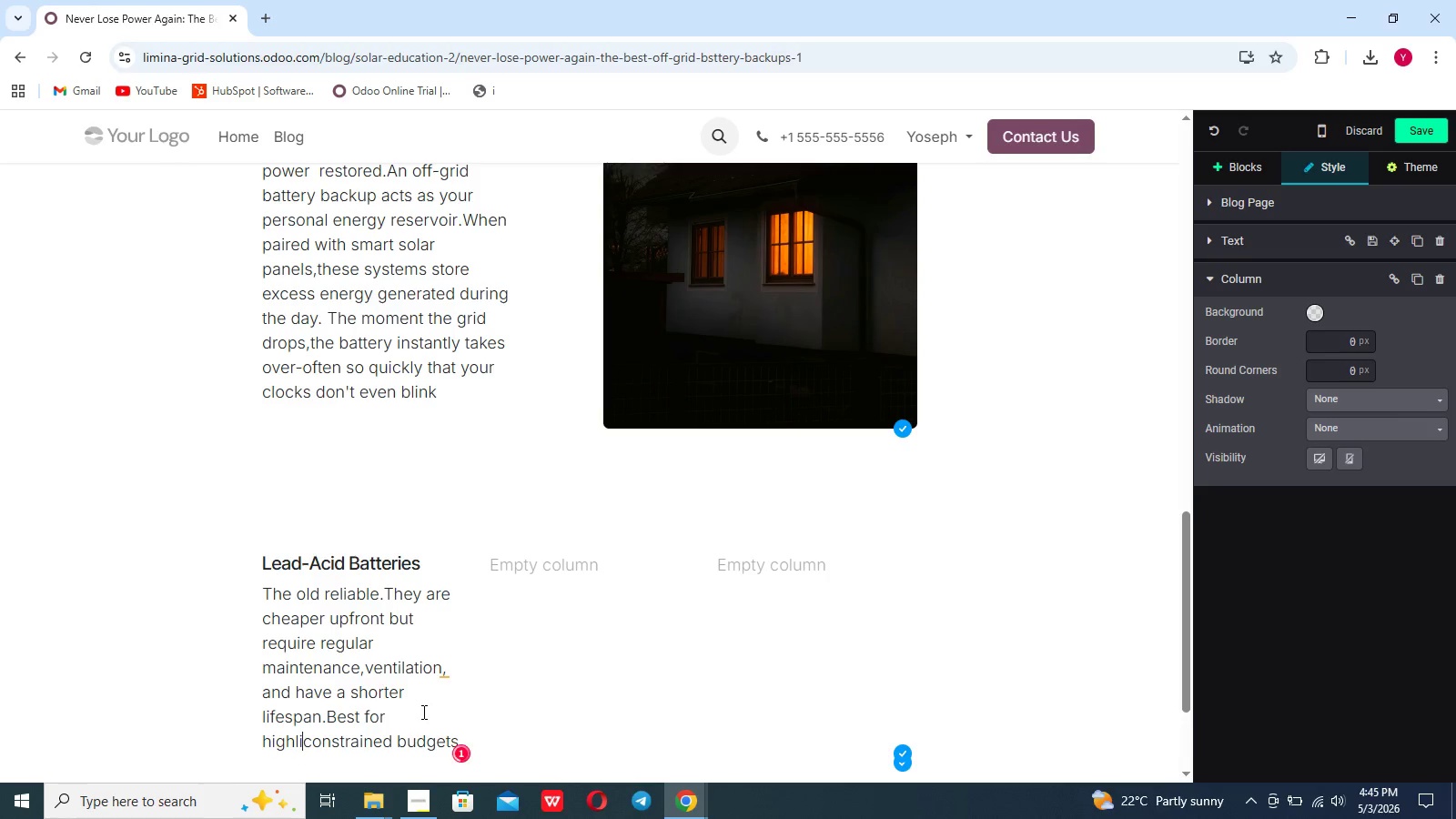 
key(Backspace)
 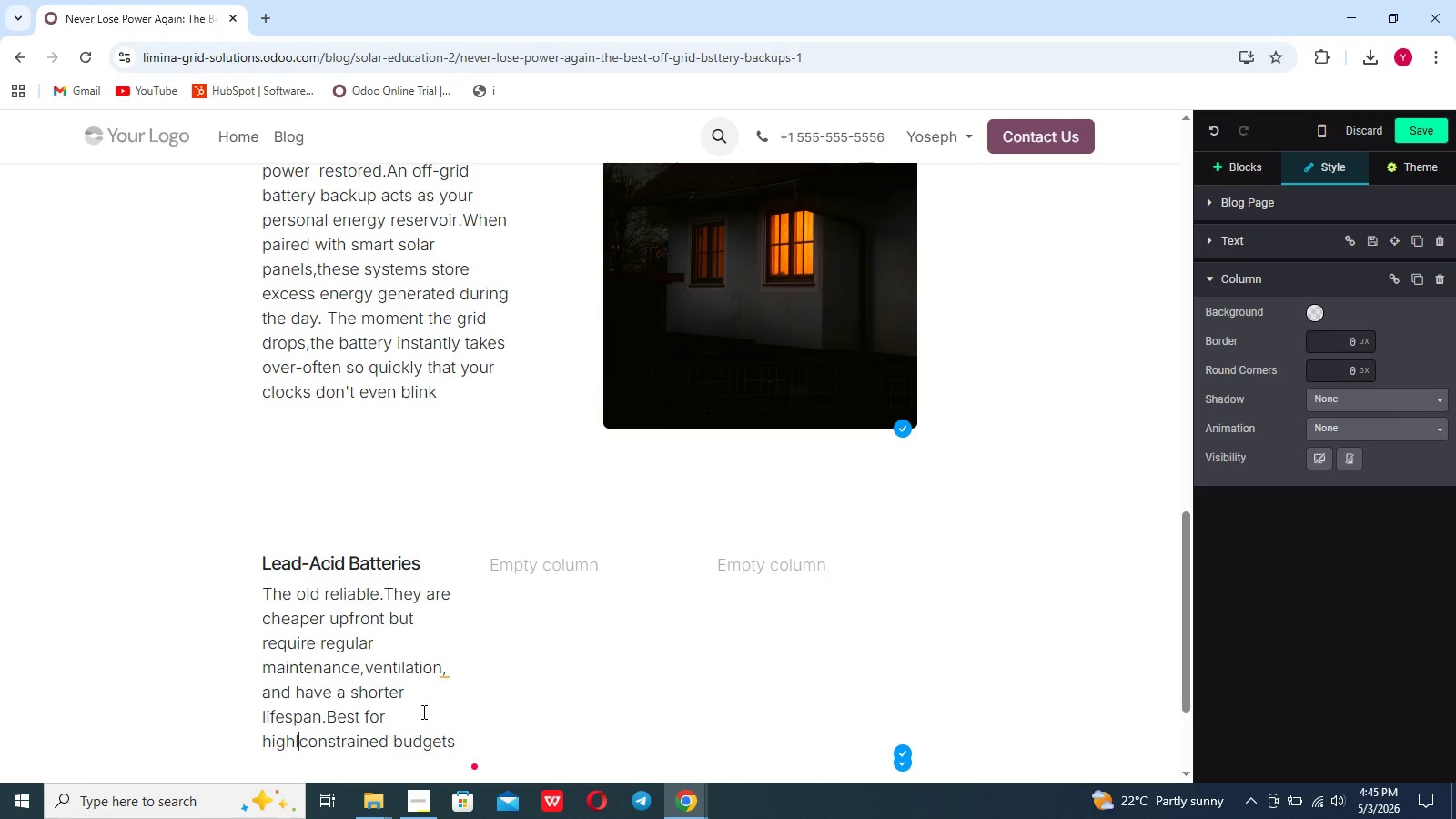 
key(Y)
 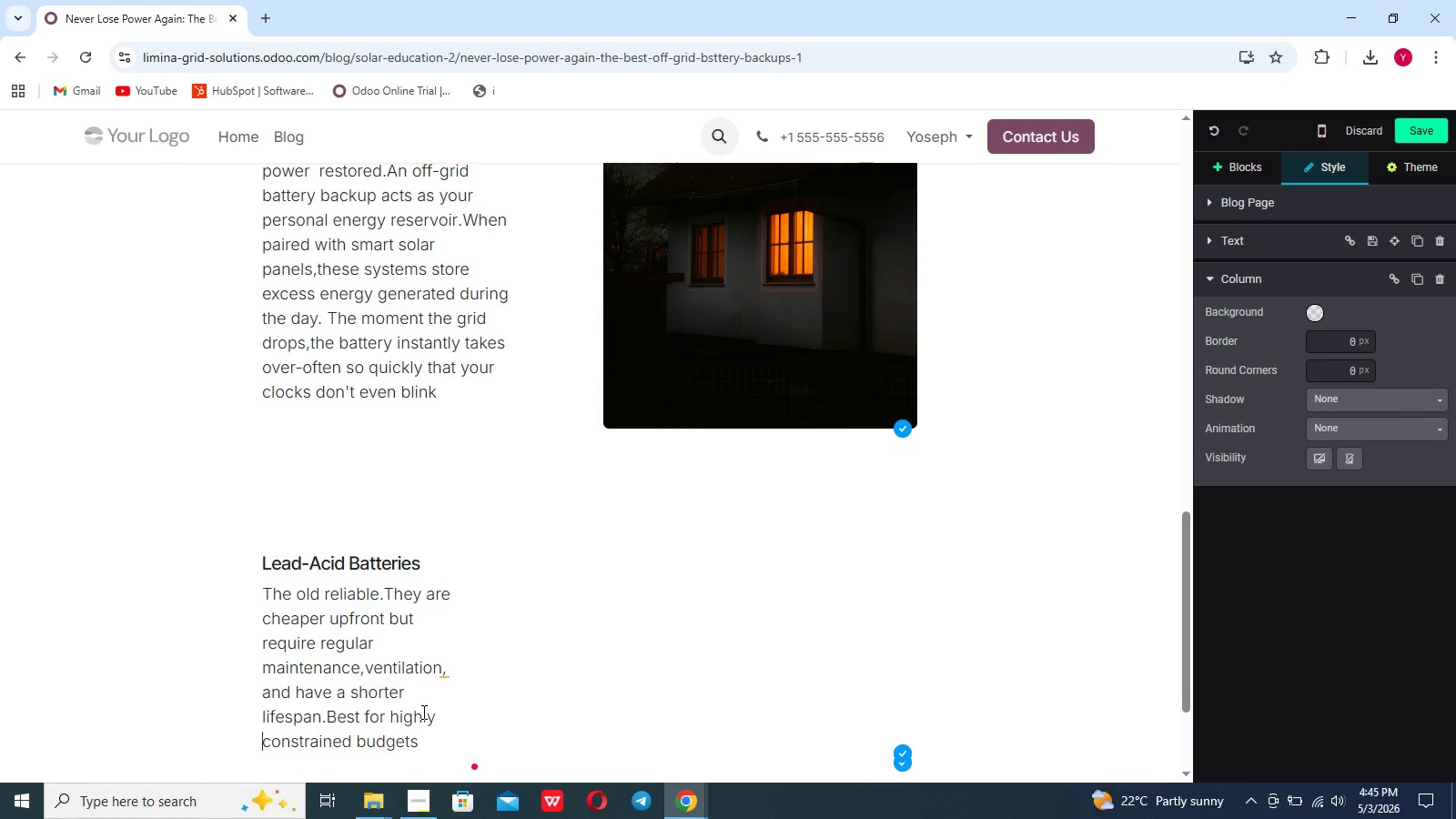 
key(Space)
 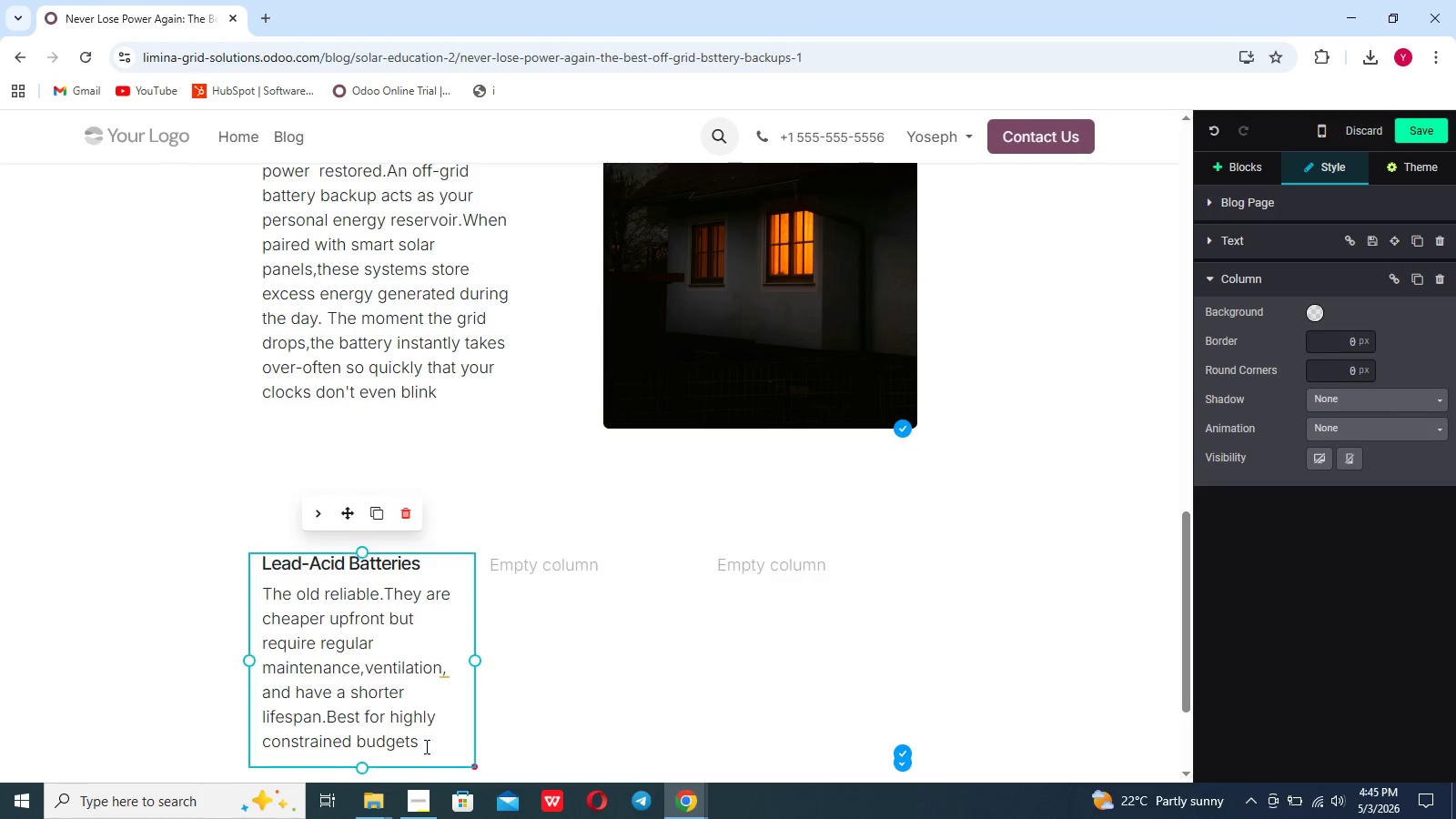 
left_click([425, 744])
 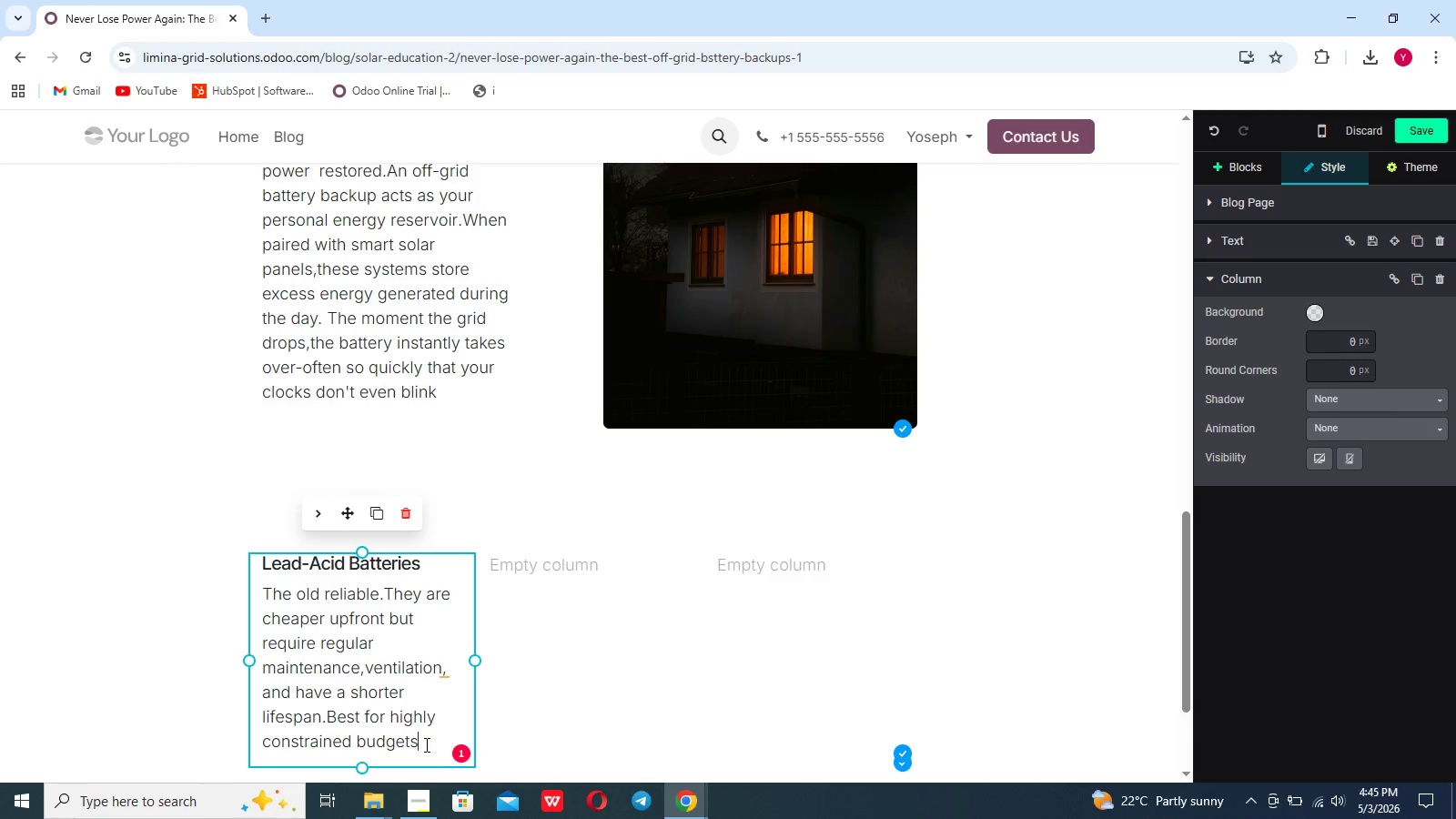 
wait(5.5)
 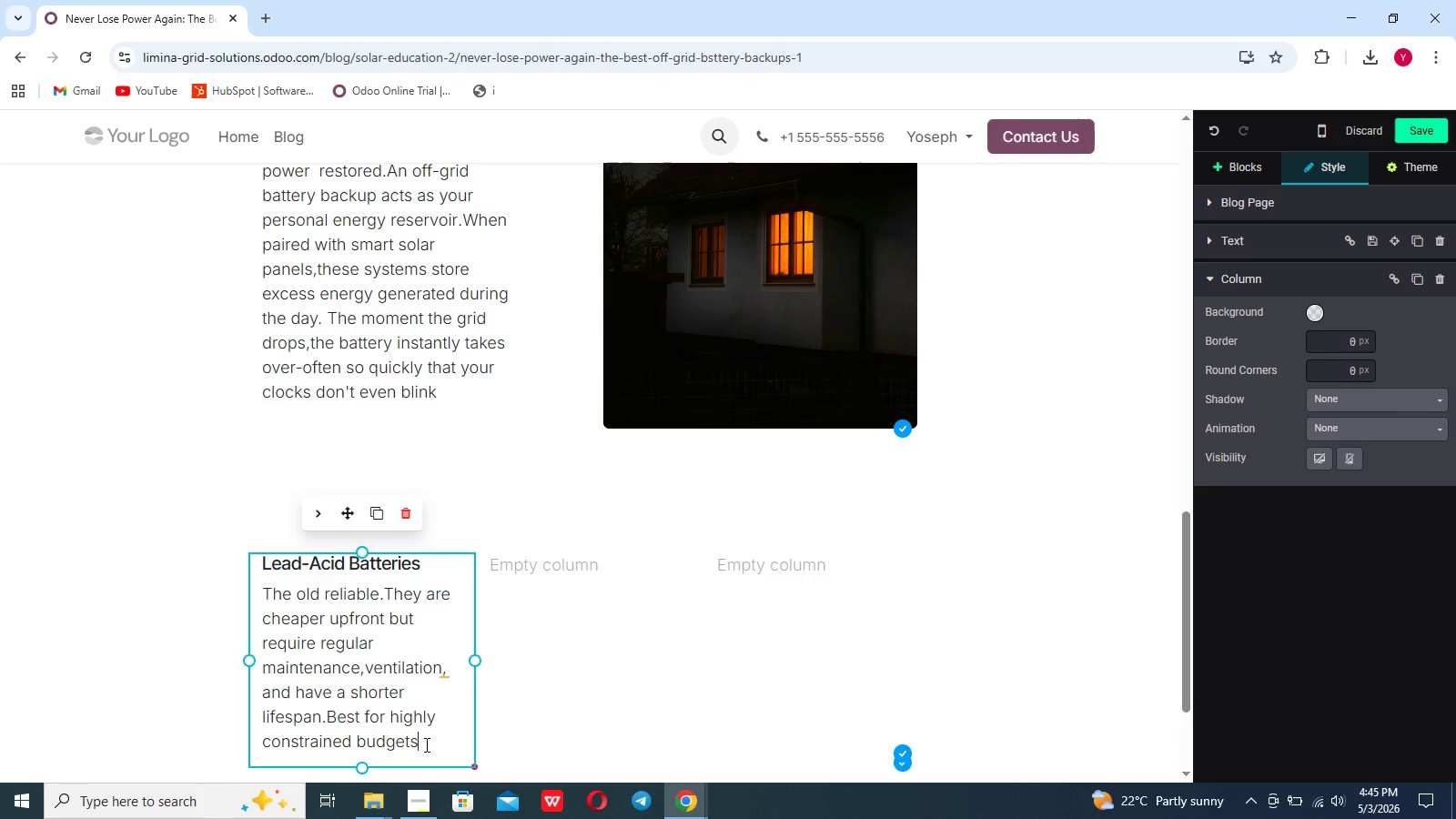 
type( or DIY)
 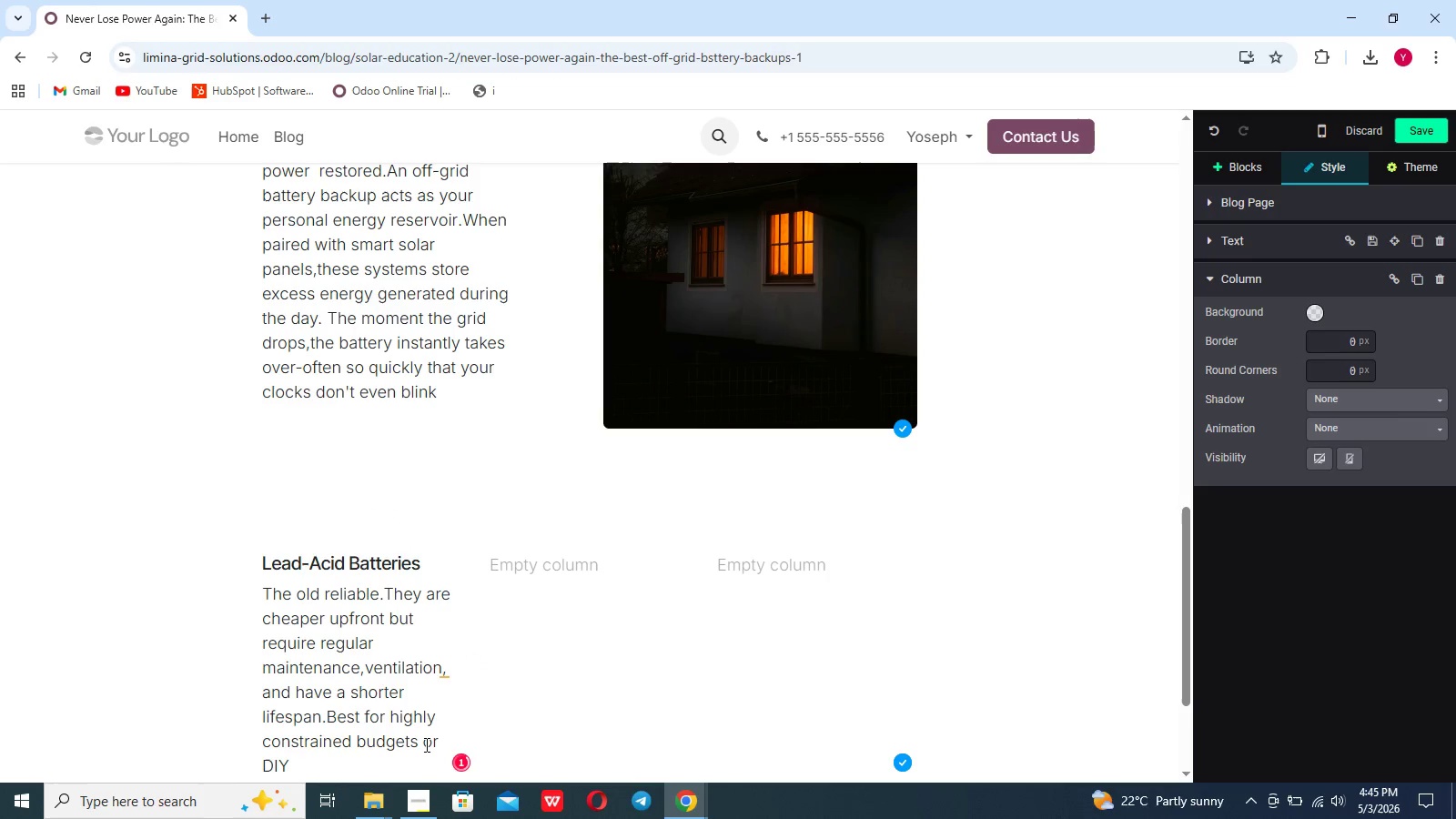 
type( babo)
key(Backspace)
type(in setups.)
 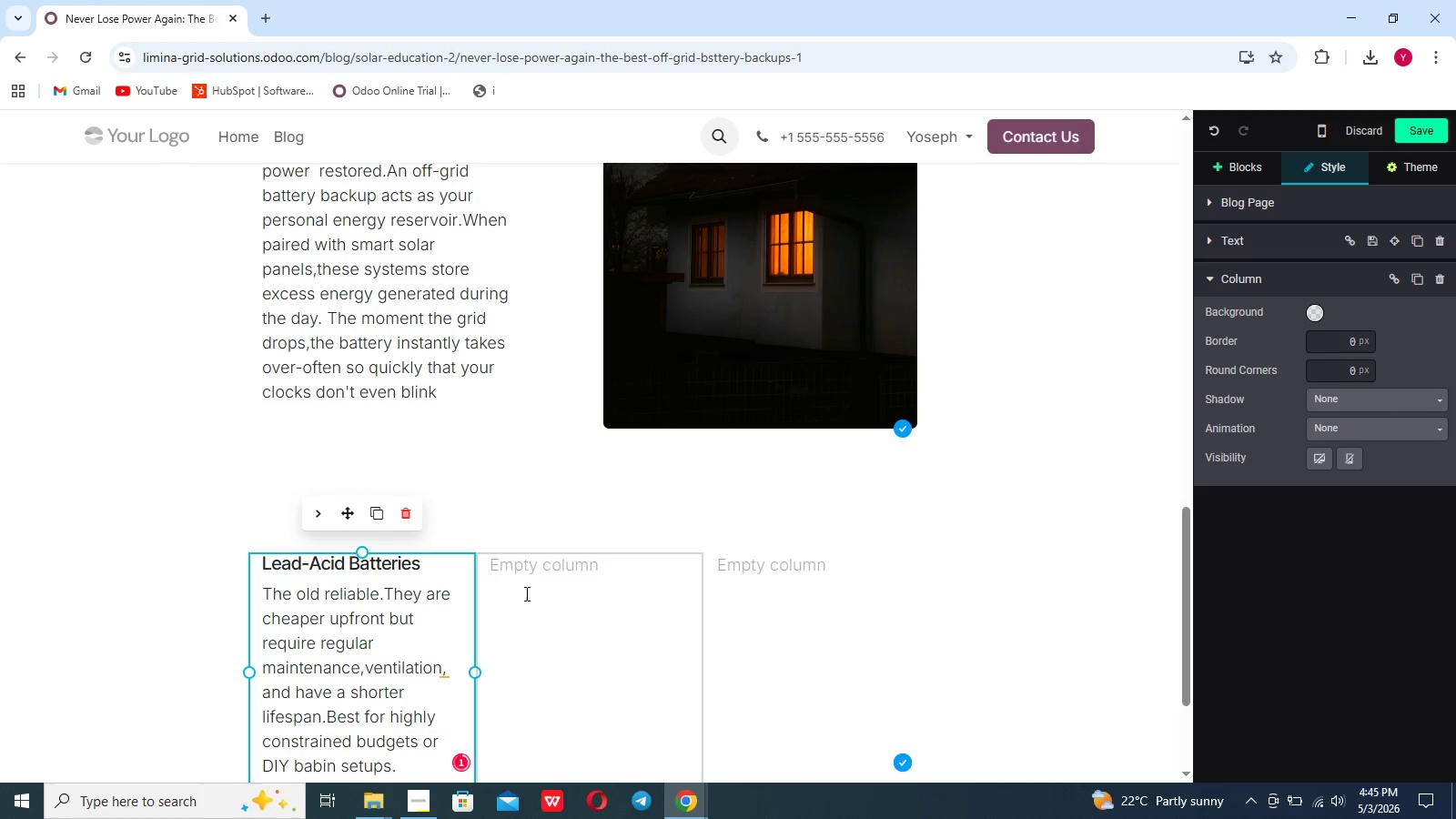 
left_click([520, 579])
 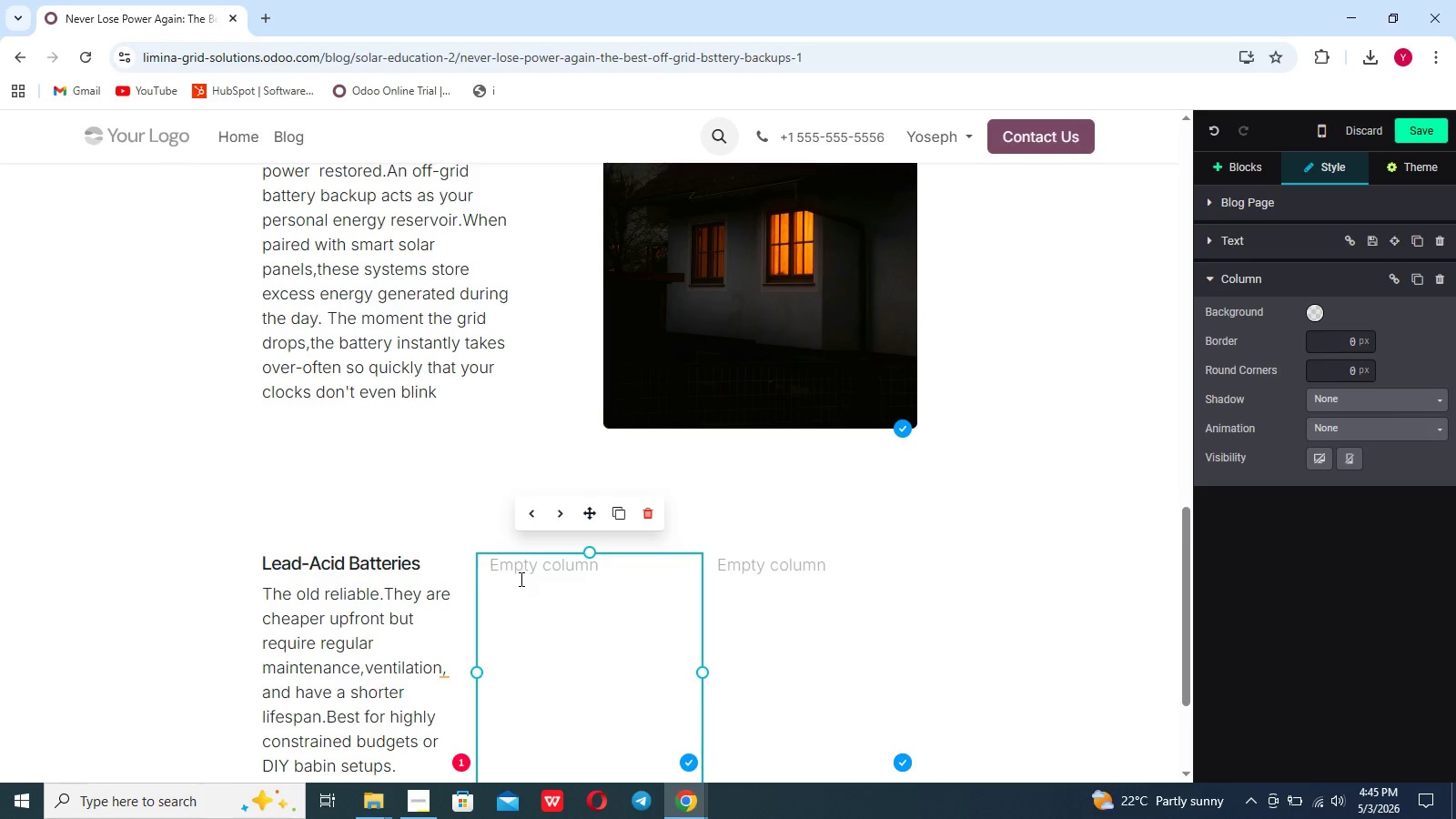 
wait(12.38)
 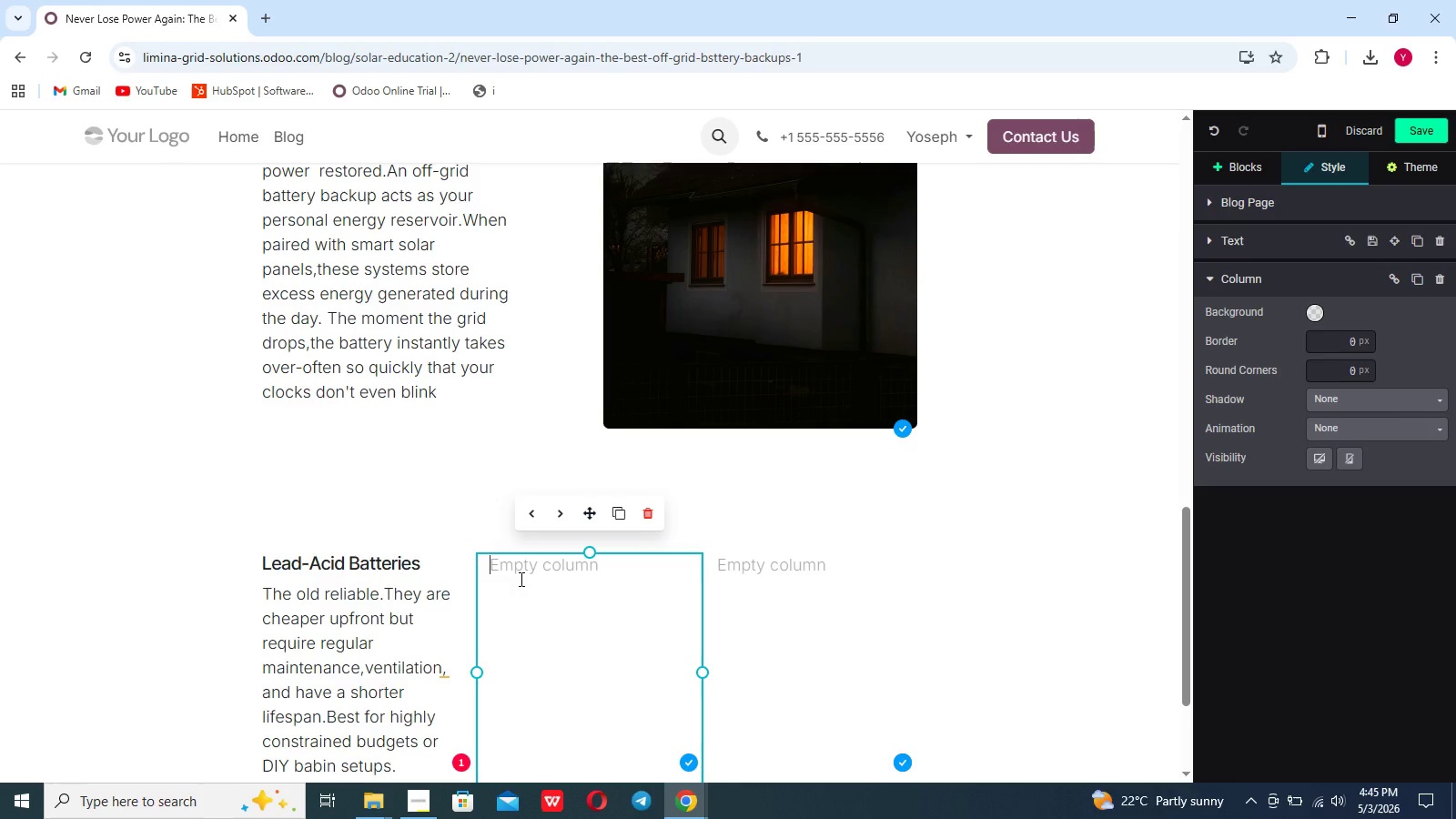 
type(LI)
 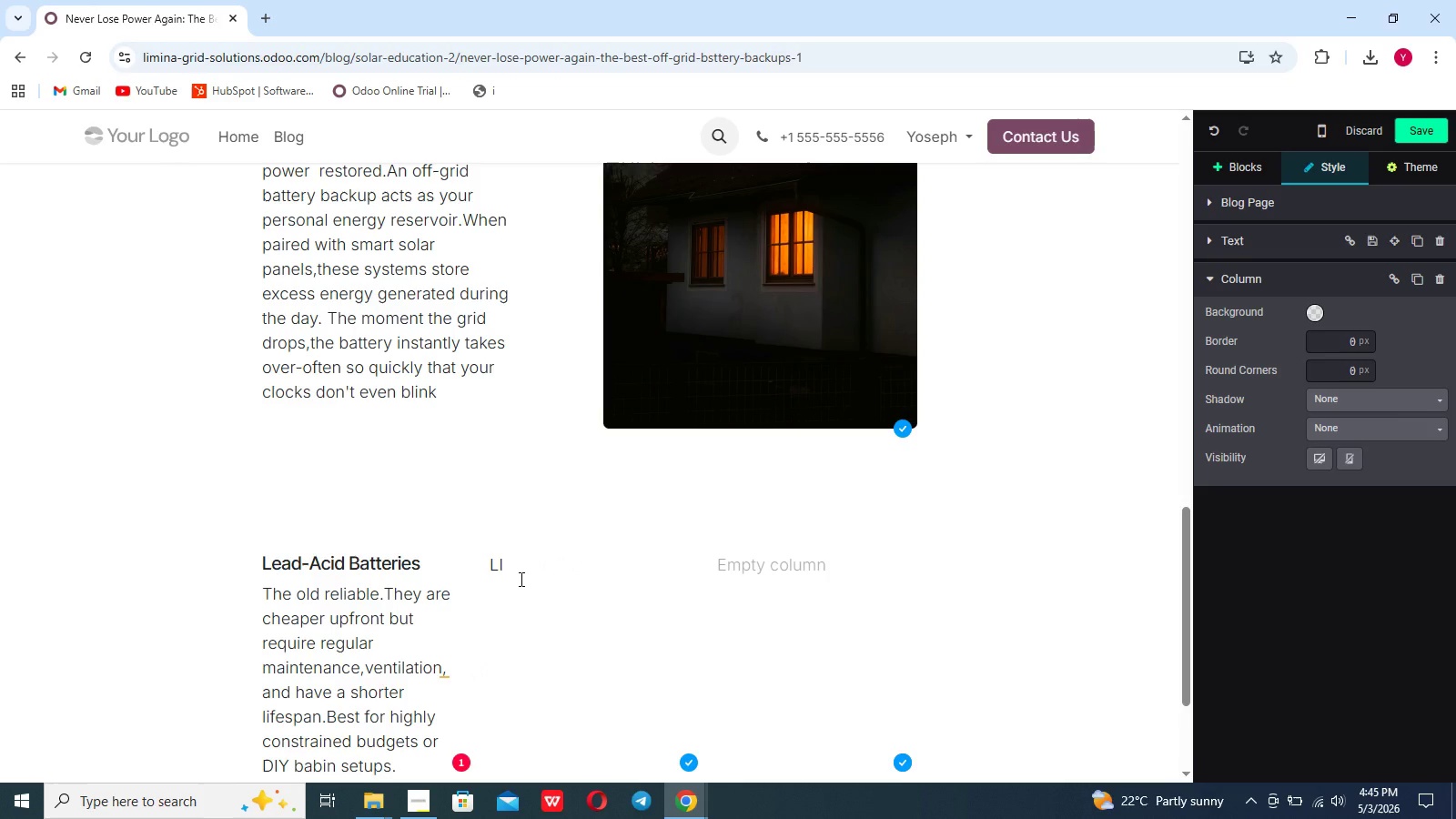 
key(Backspace)
type(ithium-ion Batteries )
key(Backspace)
 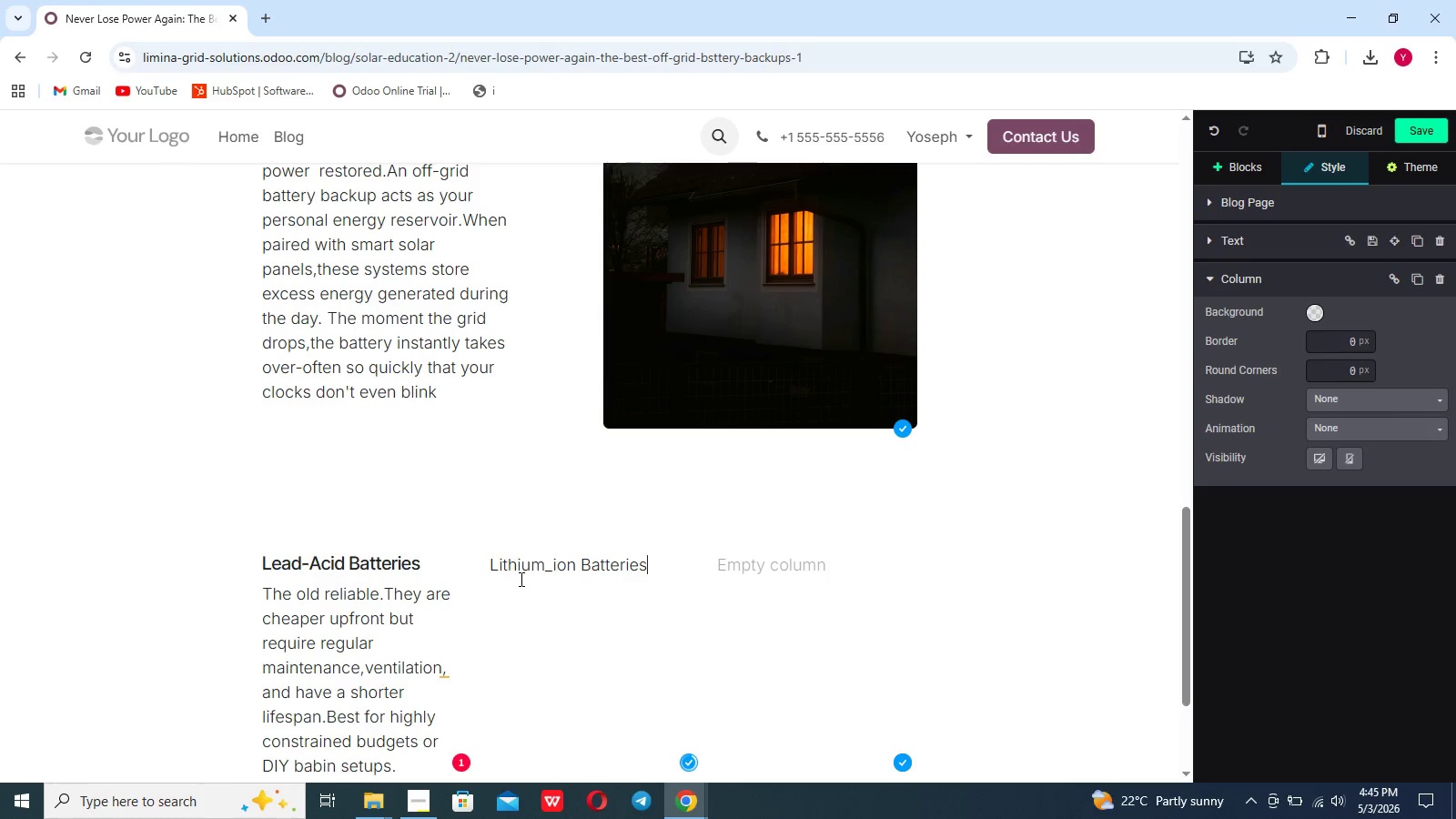 
left_click_drag(start_coordinate=[659, 558], to_coordinate=[530, 552])
 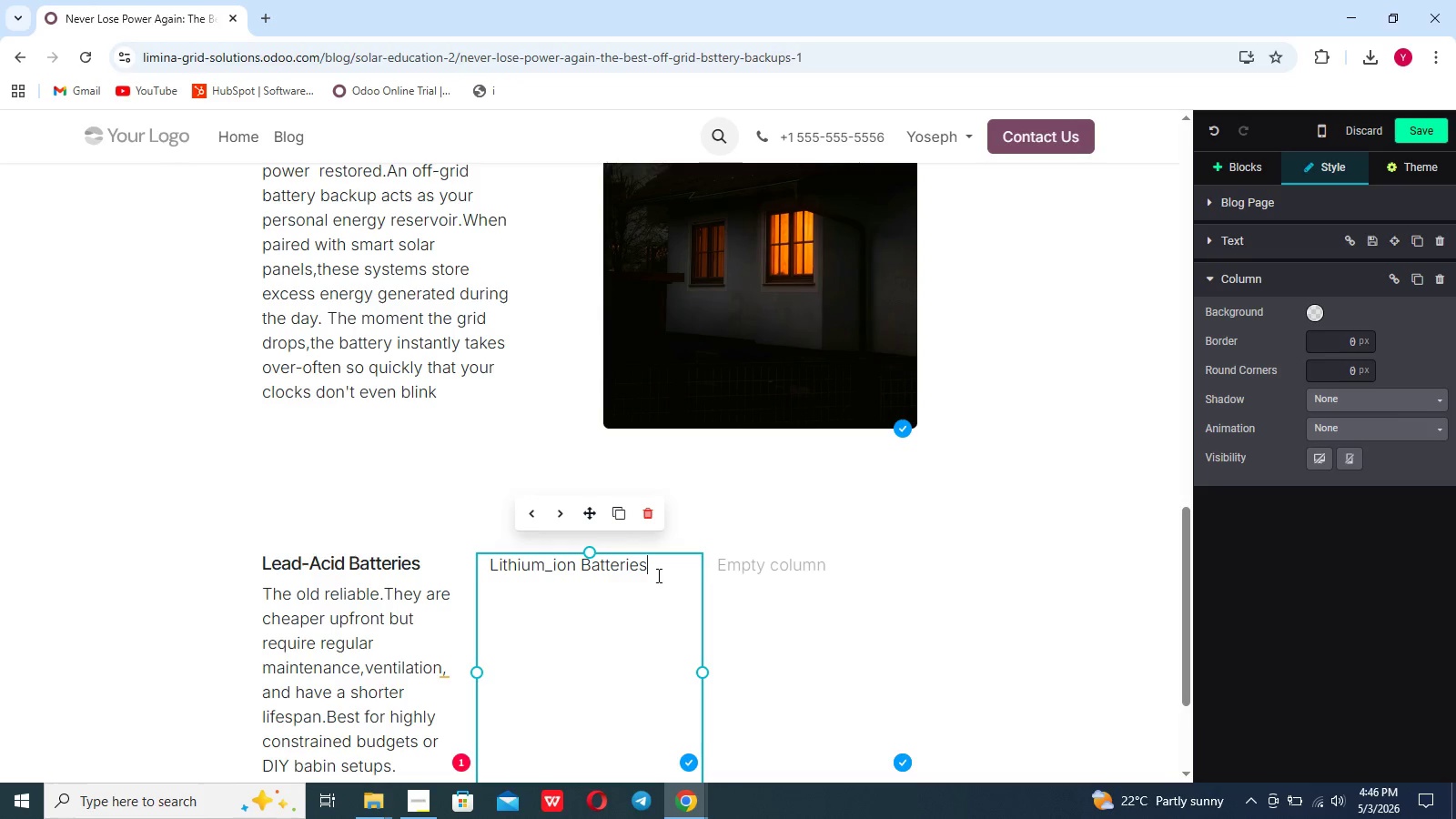 
left_click_drag(start_coordinate=[657, 575], to_coordinate=[490, 571])
 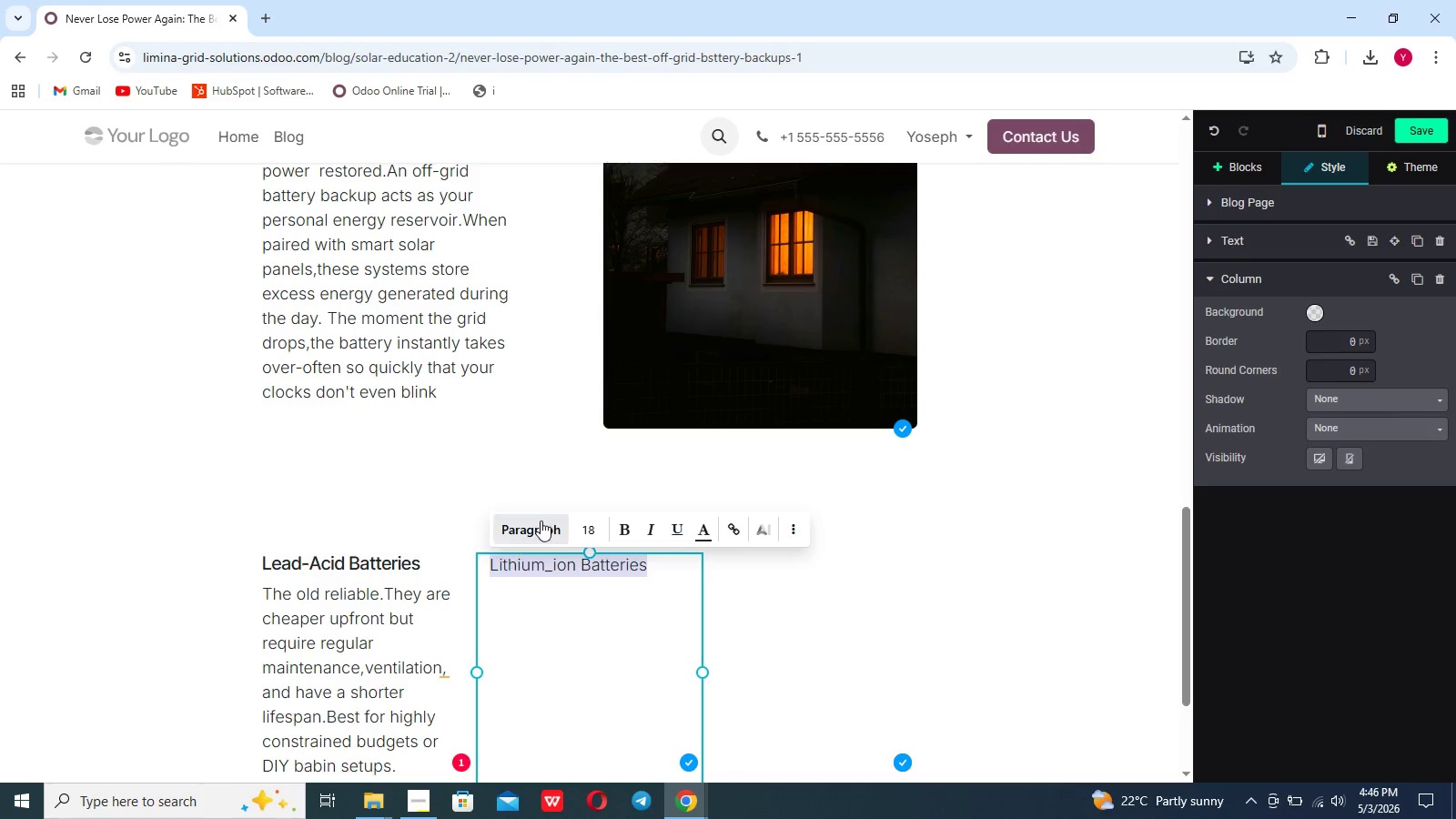 
left_click([541, 520])
 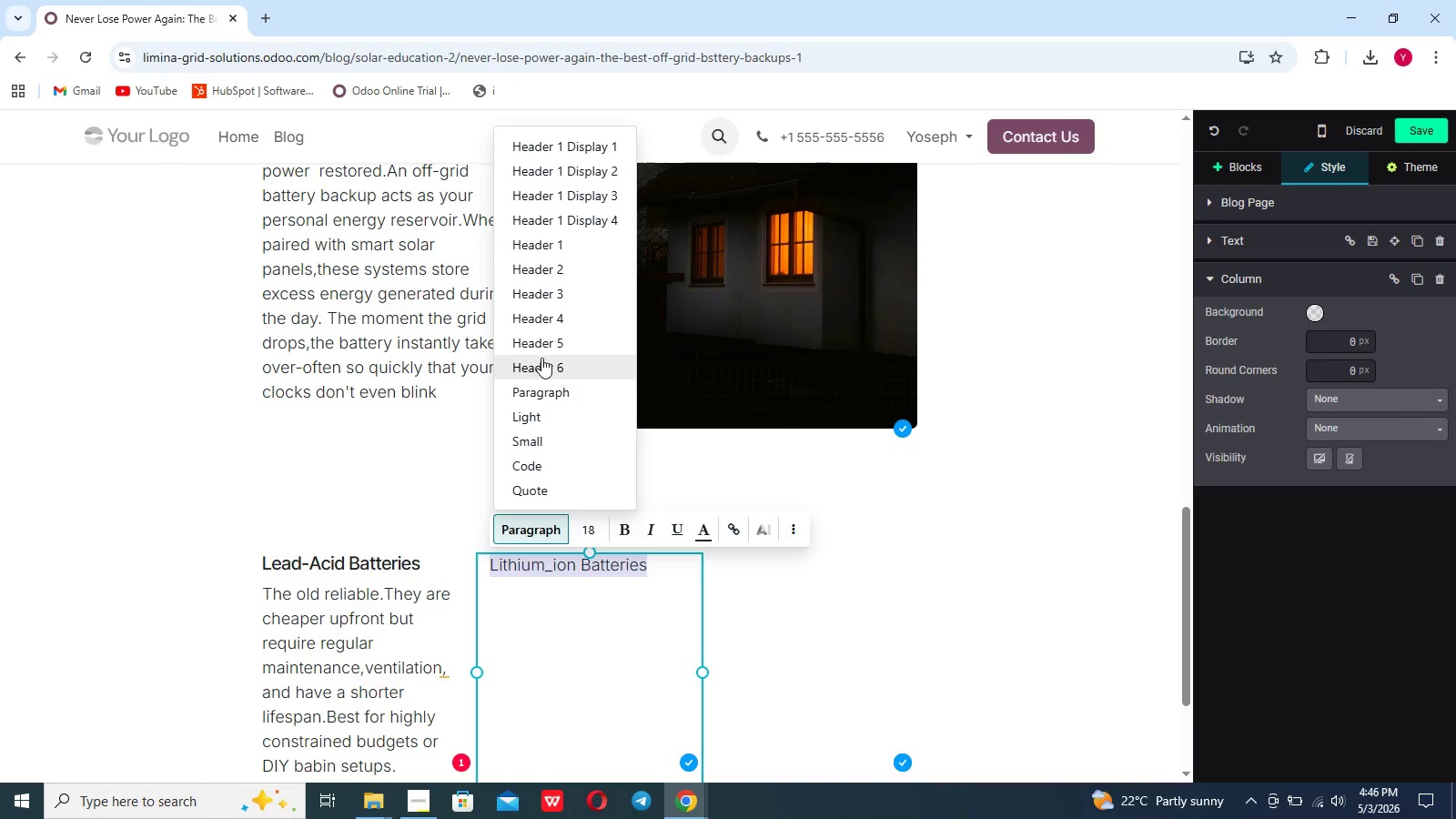 
left_click([542, 349])
 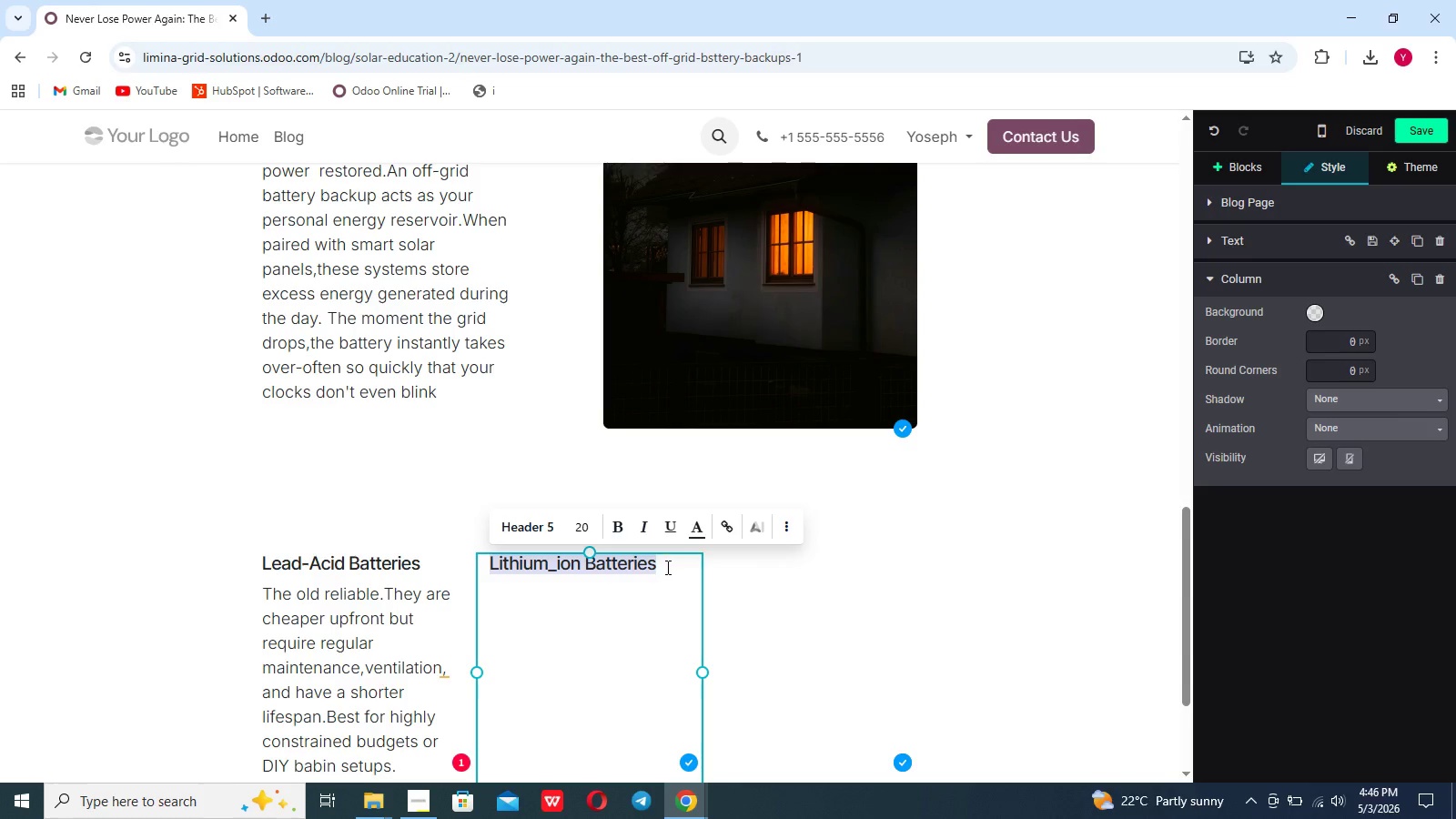 
left_click([669, 567])
 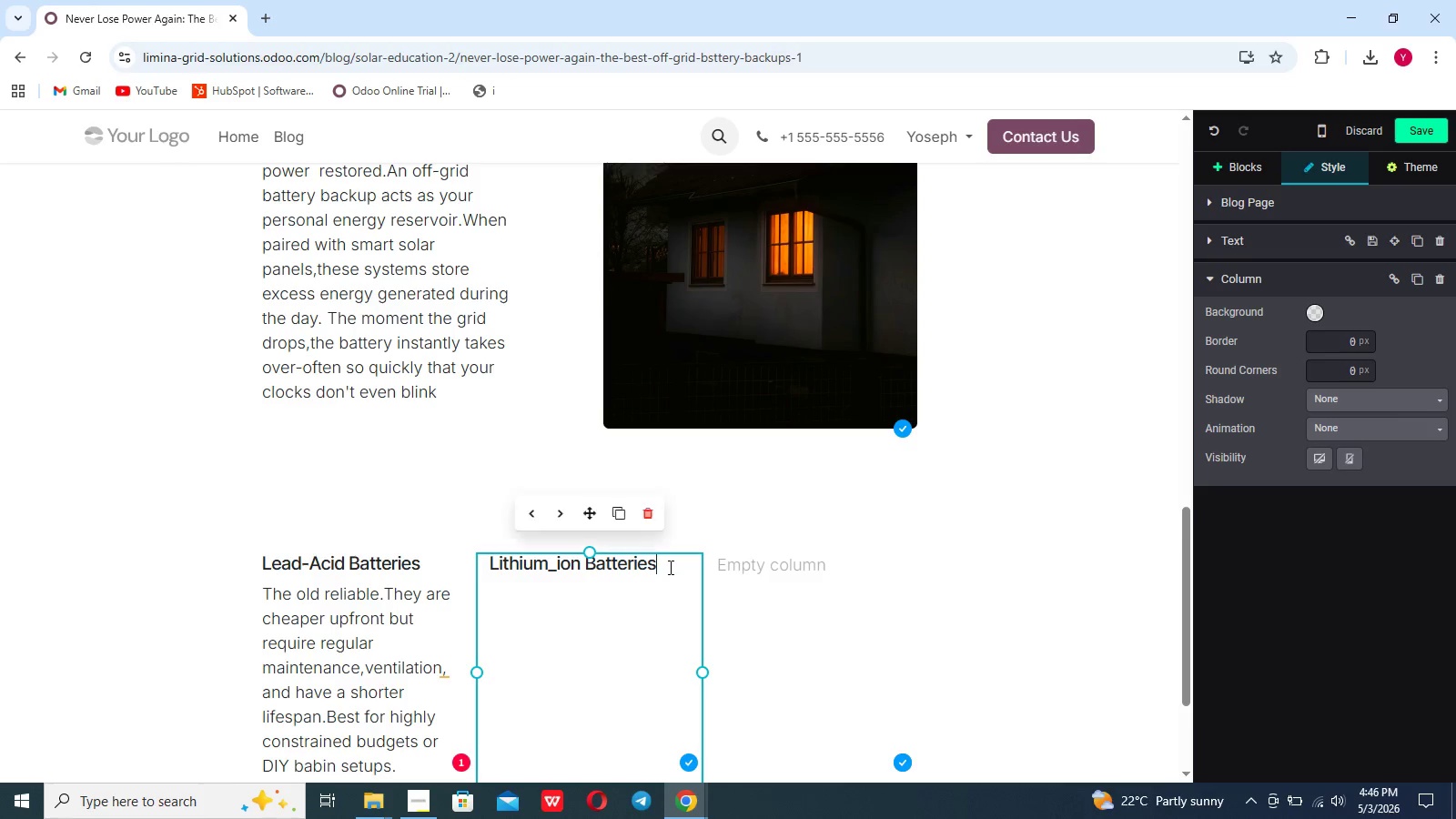 
key(Enter)
 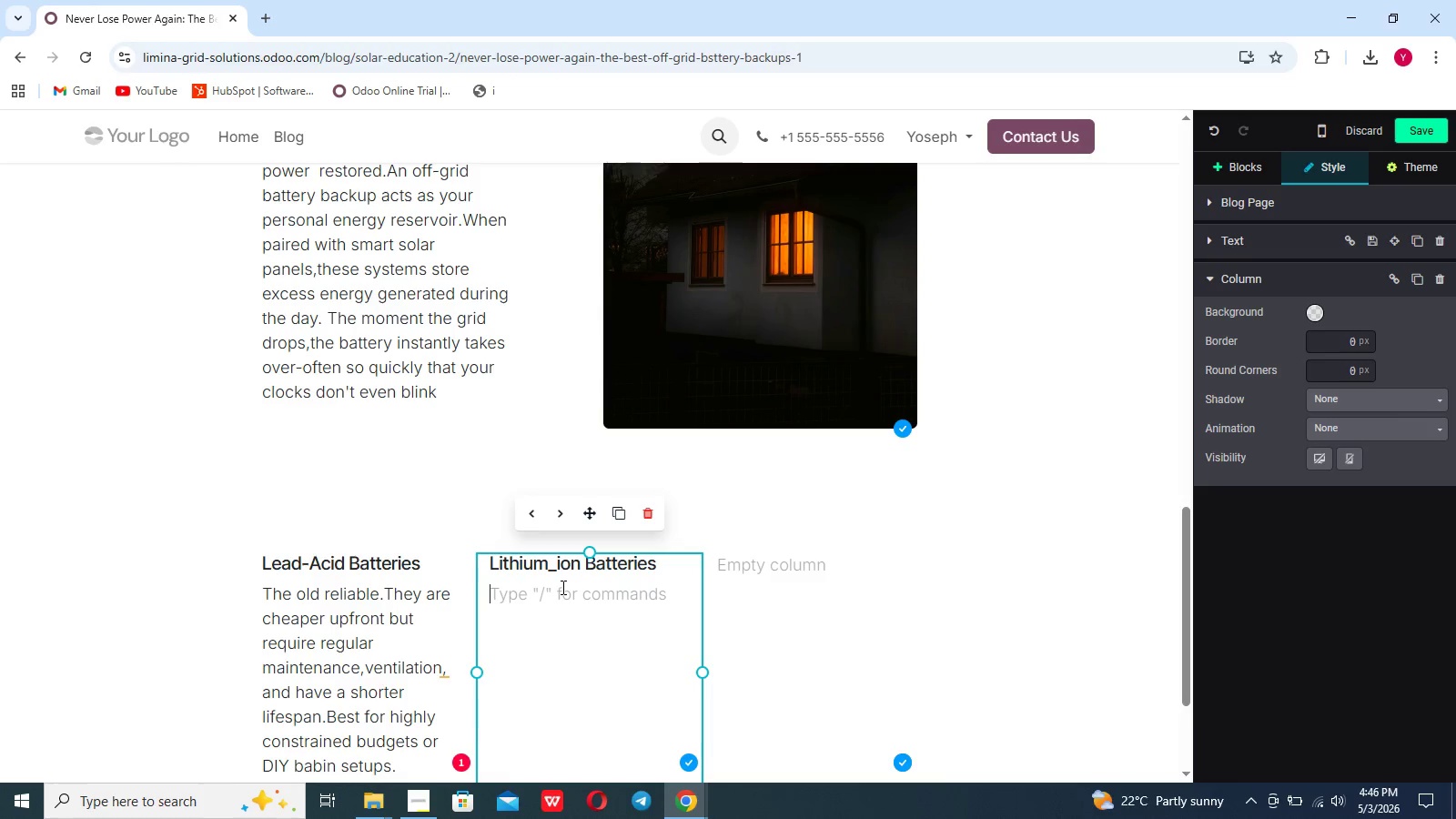 
left_click([555, 566])
 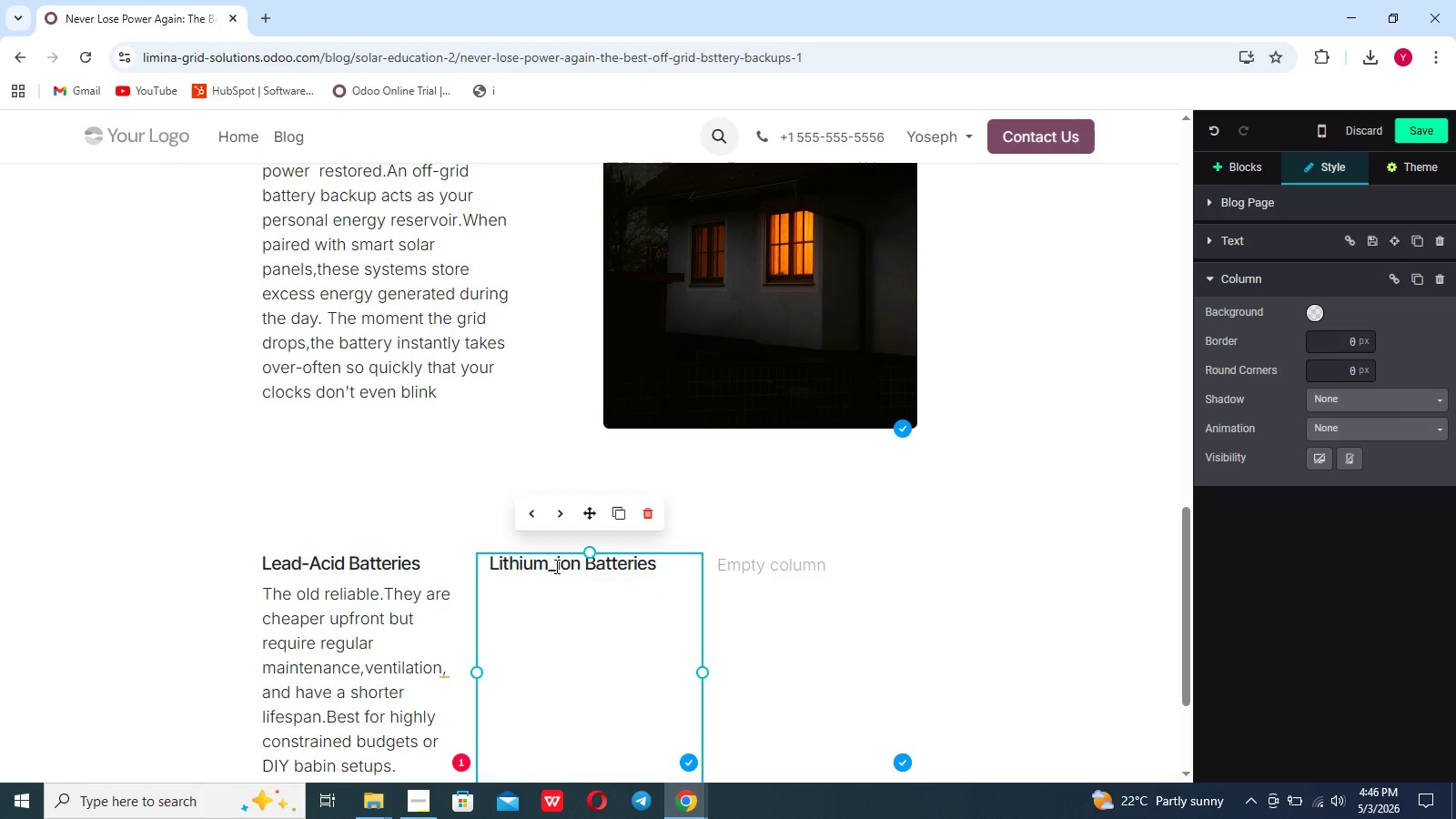 
key(Backspace)
 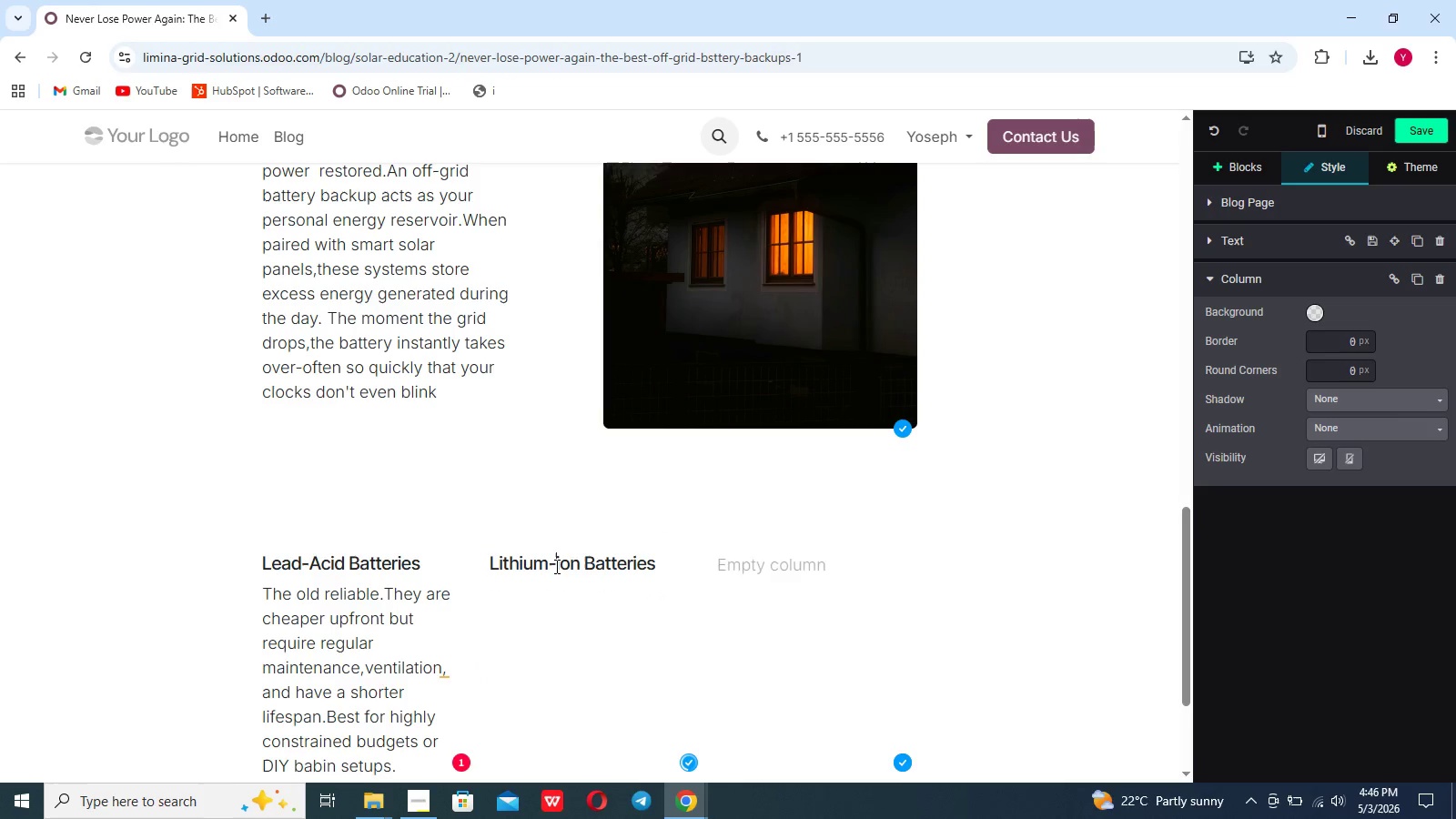 
key(Minus)
 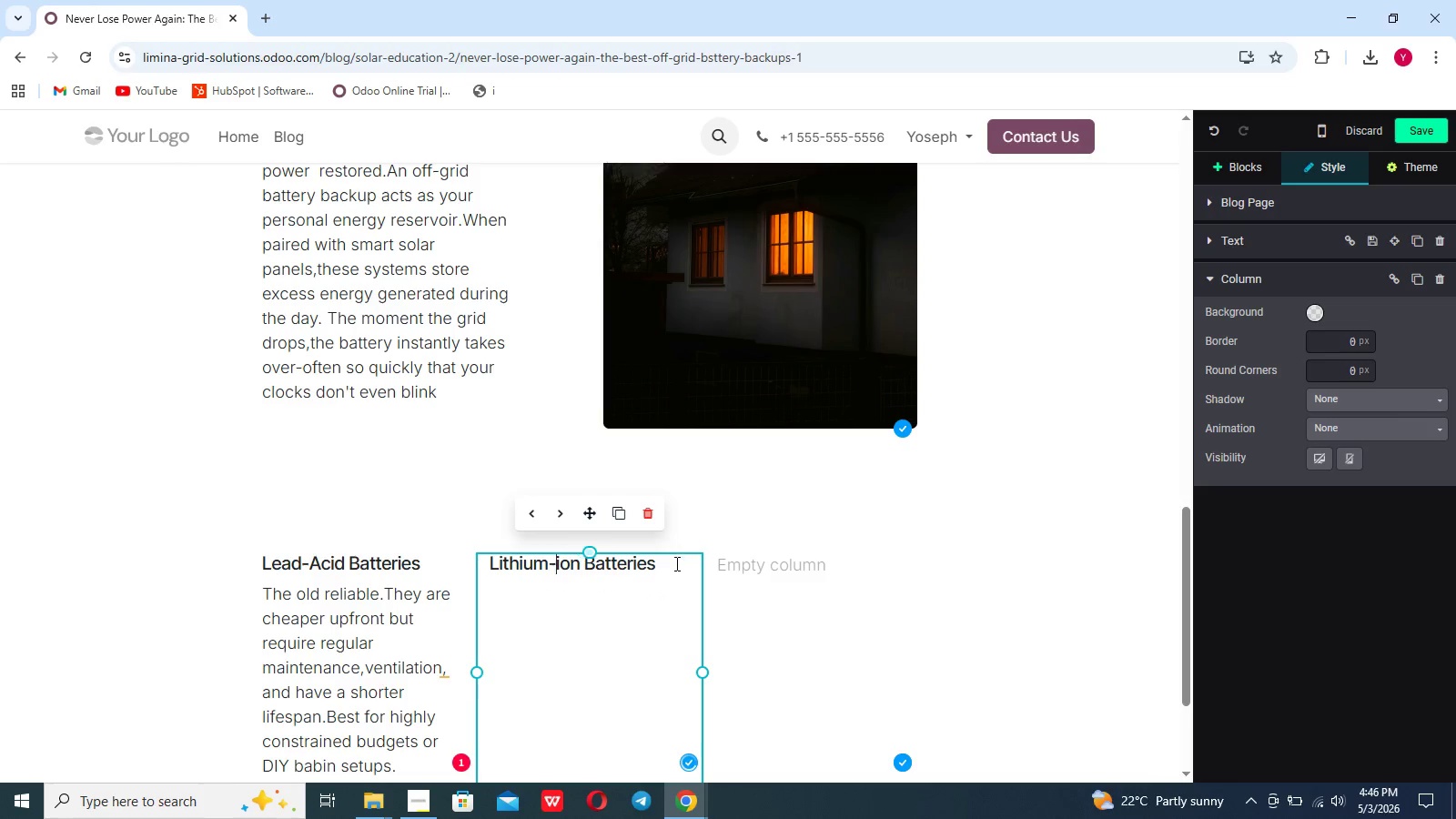 
left_click([675, 563])
 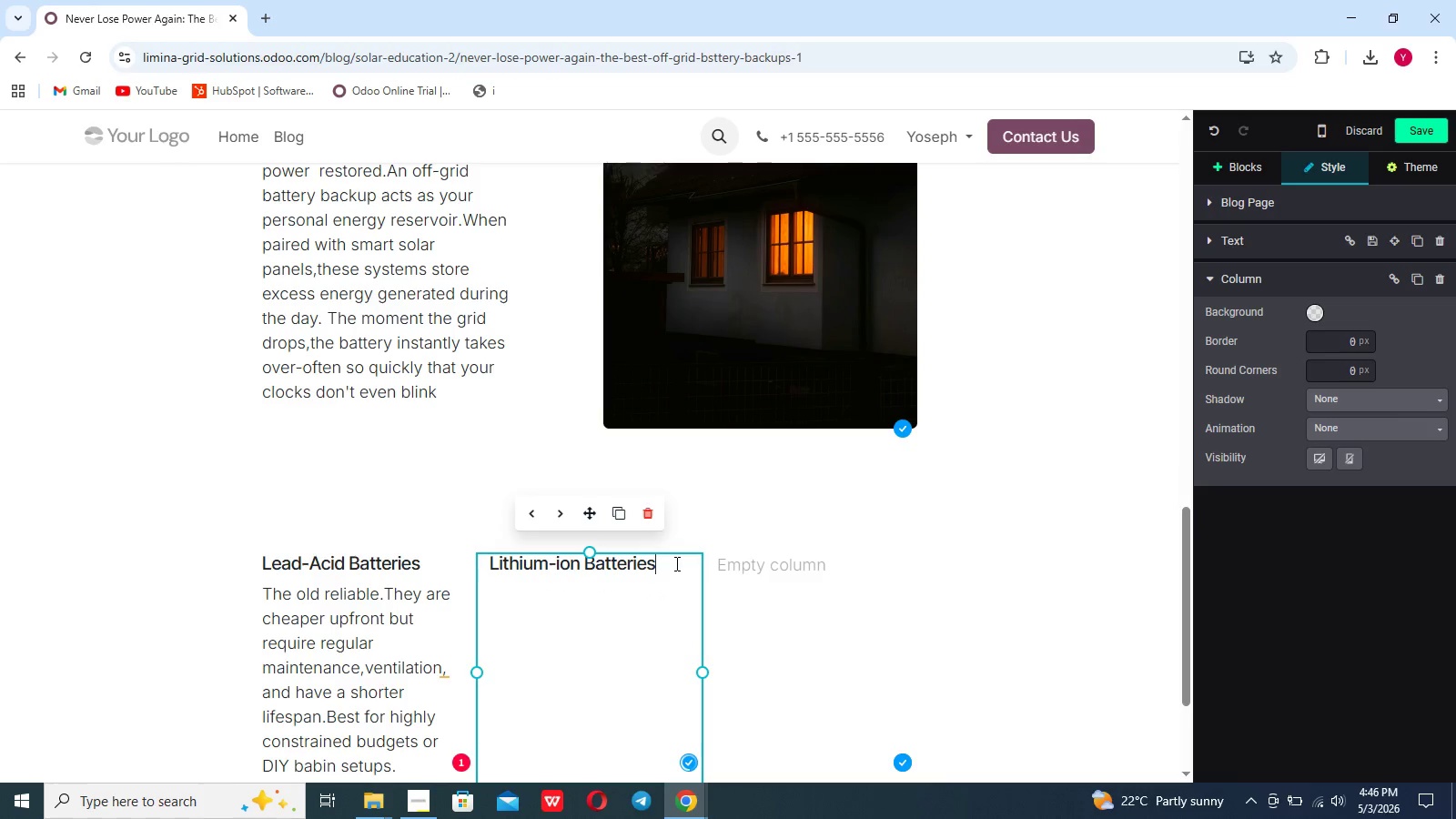 
key(Enter)
 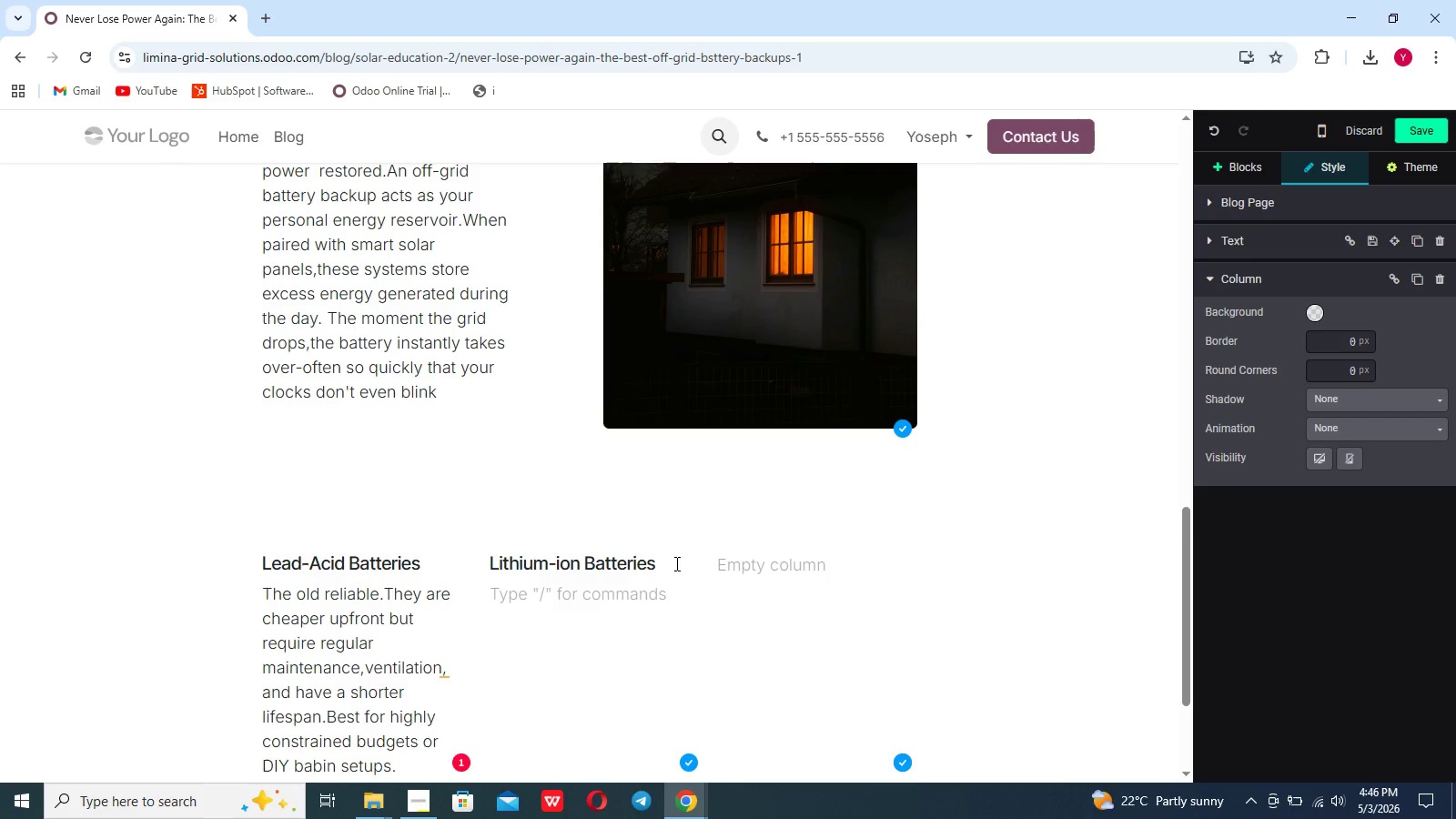 
type(The instead)
 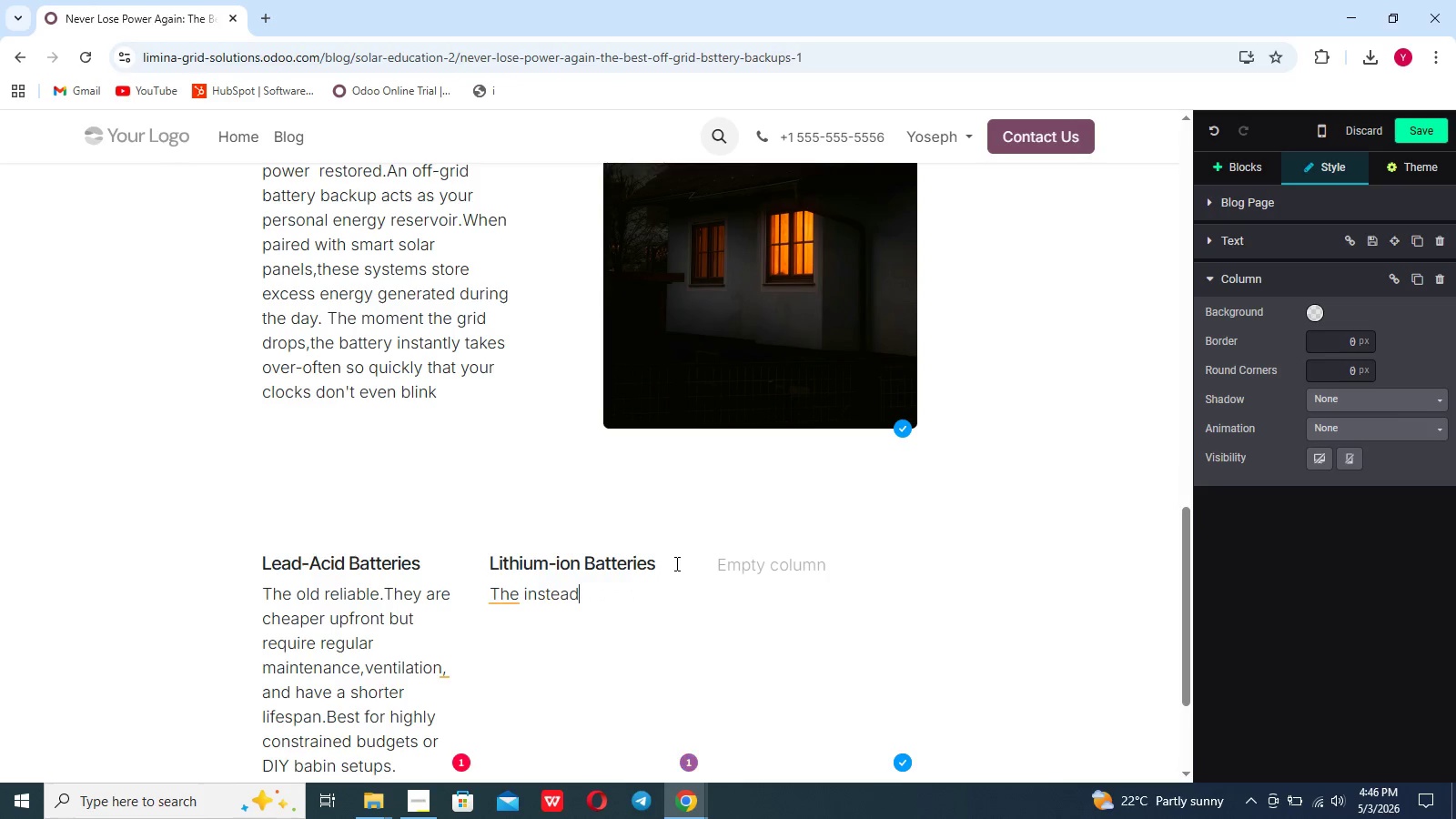 
key(Backspace)
key(Backspace)
key(Backspace)
key(Backspace)
key(Backspace)
type(dustry standard)
 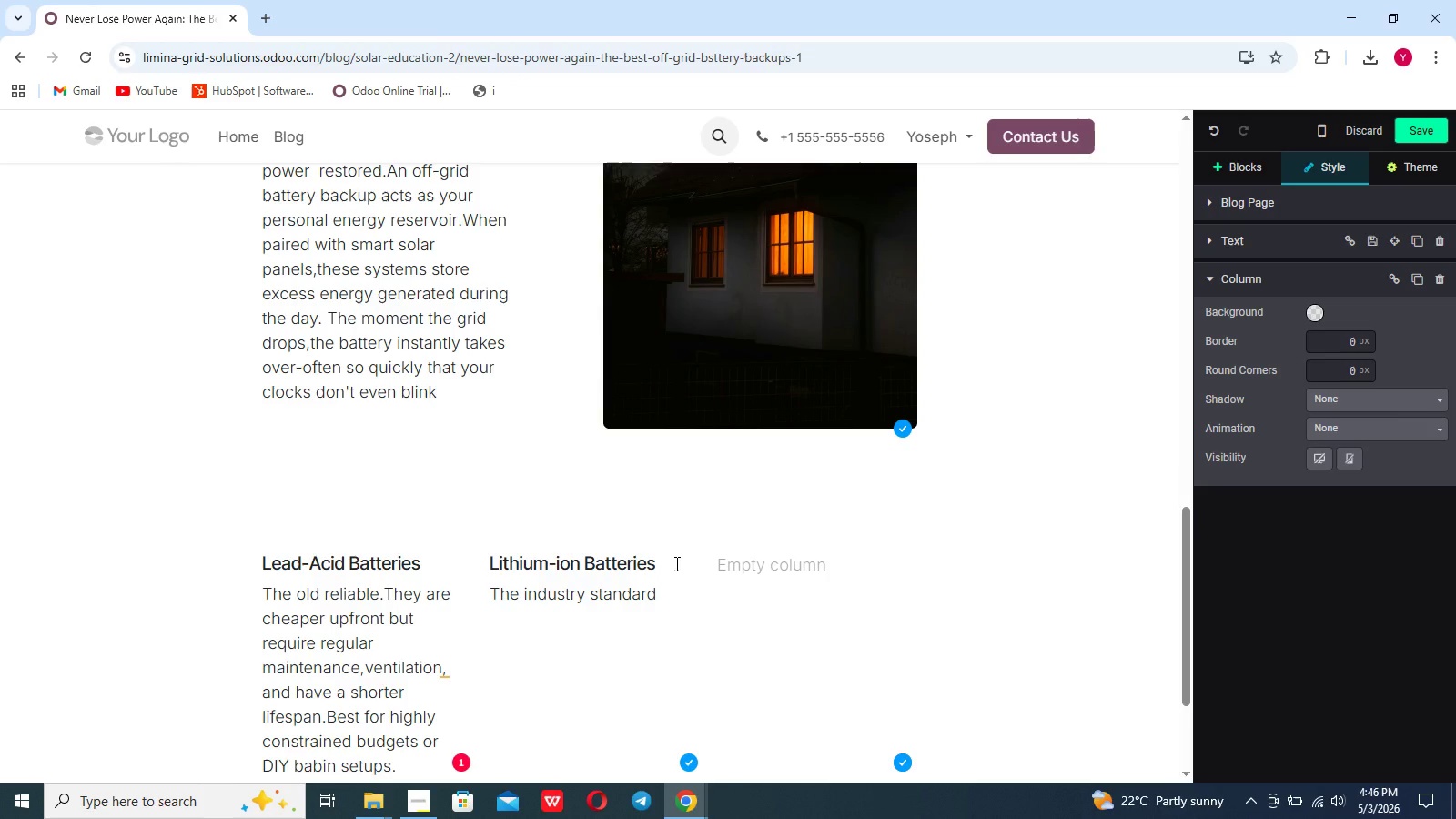 
type(.HIGHLY EFFICIENT,maine)
key(Backspace)
type(tenance-free,and)
 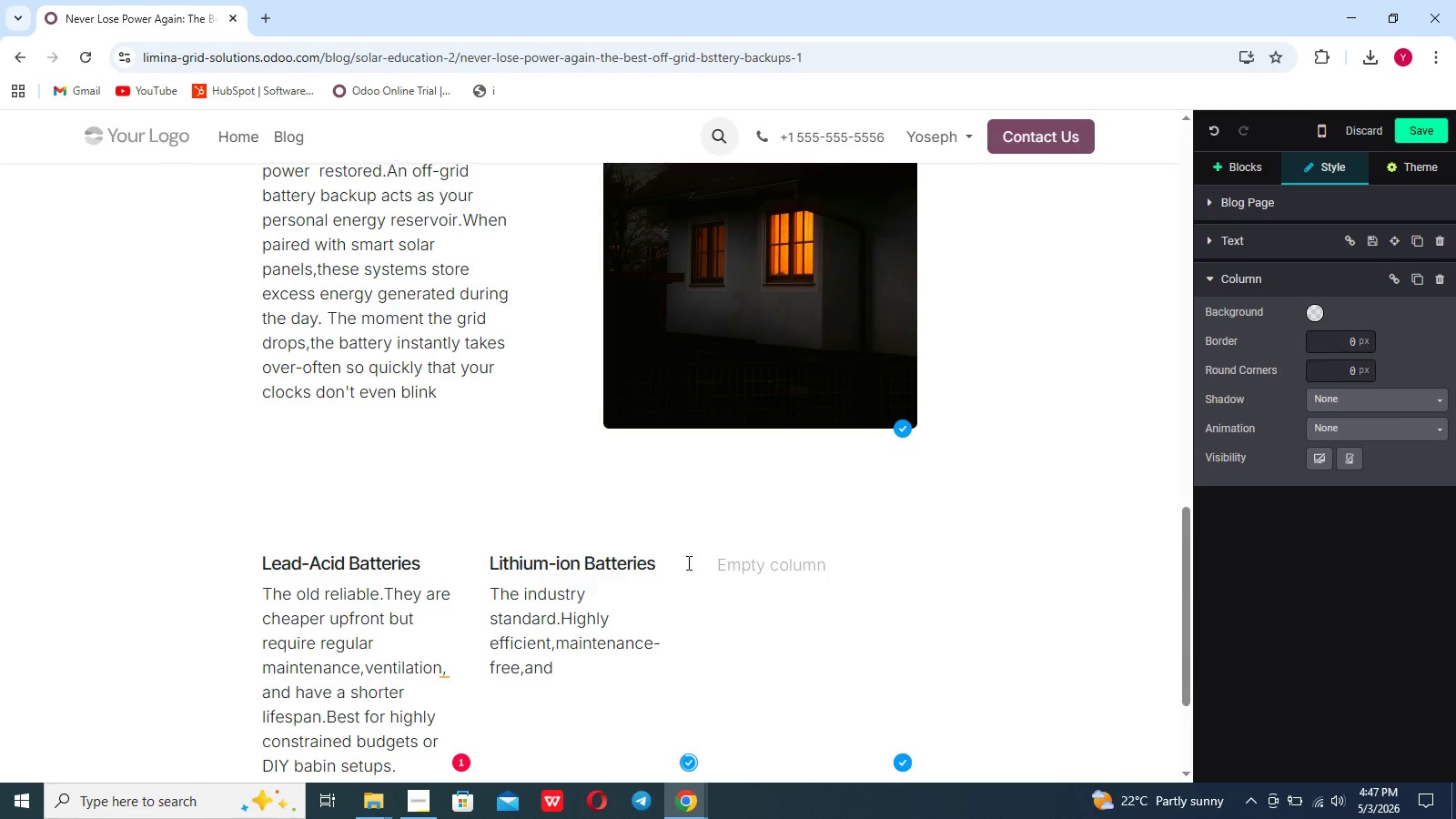 
type( capable of deeper discharges wih)
key(Backspace)
type(thout damaging the battery. Thid id the optimal choice)
 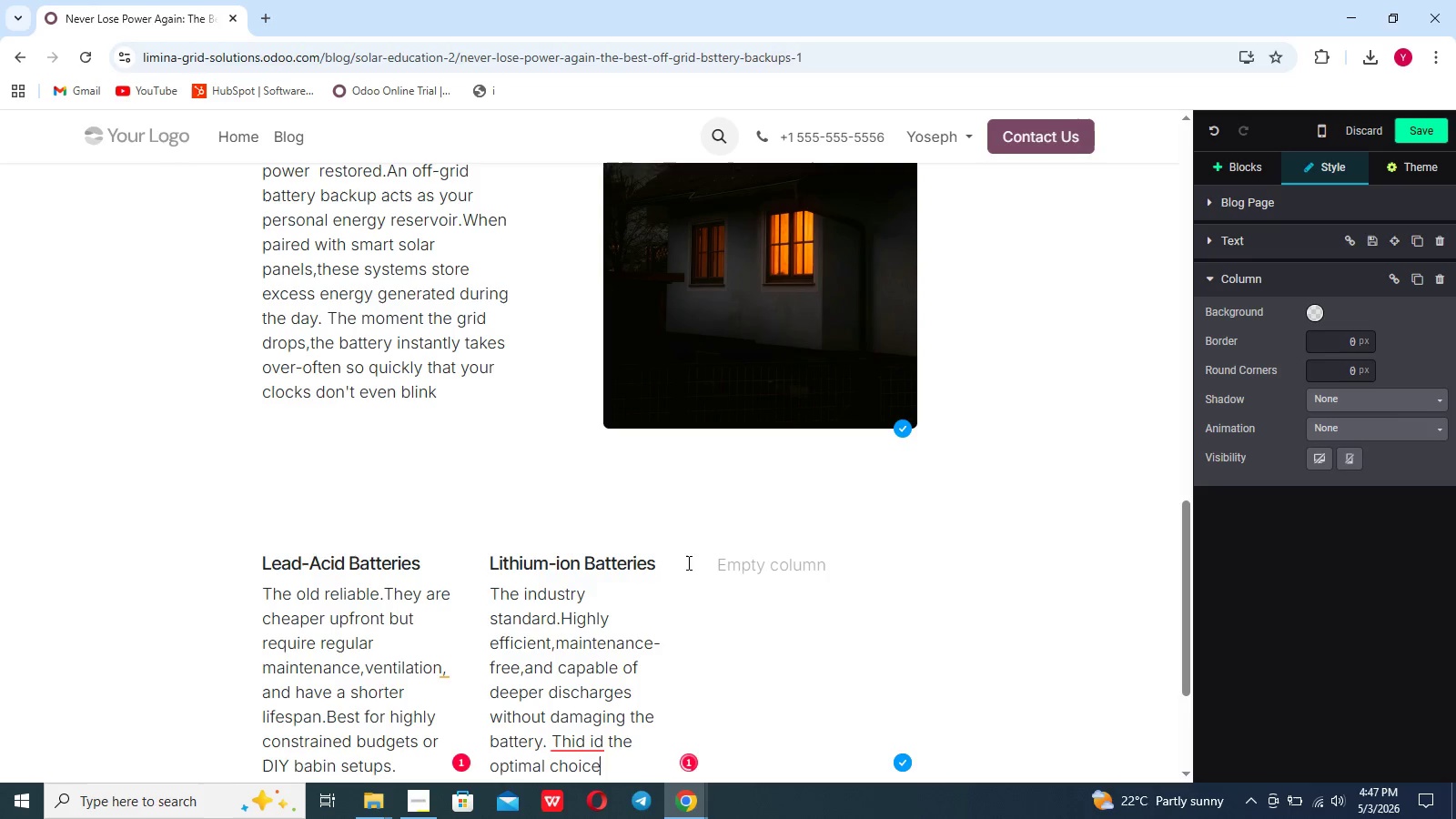 
wait(6.55)
 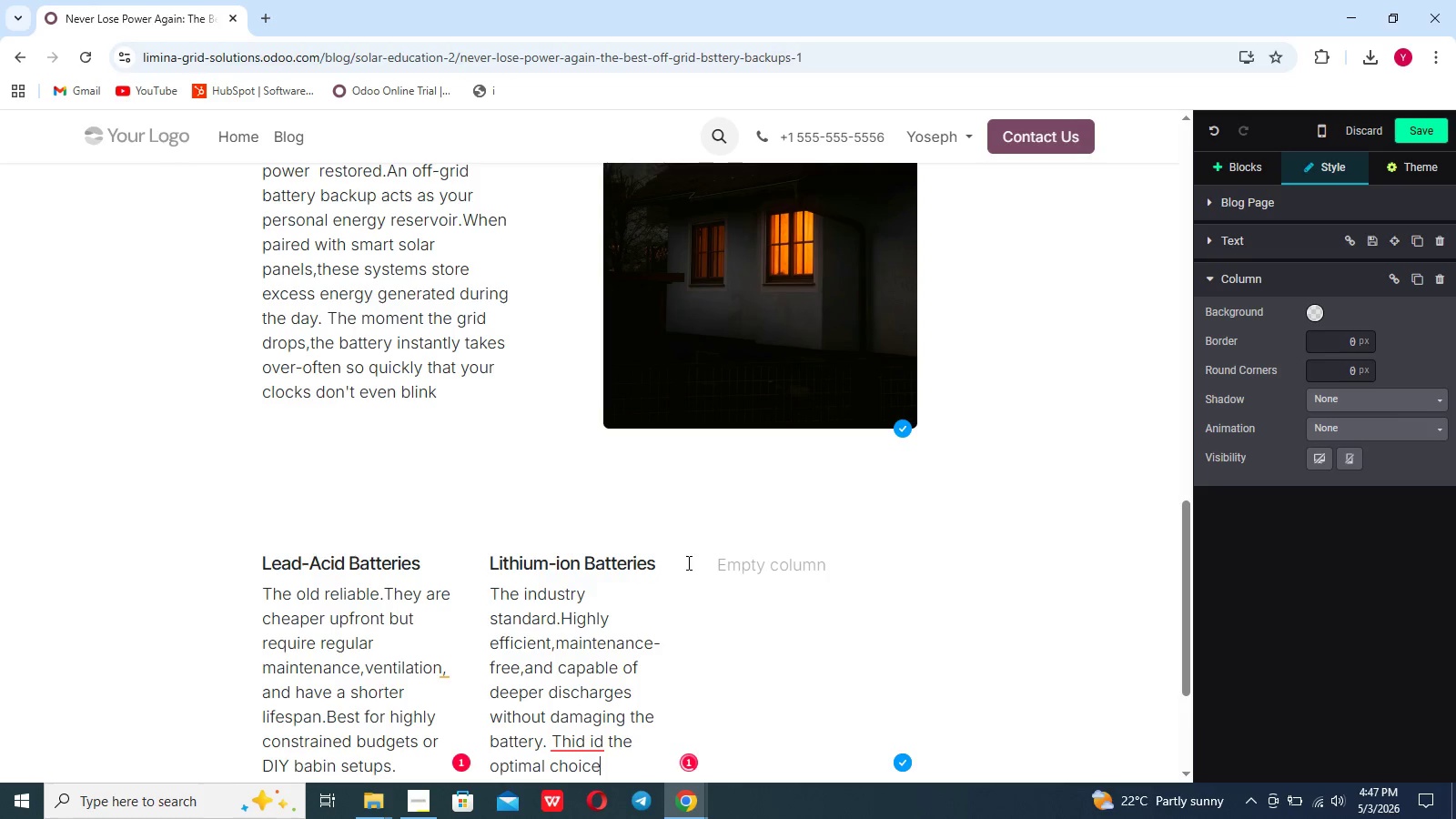 
left_click([687, 562])
 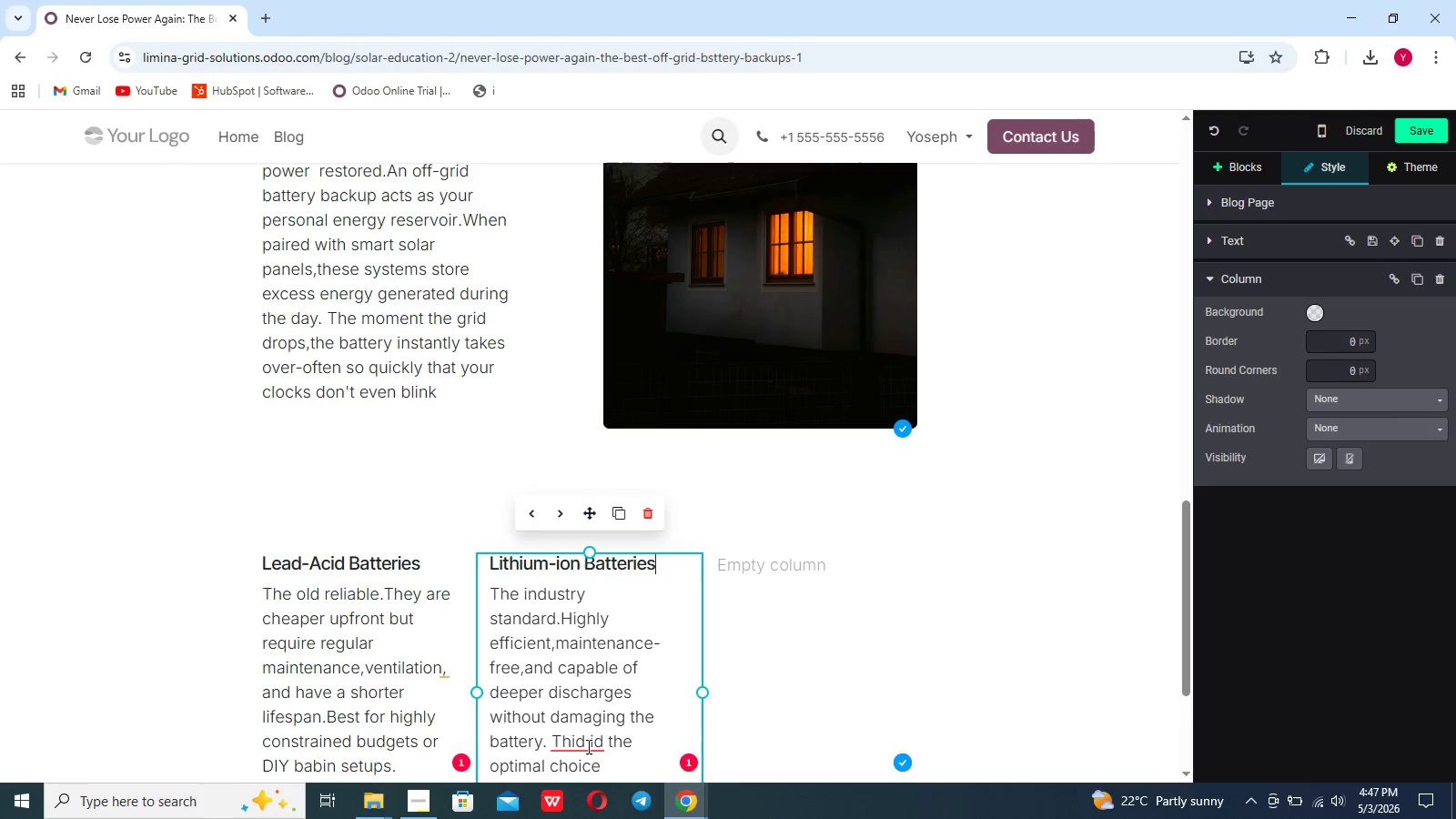 
left_click([586, 746])
 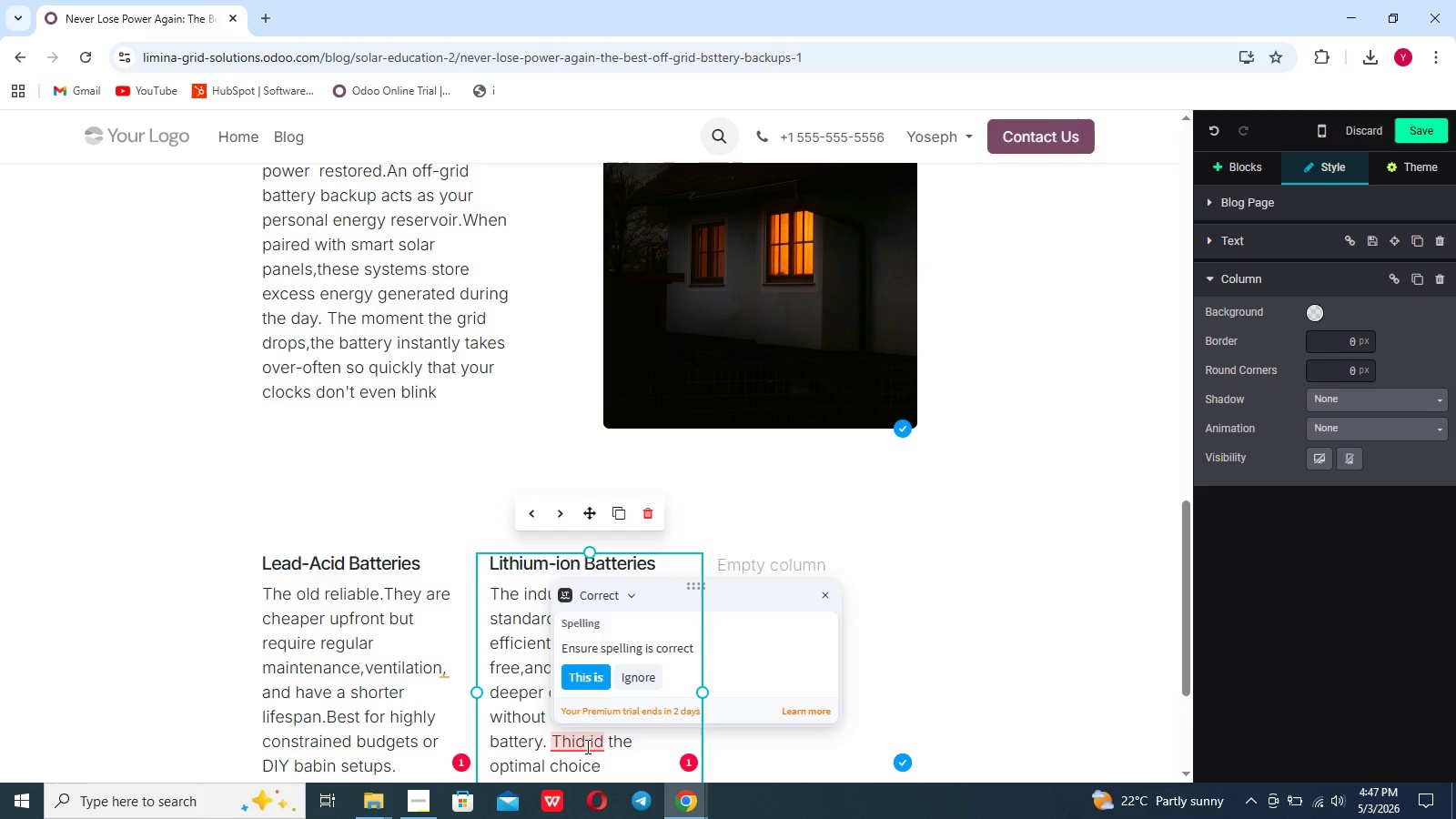 
key(Backspace)
 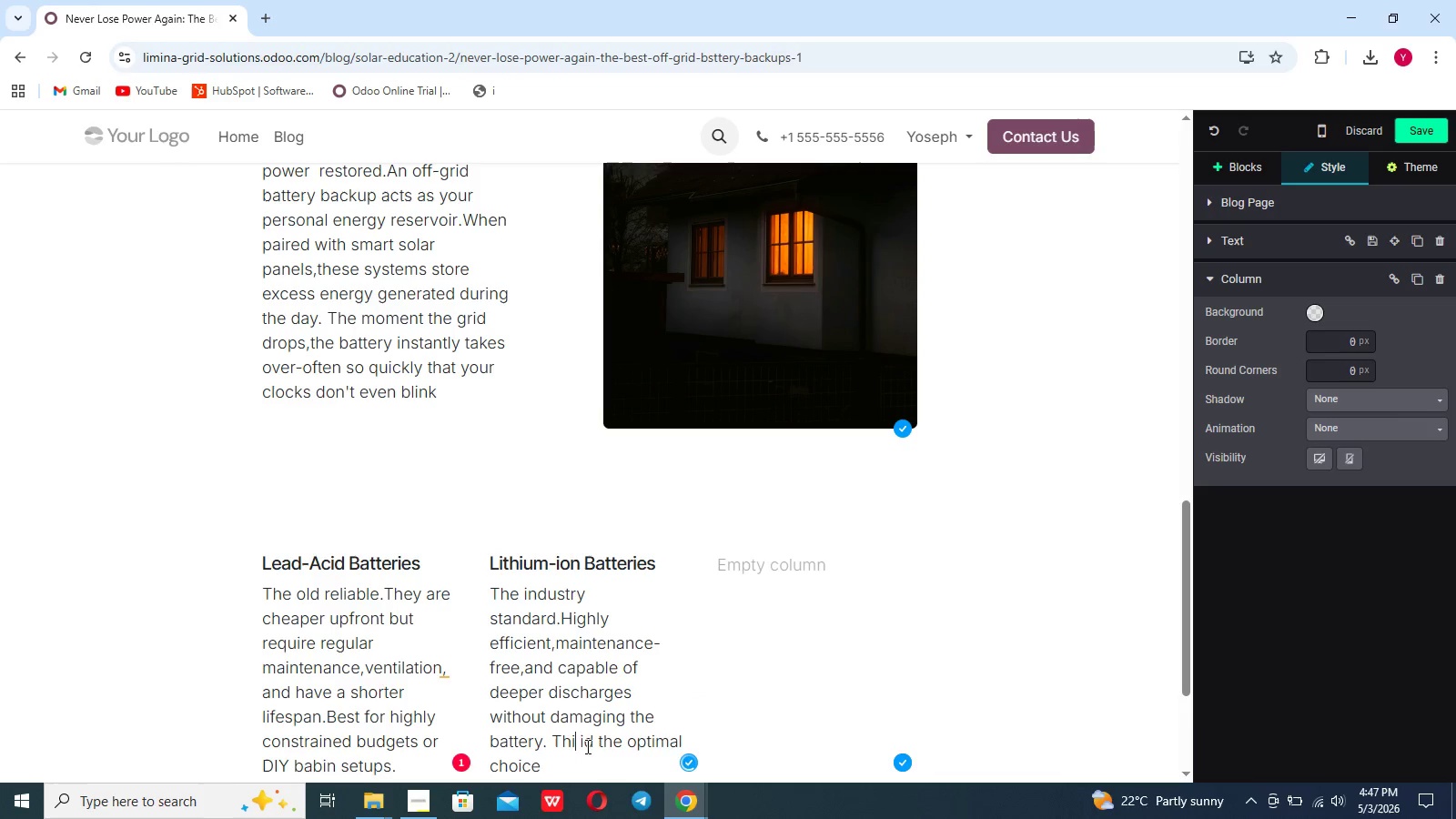 
key(S)
 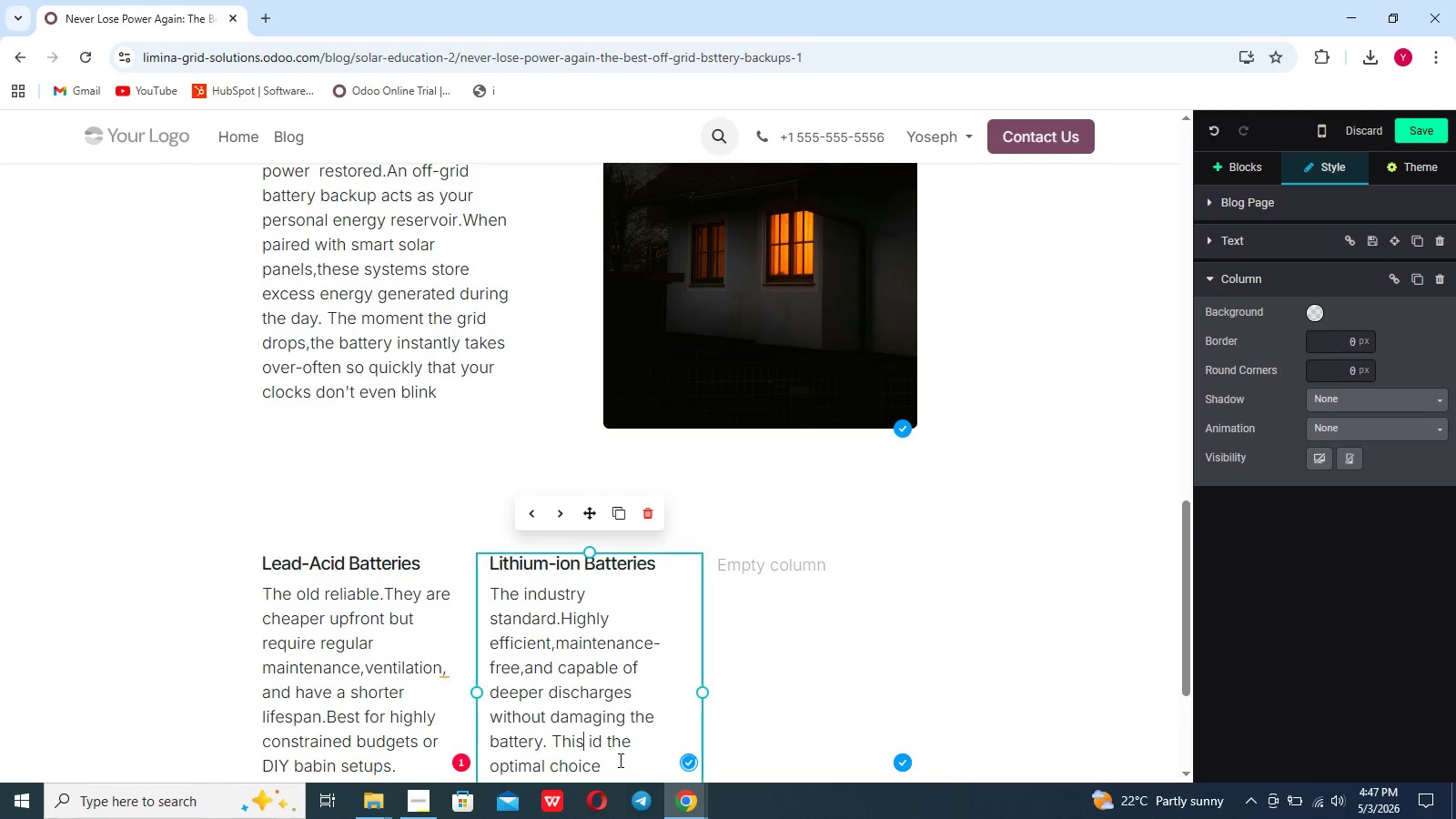 
left_click([619, 760])
 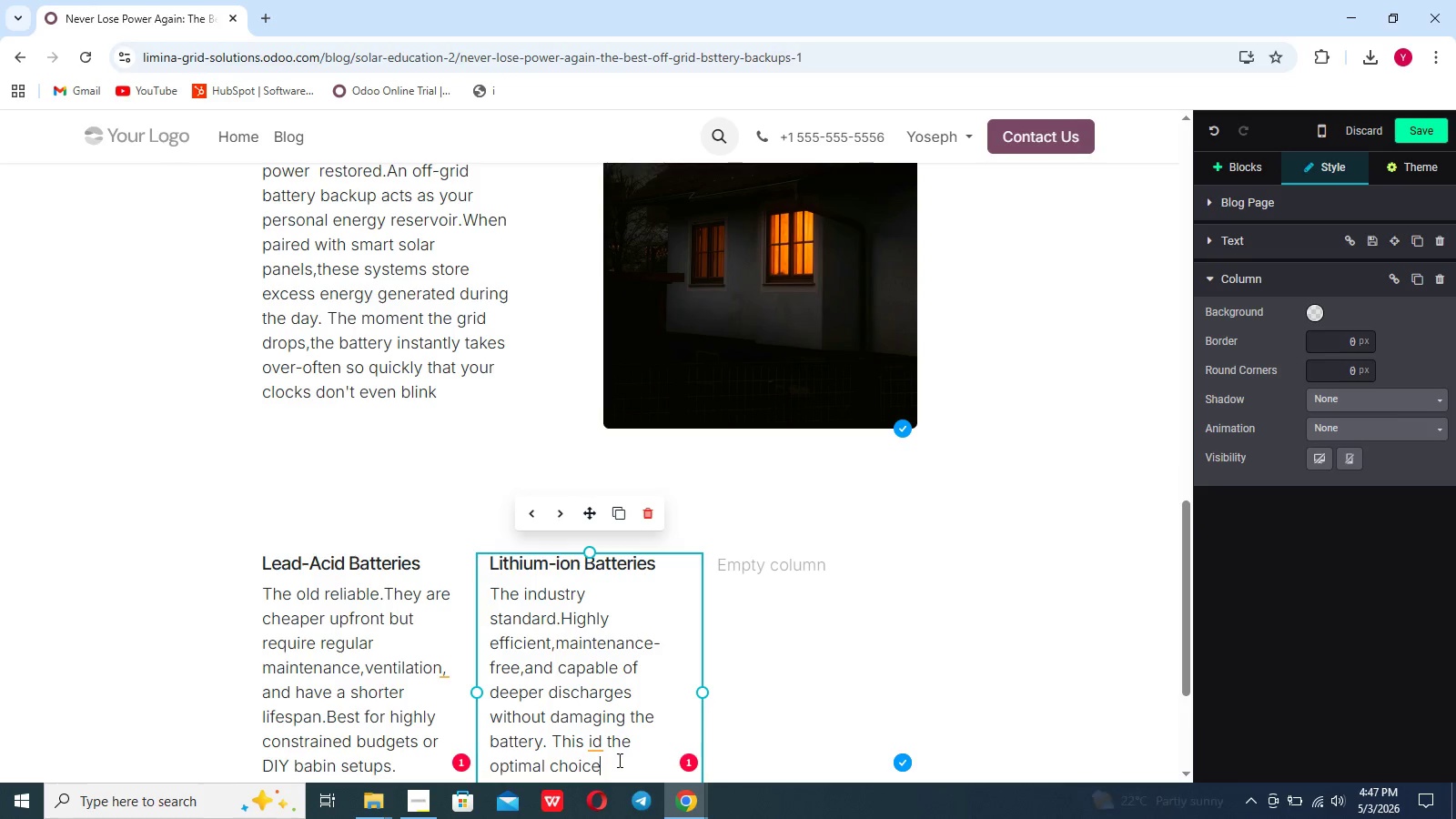 
wait(6.09)
 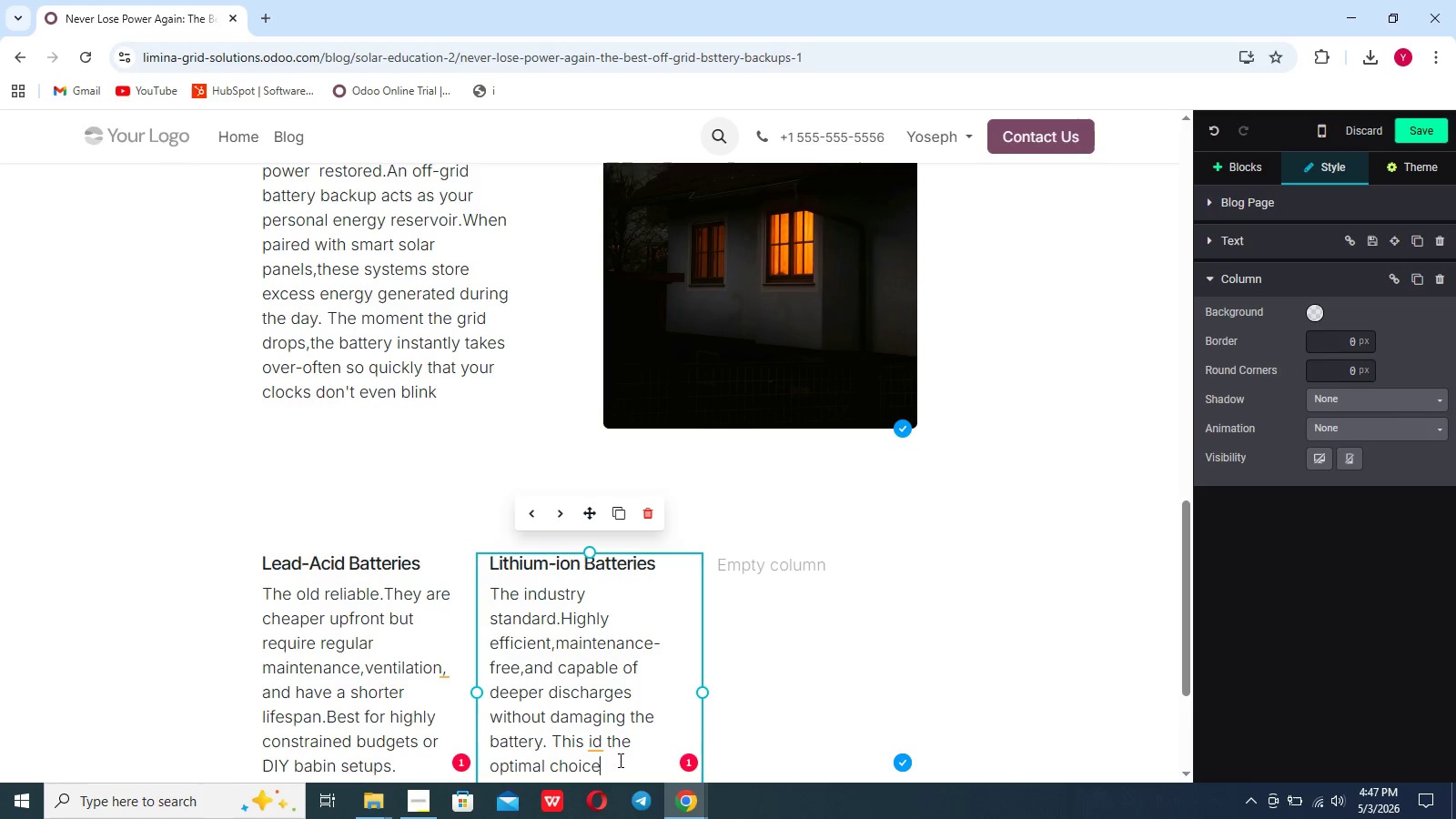 
left_click([604, 740])
 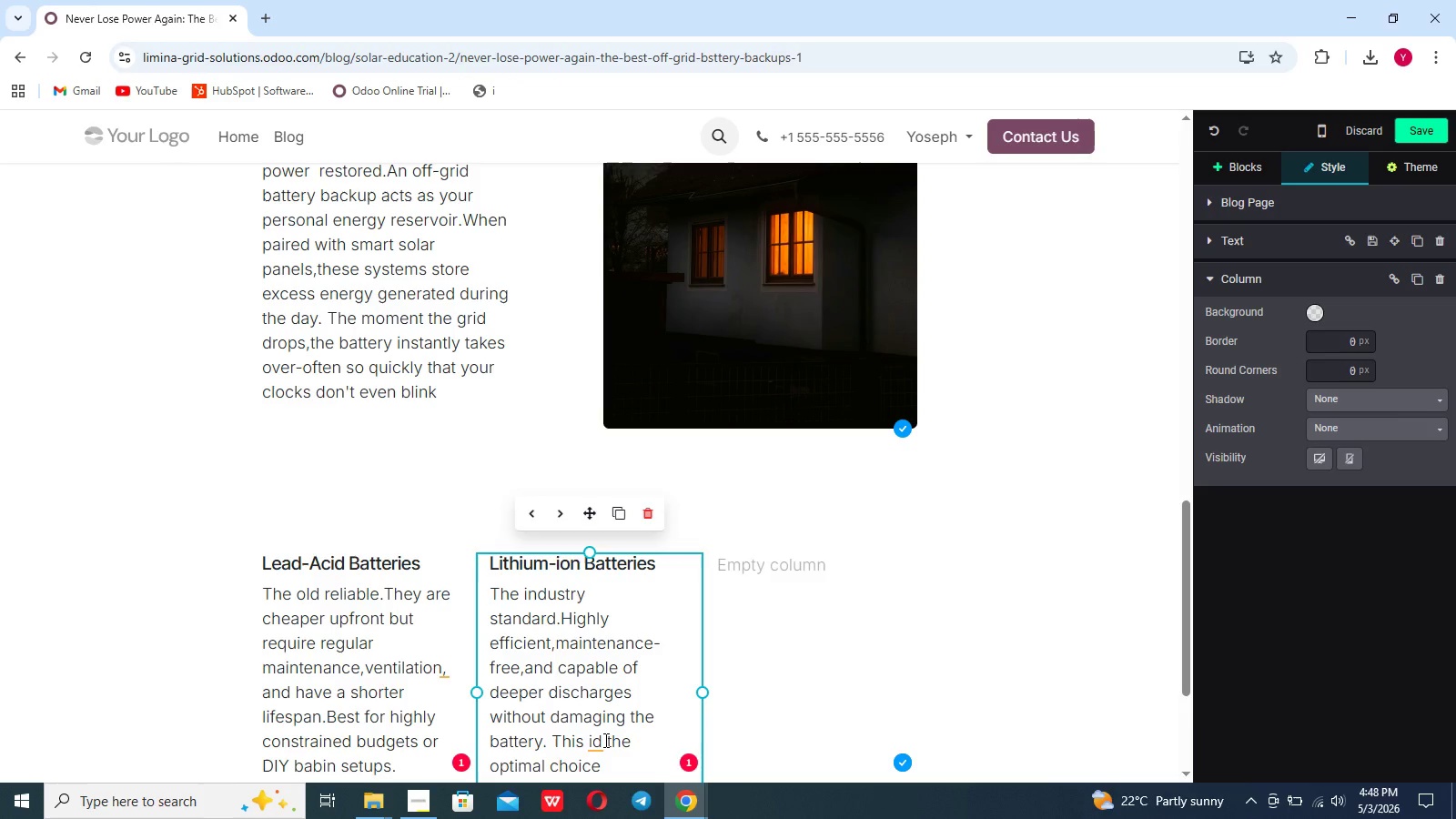 
key(Backspace)
 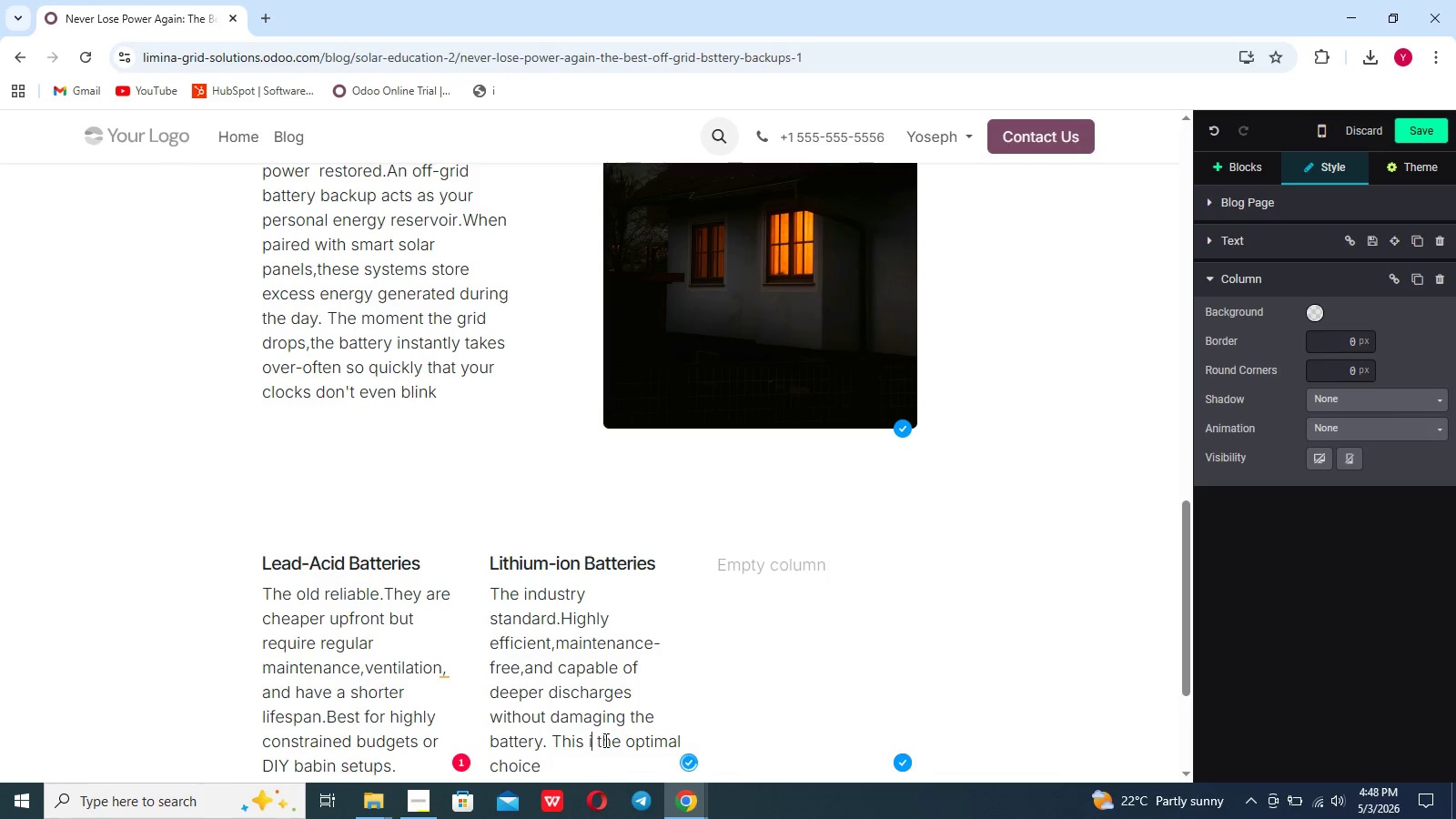 
key(S)
 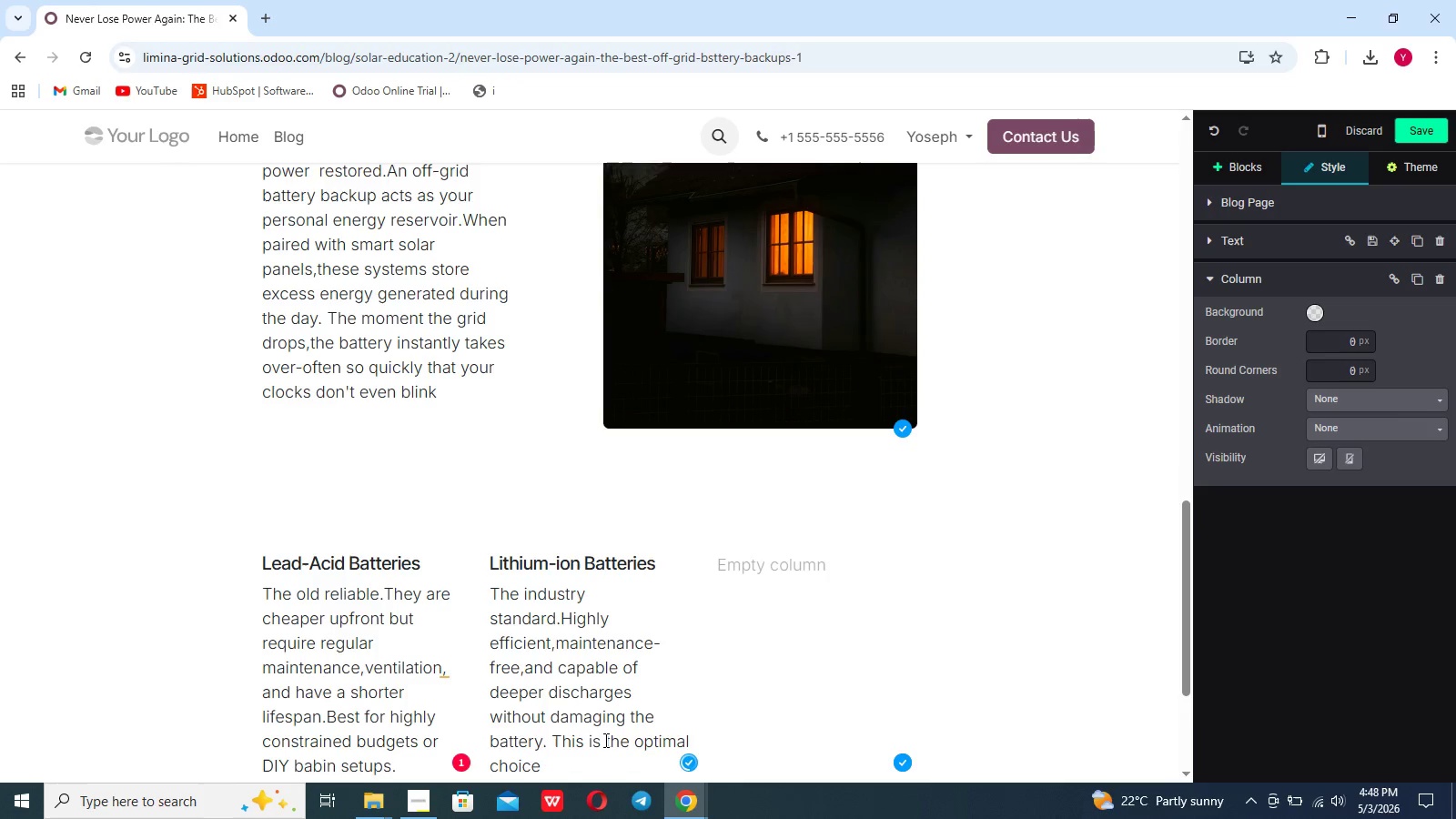 
scroll: coordinate [604, 740], scroll_direction: down, amount: 6.0
 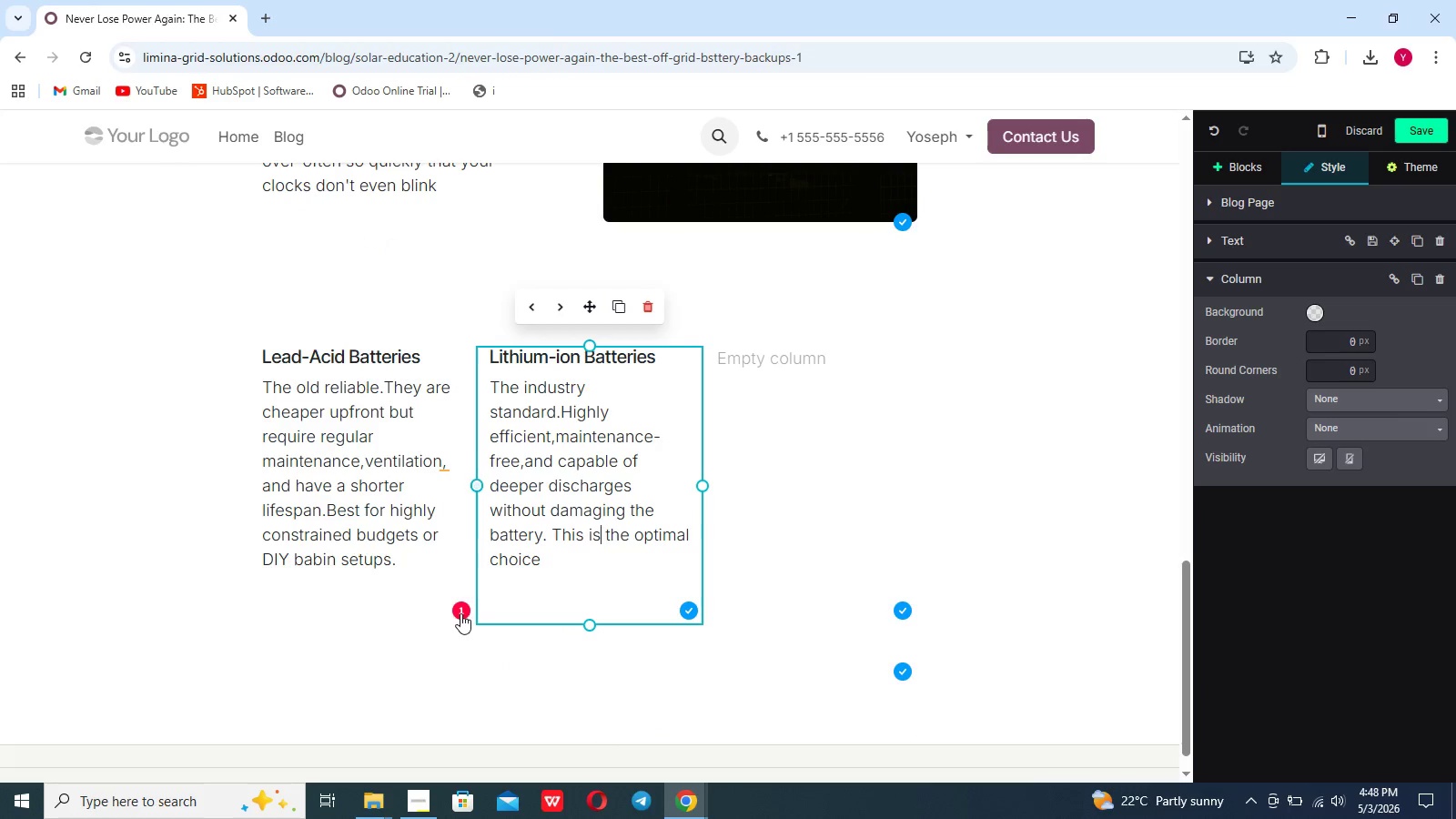 
left_click([462, 612])
 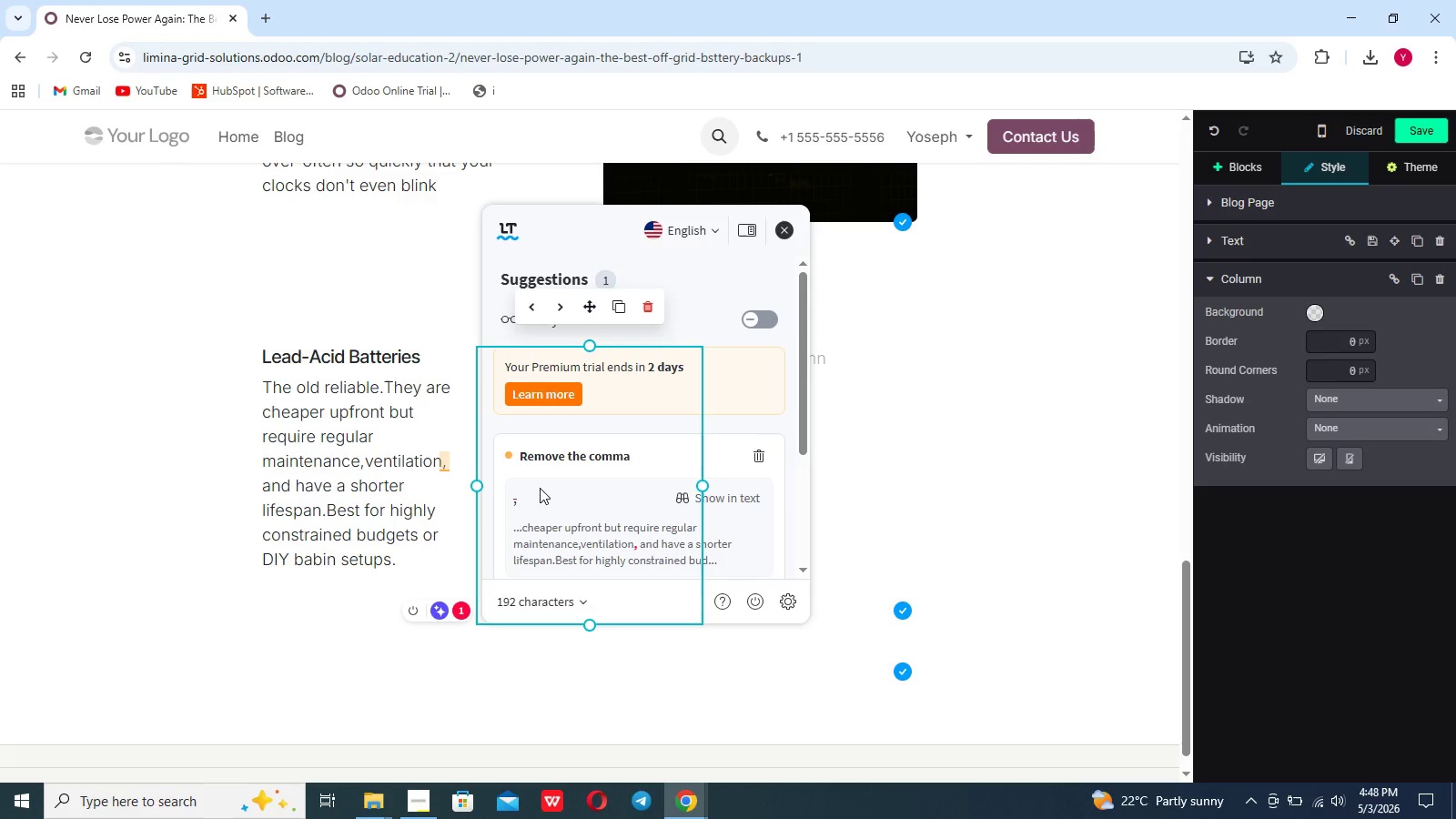 
scroll: coordinate [540, 488], scroll_direction: down, amount: 5.0
 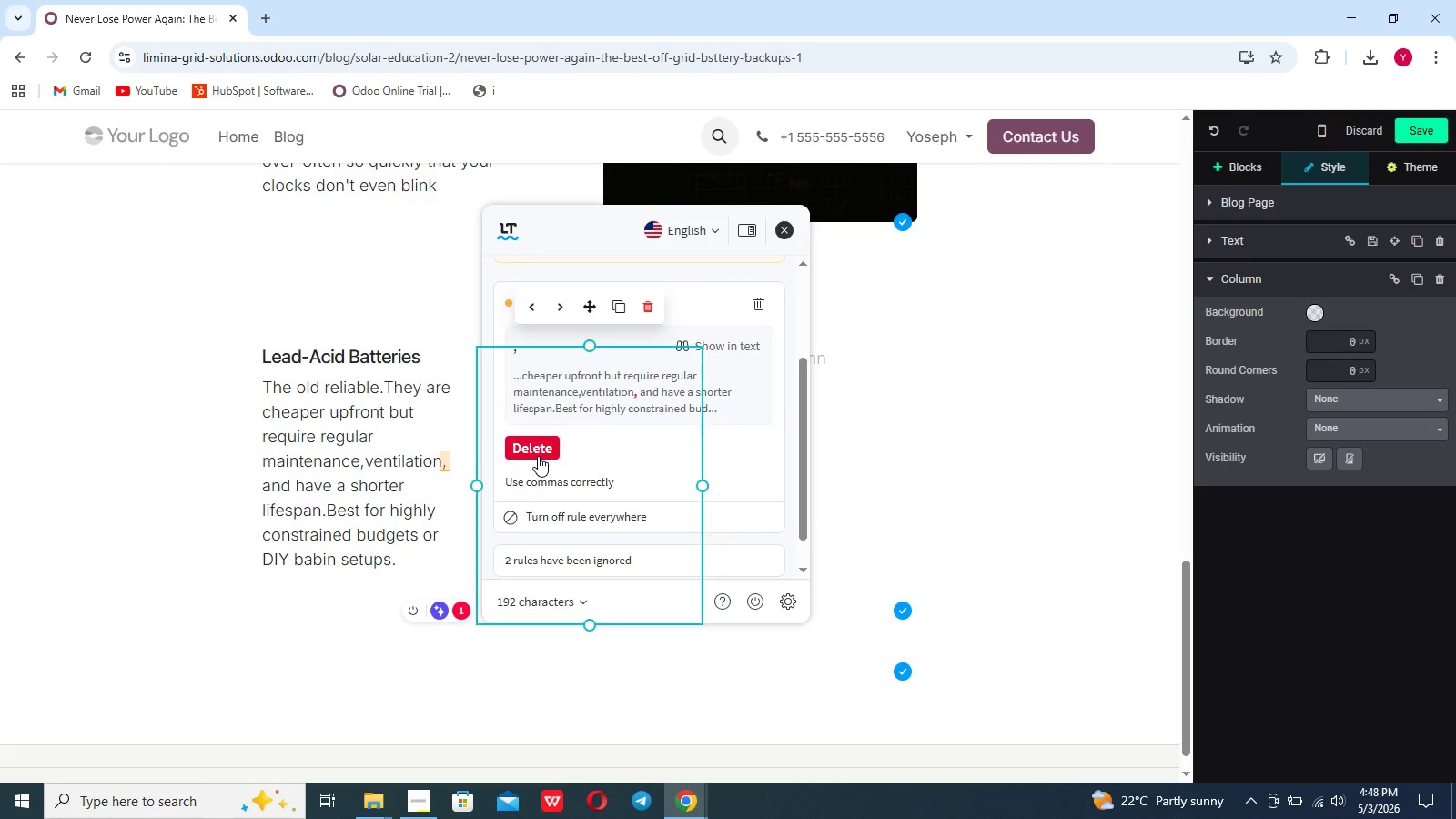 
left_click([538, 456])
 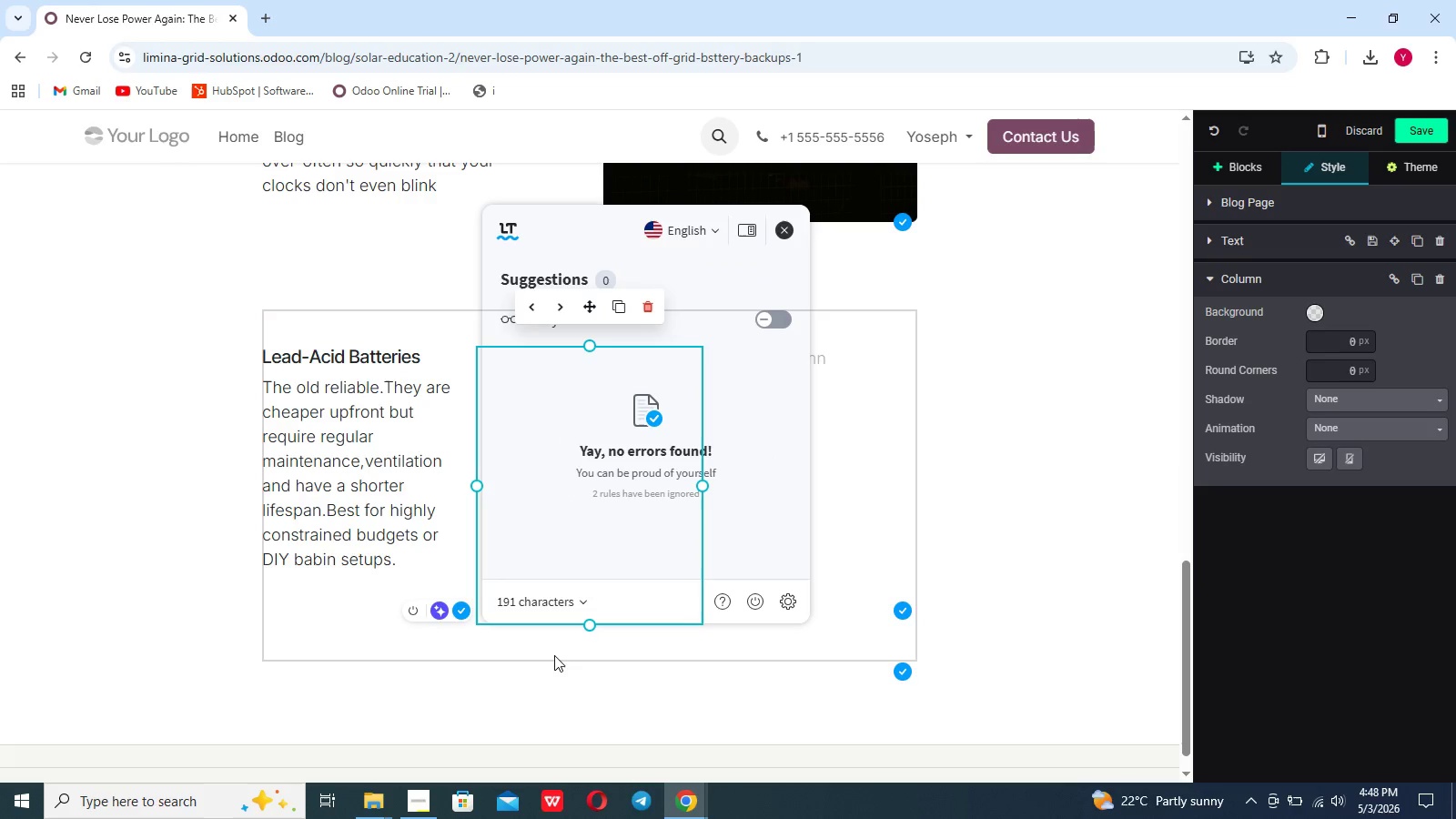 
left_click([554, 655])
 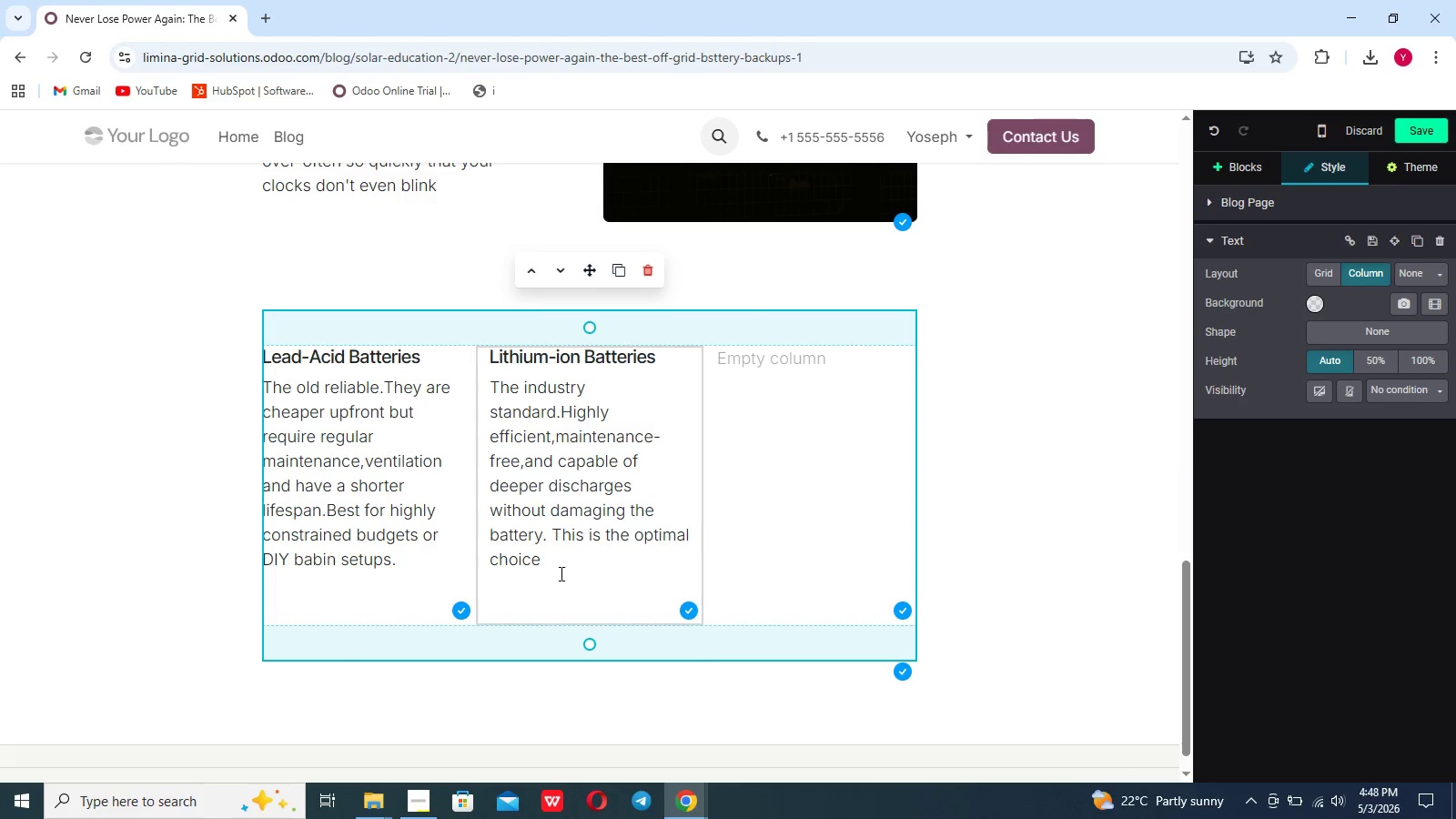 
left_click([553, 569])
 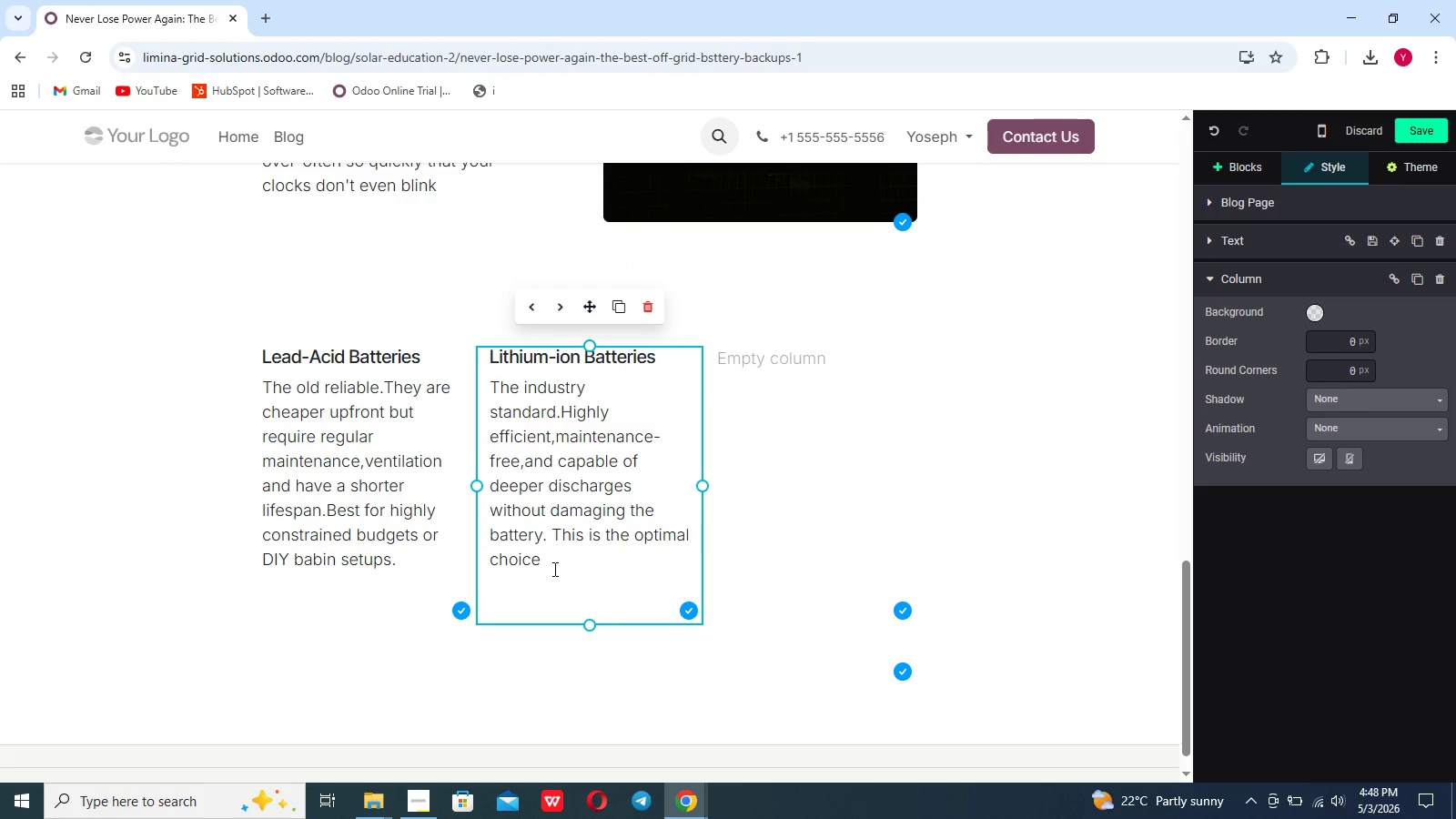 
type( for permanent residential backup)
 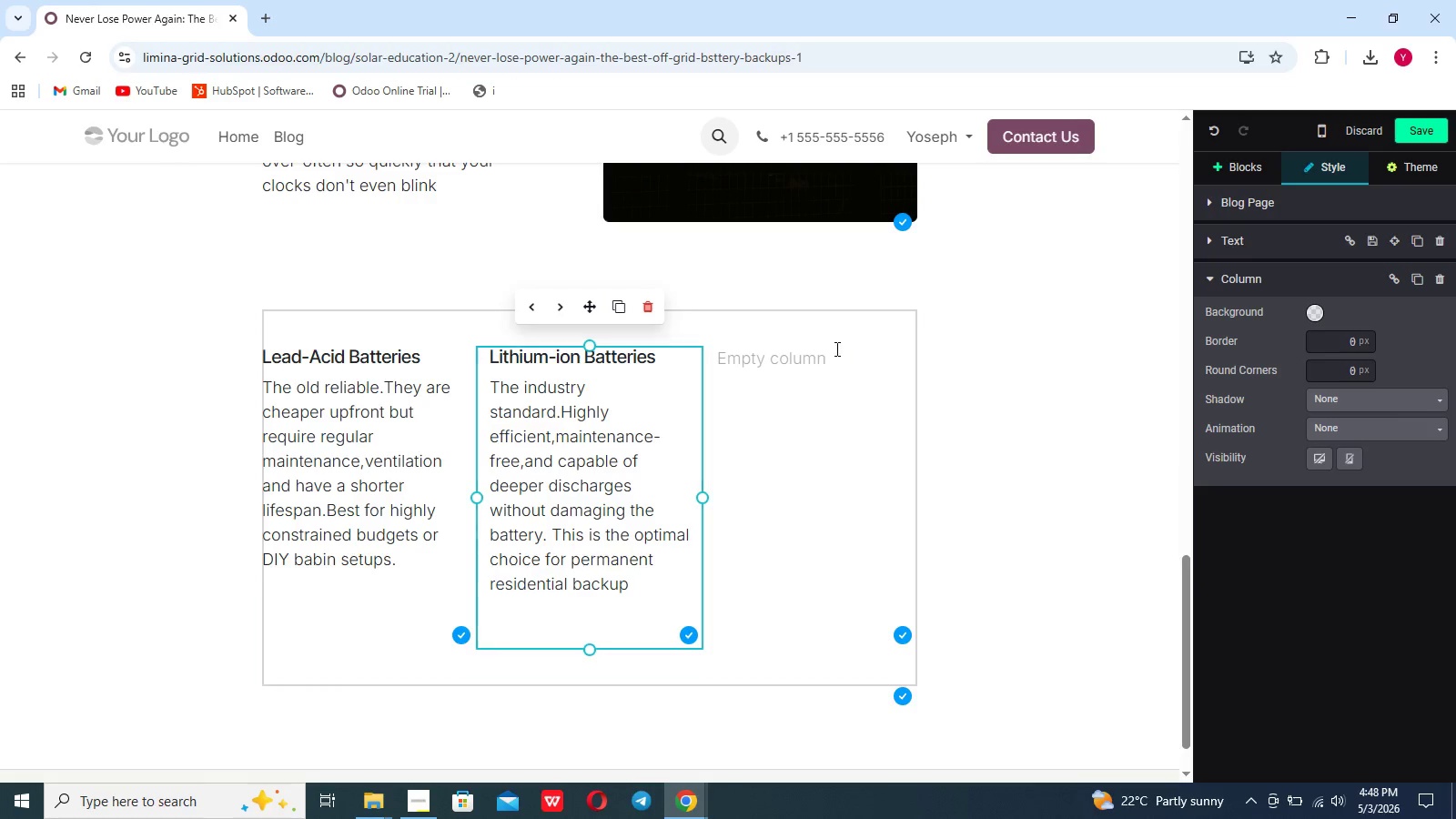 
left_click([777, 355])
 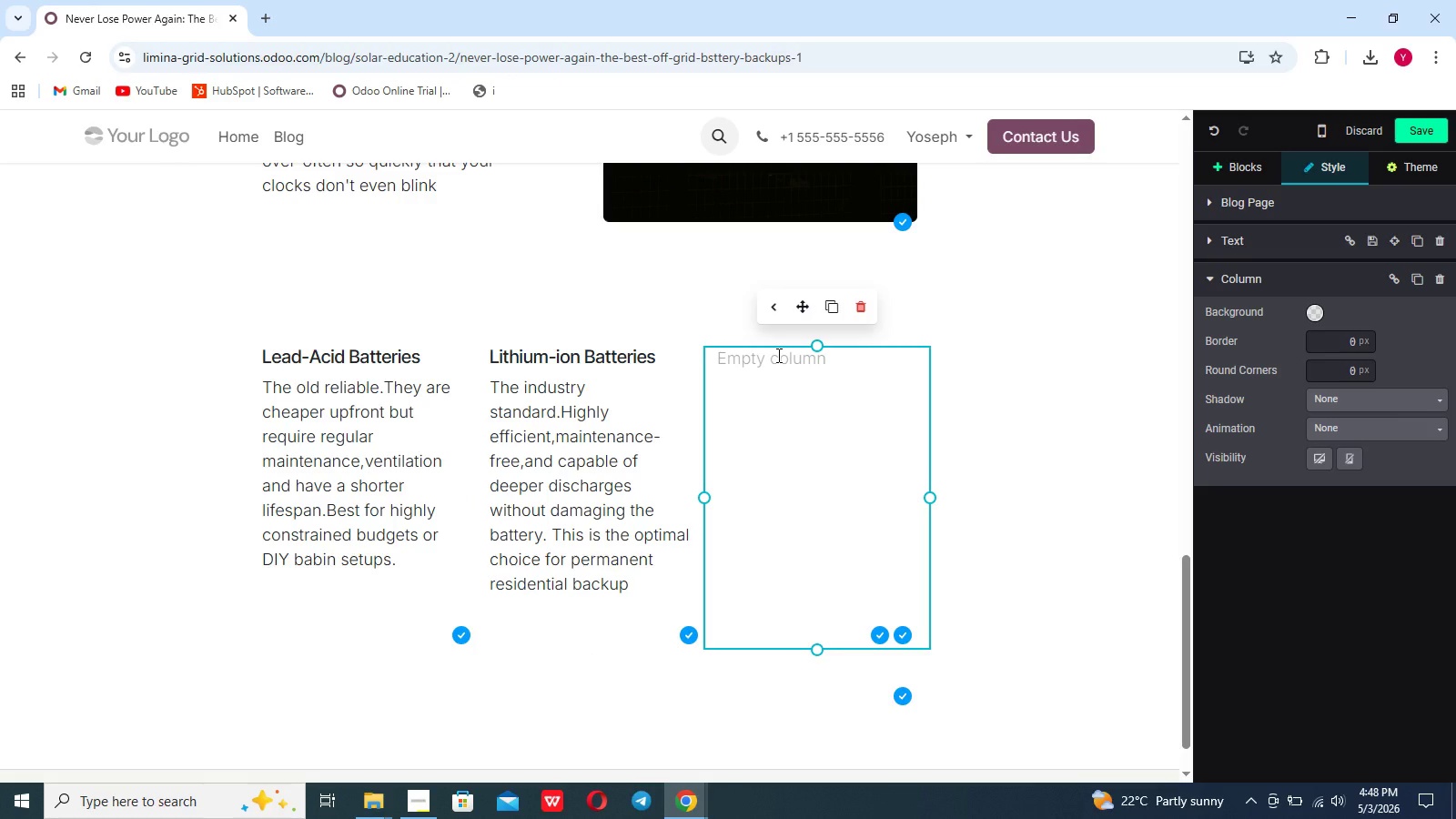 
wait(7.95)
 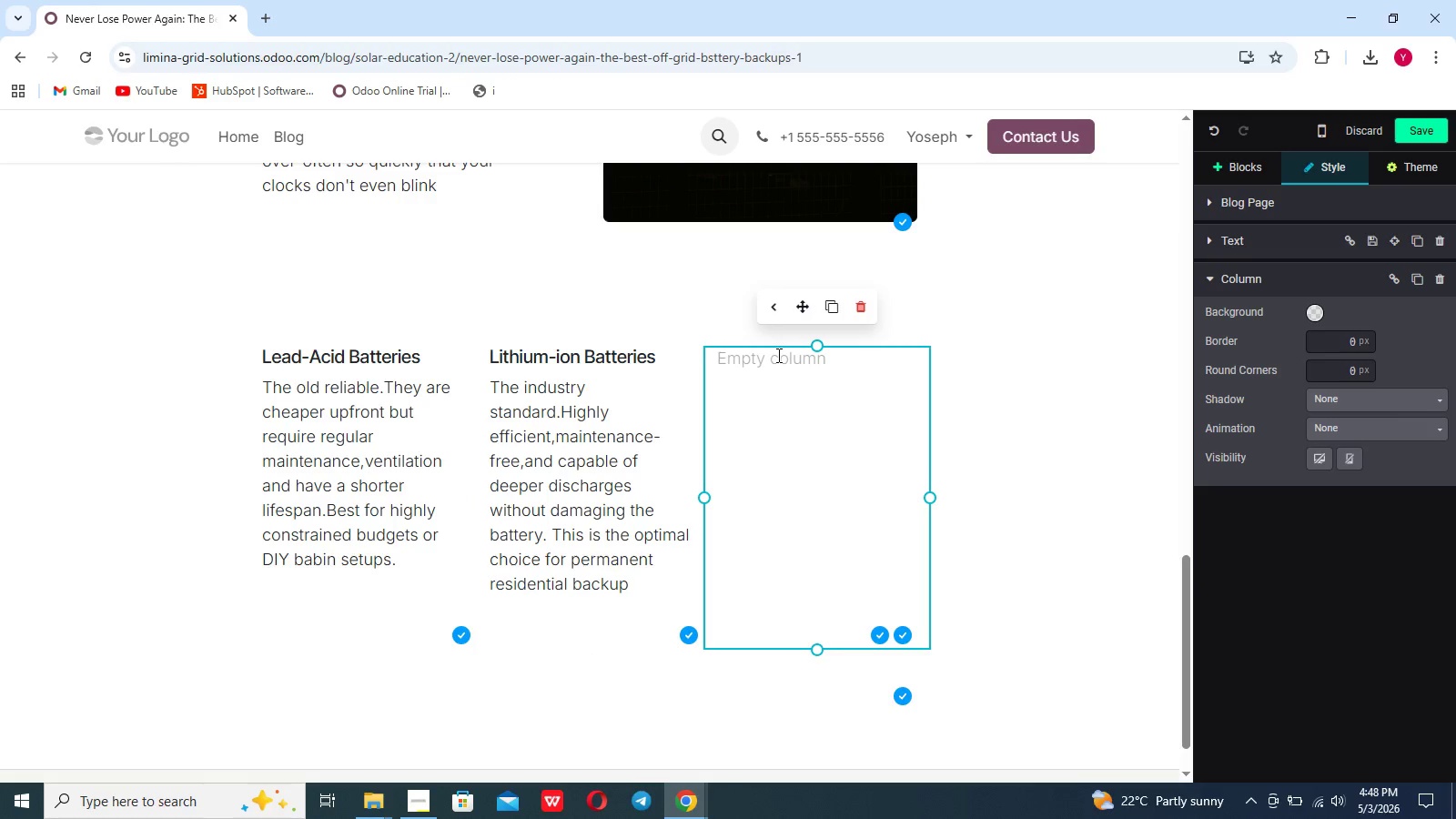 
type(Lithium Iron Phosphate (LIFr)
key(Backspace)
key(Backspace)
key(Backspace)
type(iFePO4))
 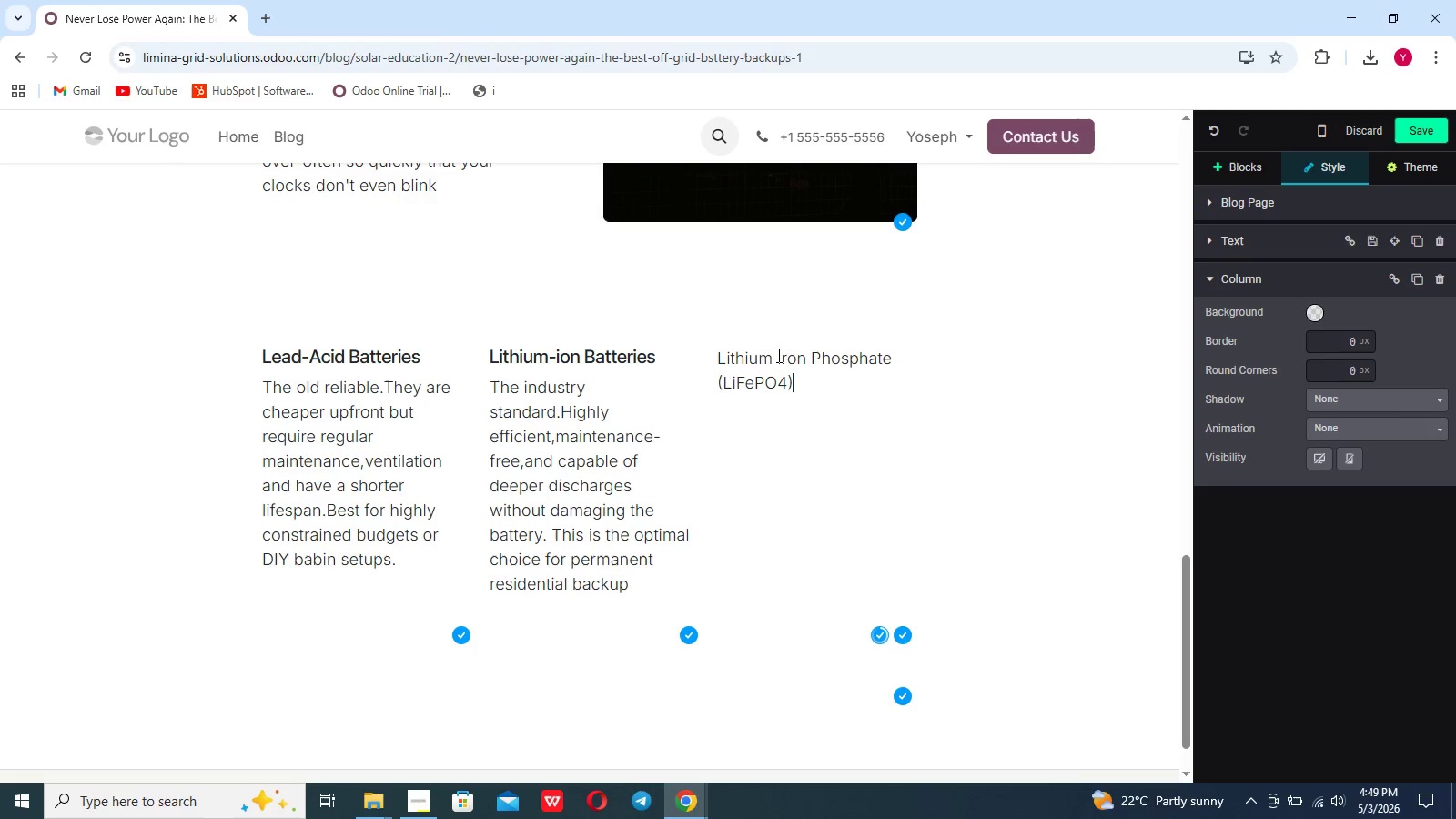 
left_click_drag(start_coordinate=[797, 372], to_coordinate=[718, 351])
 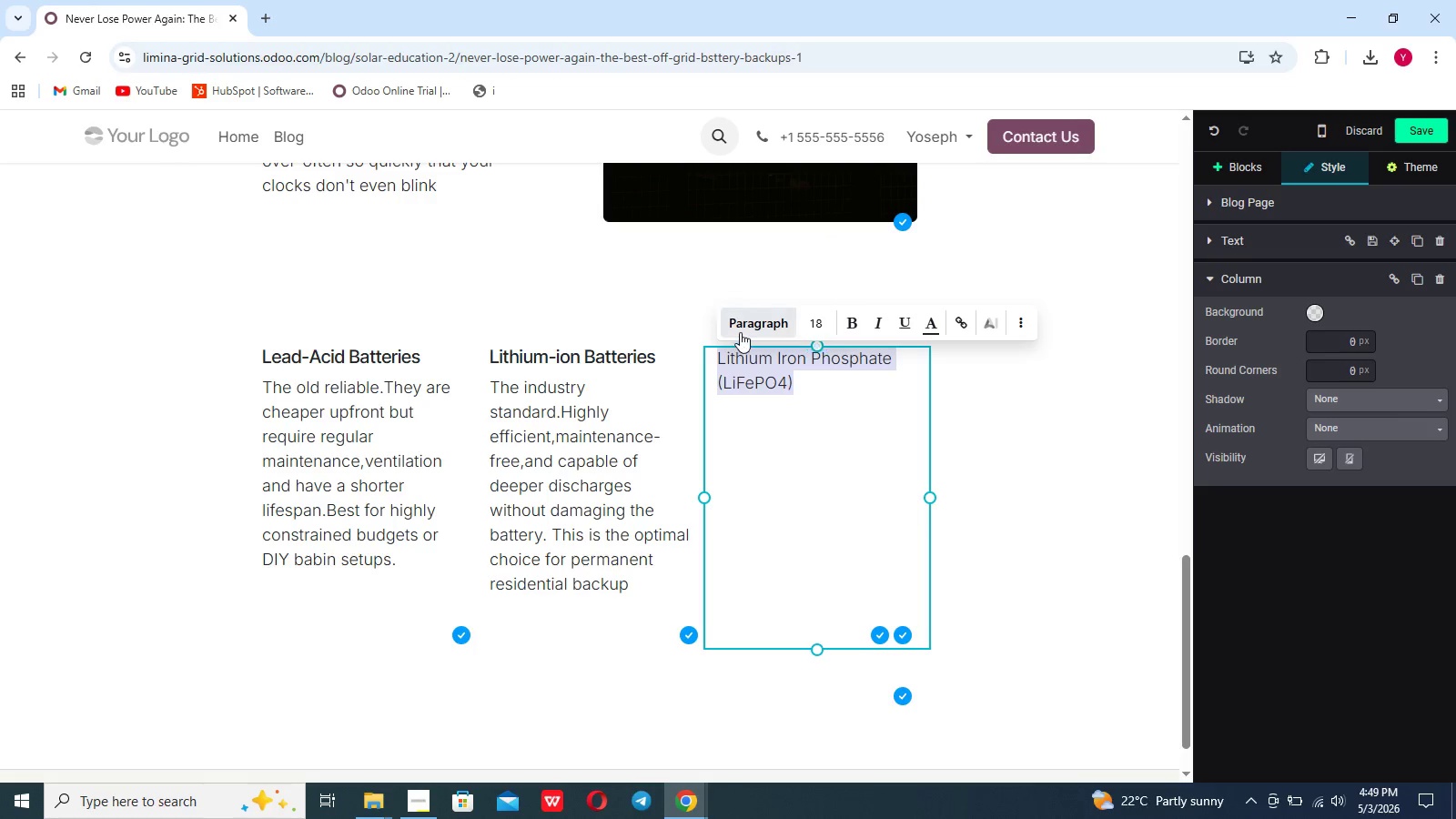 
left_click([740, 332])
 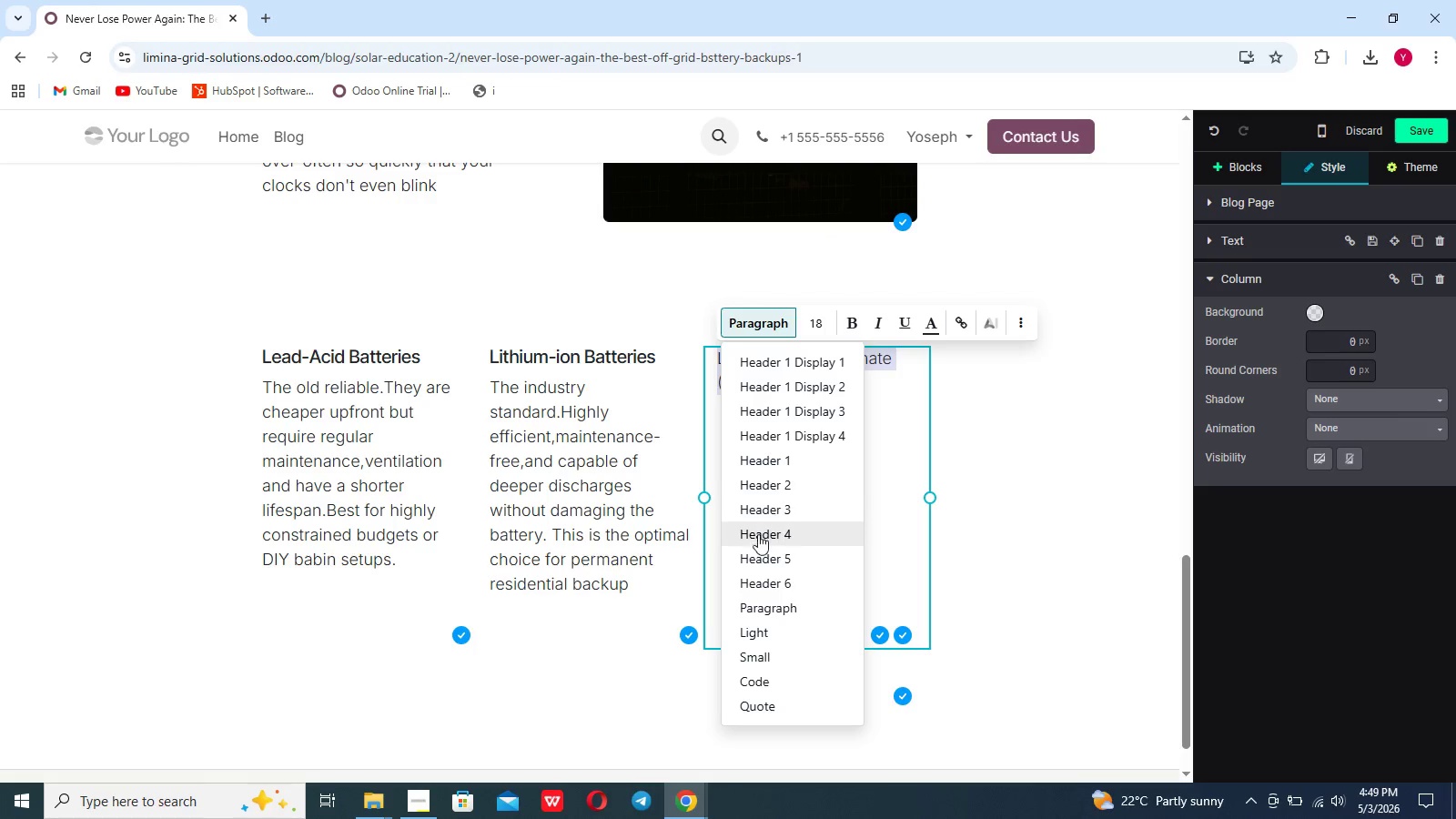 
left_click([758, 546])
 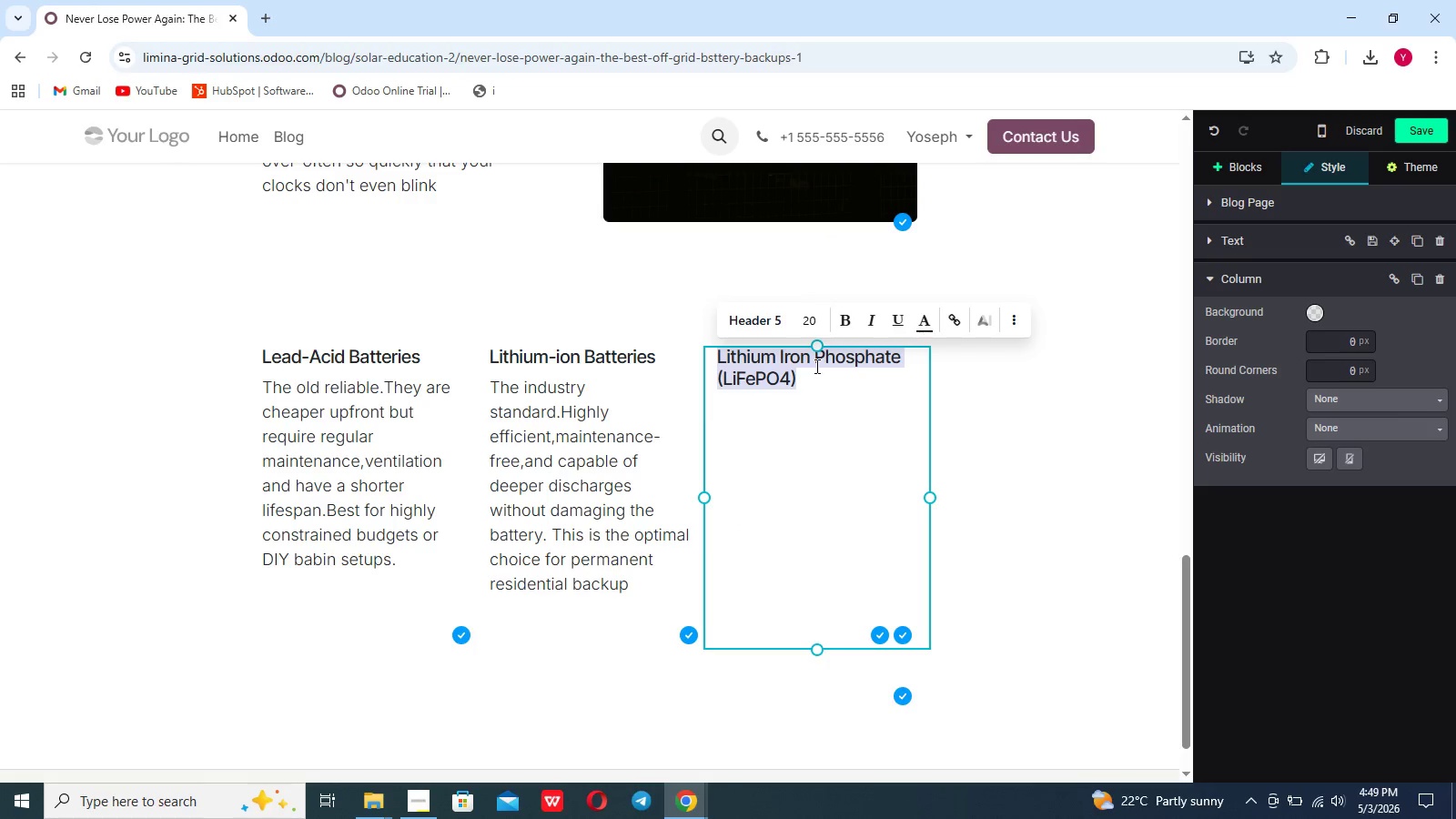 
left_click([815, 366])
 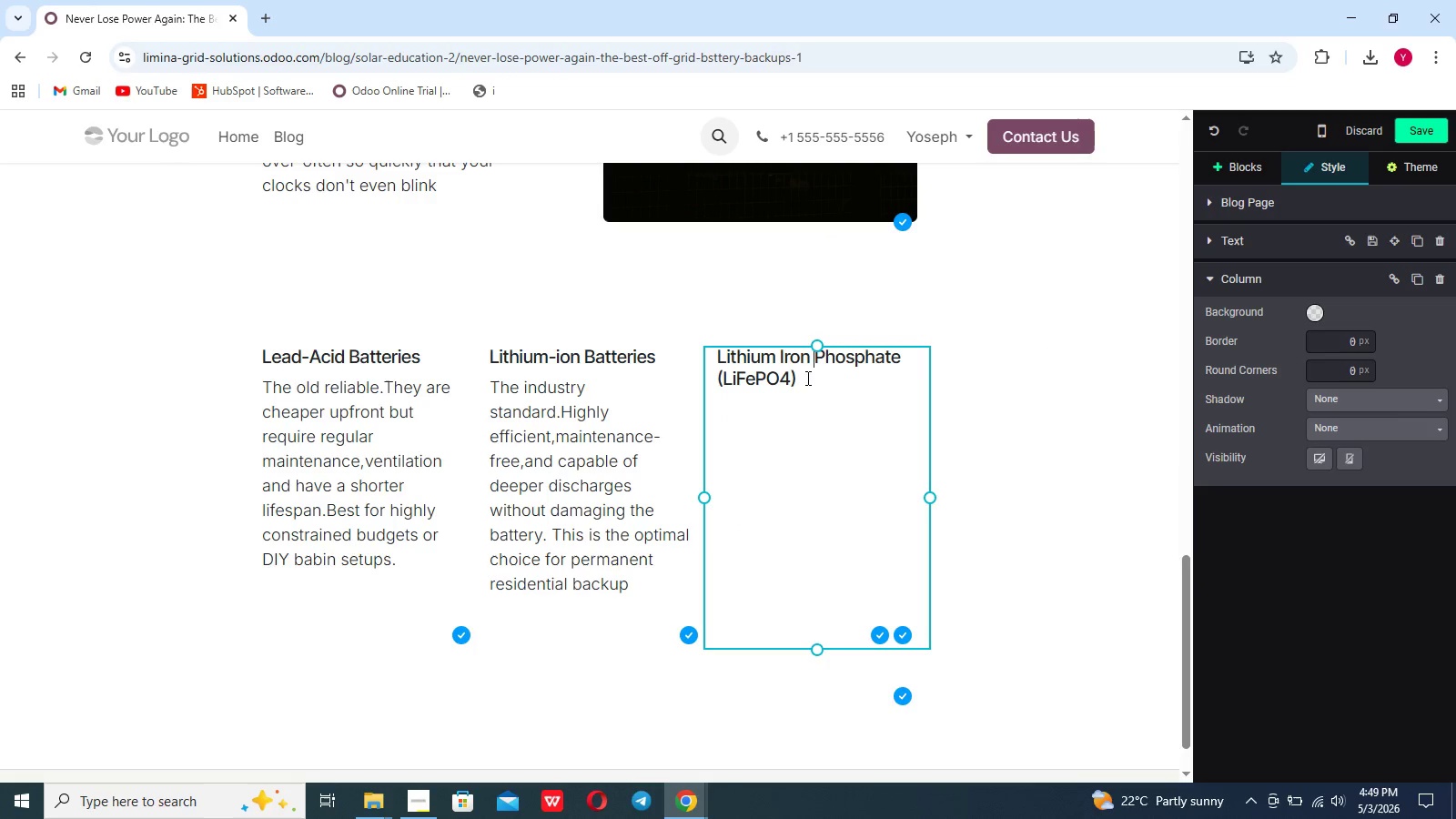 
left_click([806, 378])
 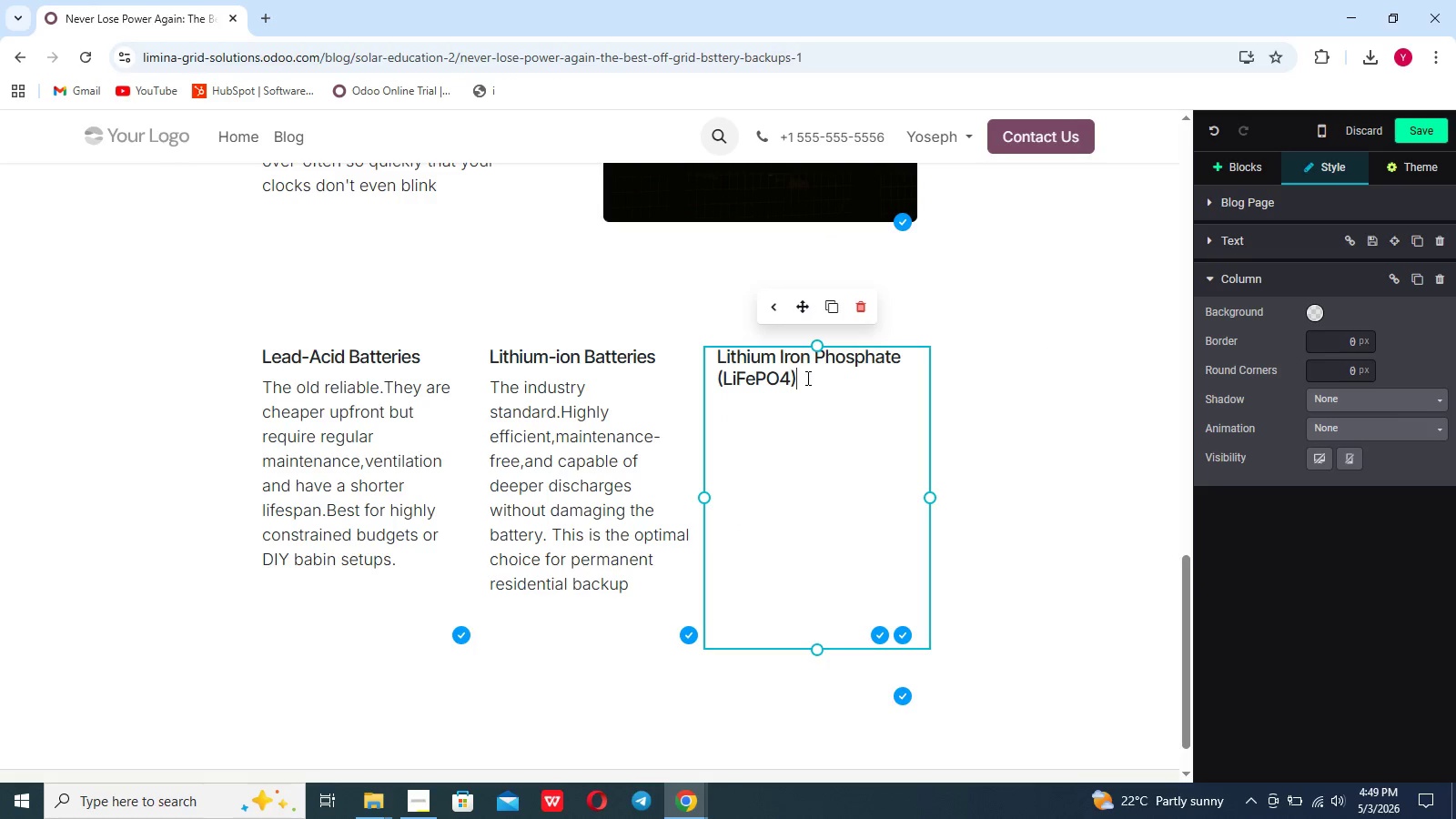 
key(Enter)
 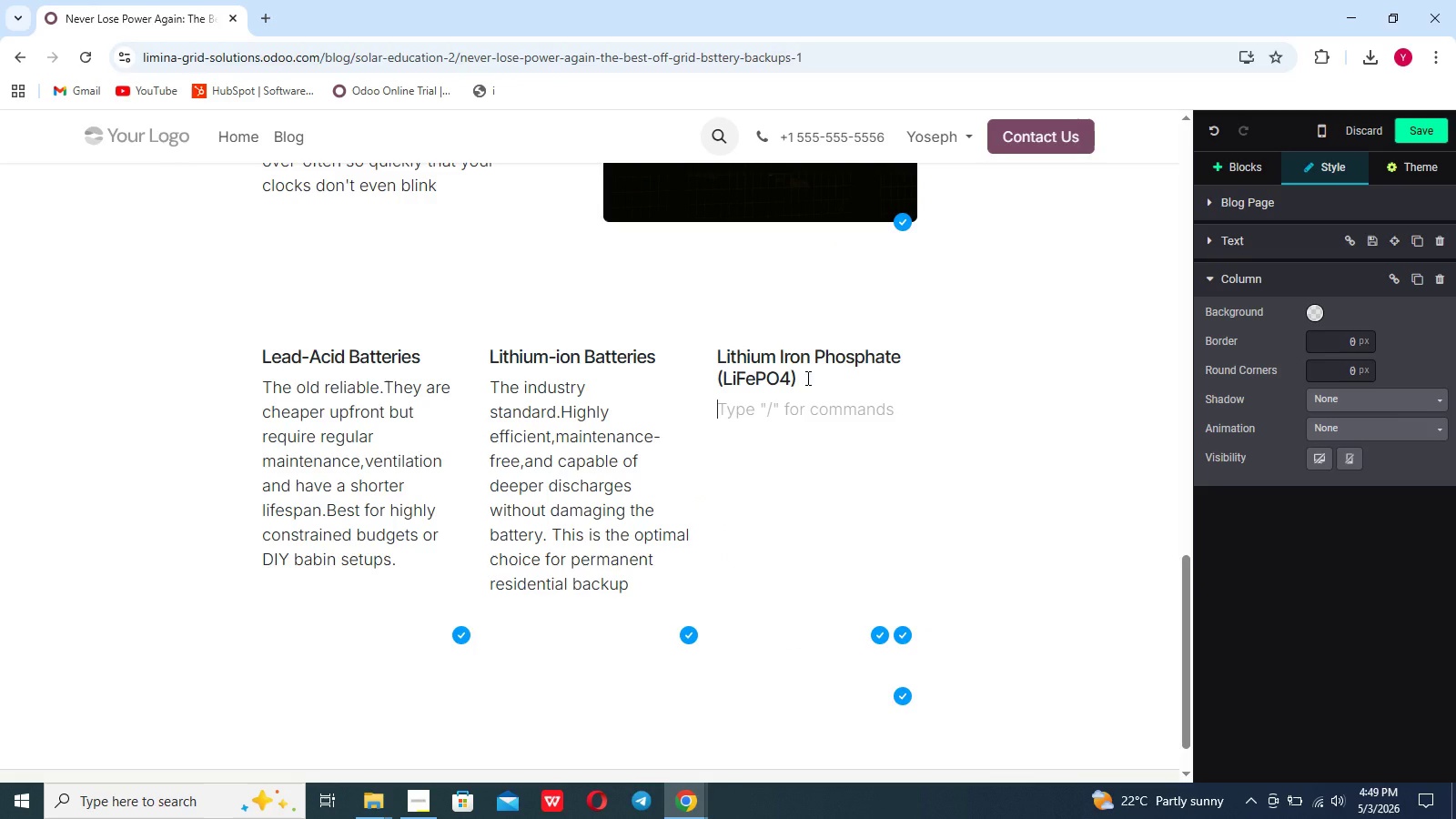 
type(The Pr)
key(Backspace)
key(Backspace)
type(Premium )
 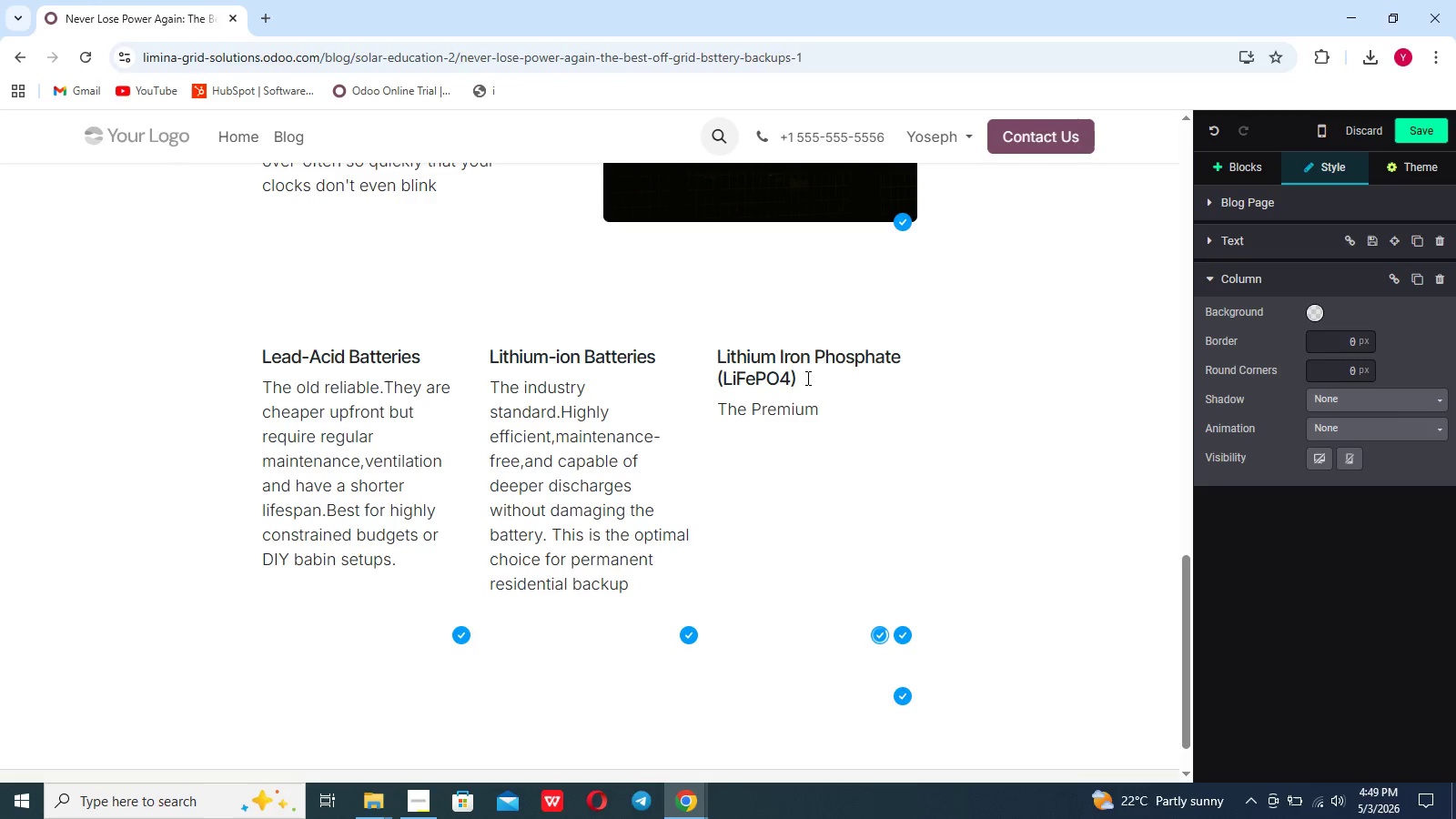 
wait(6.42)
 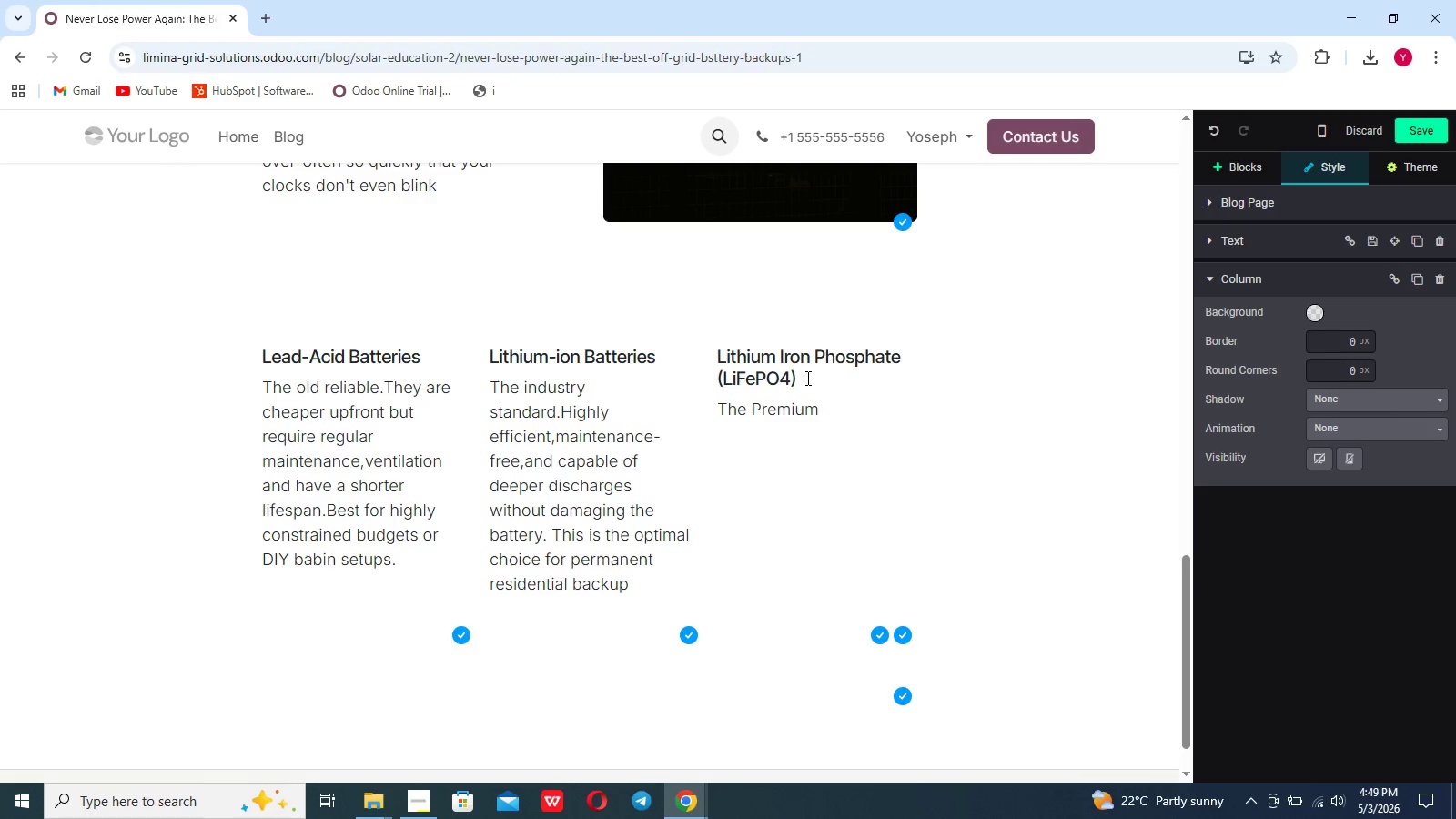 
type(tire)
key(Backspace)
key(Backspace)
type(er.These offer maximum safety )
key(Backspace)
type(,incredible li)
key(Backspace)
type(om)
key(Backspace)
type(ngevity)
 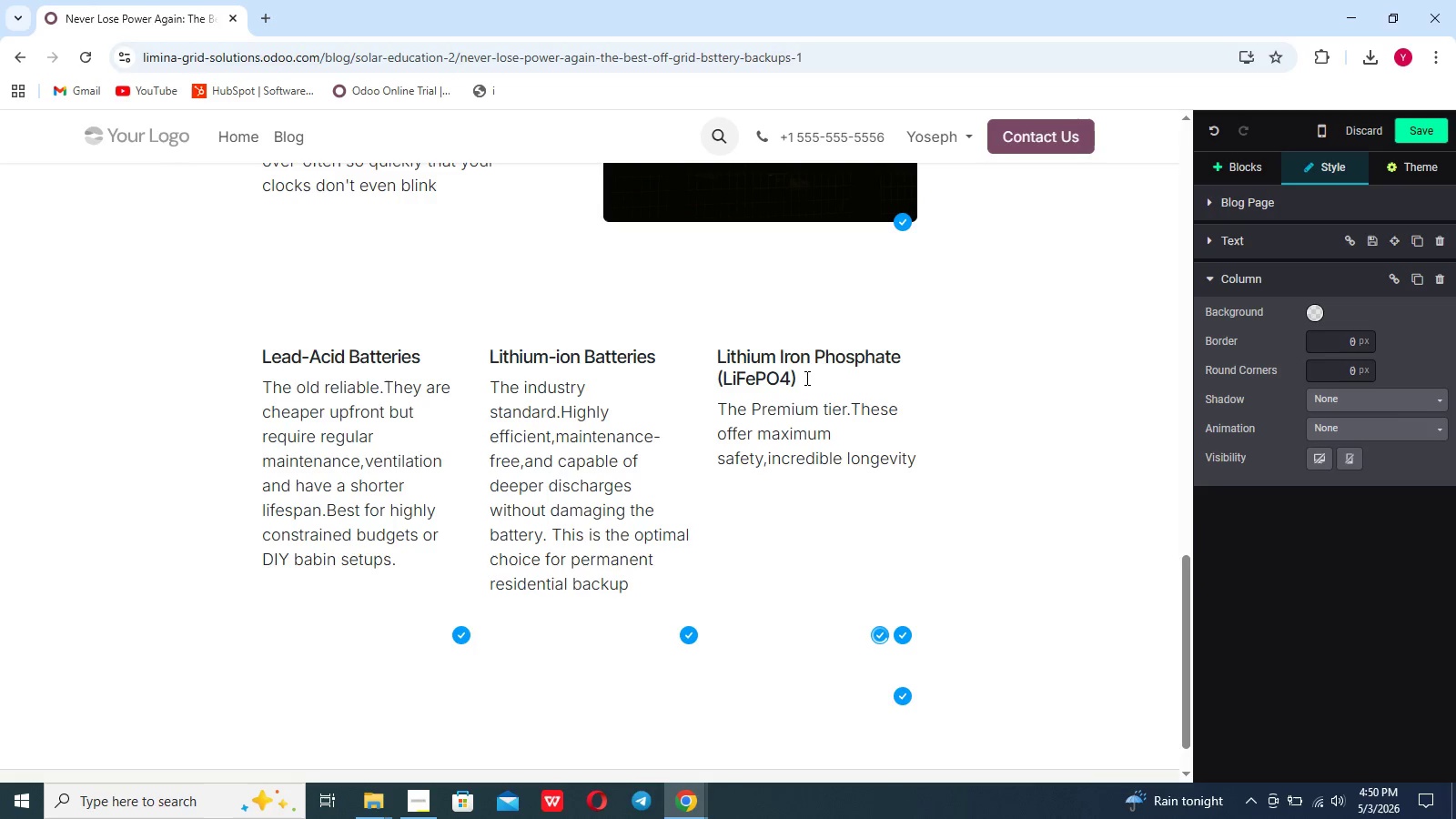 
left_click([805, 376])
 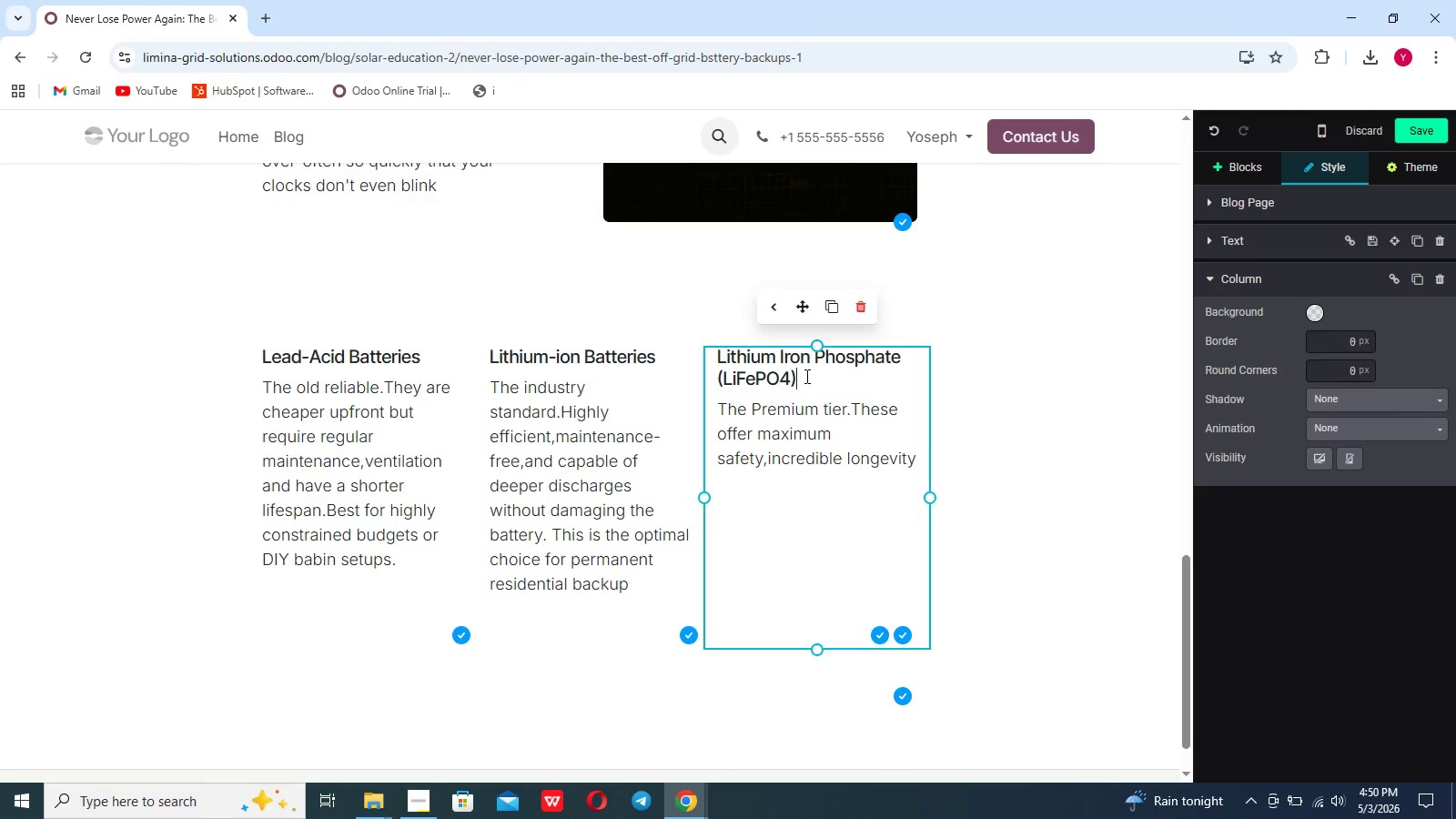 
key(Shift+9)
 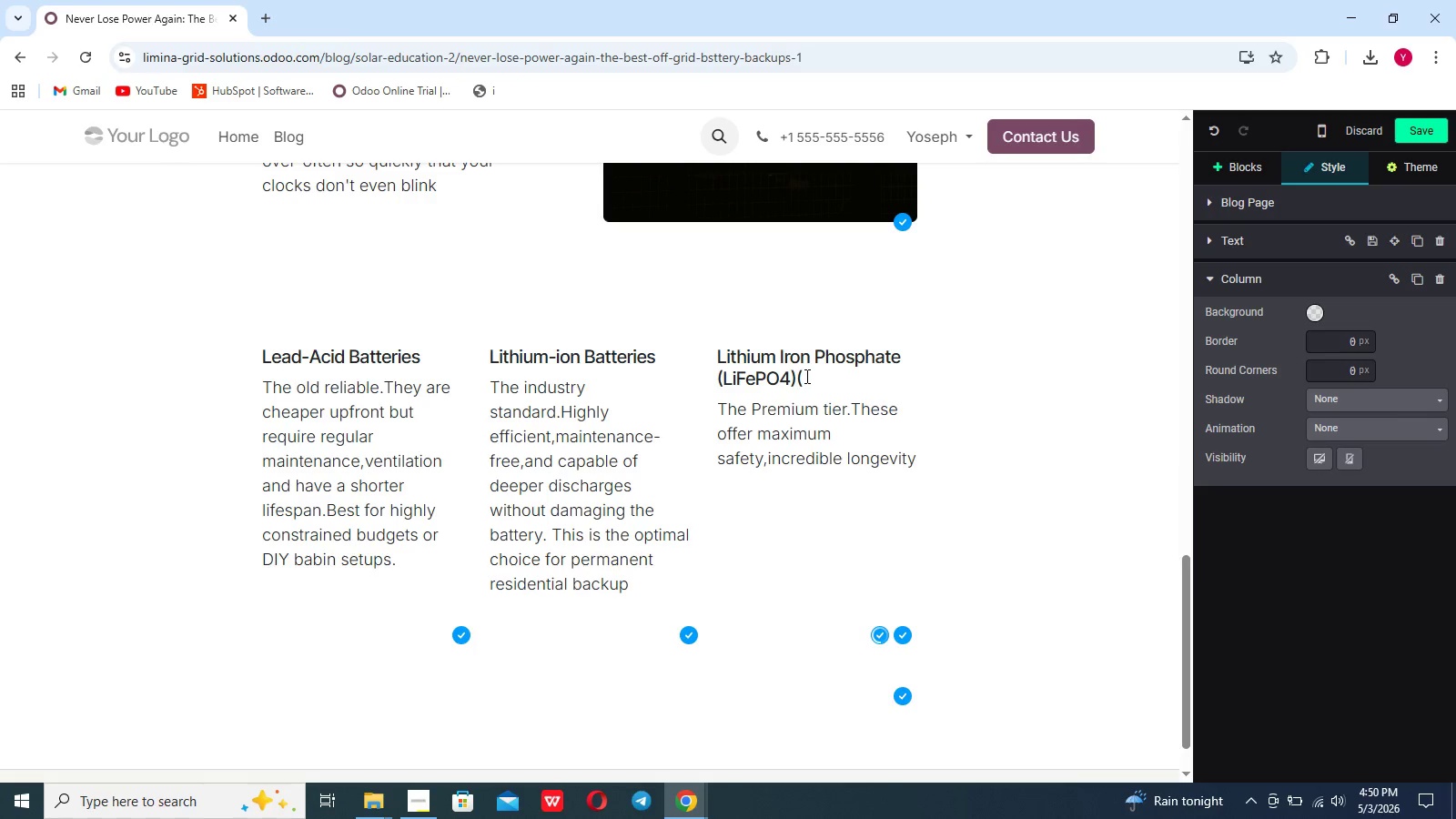 
key(Backspace)
 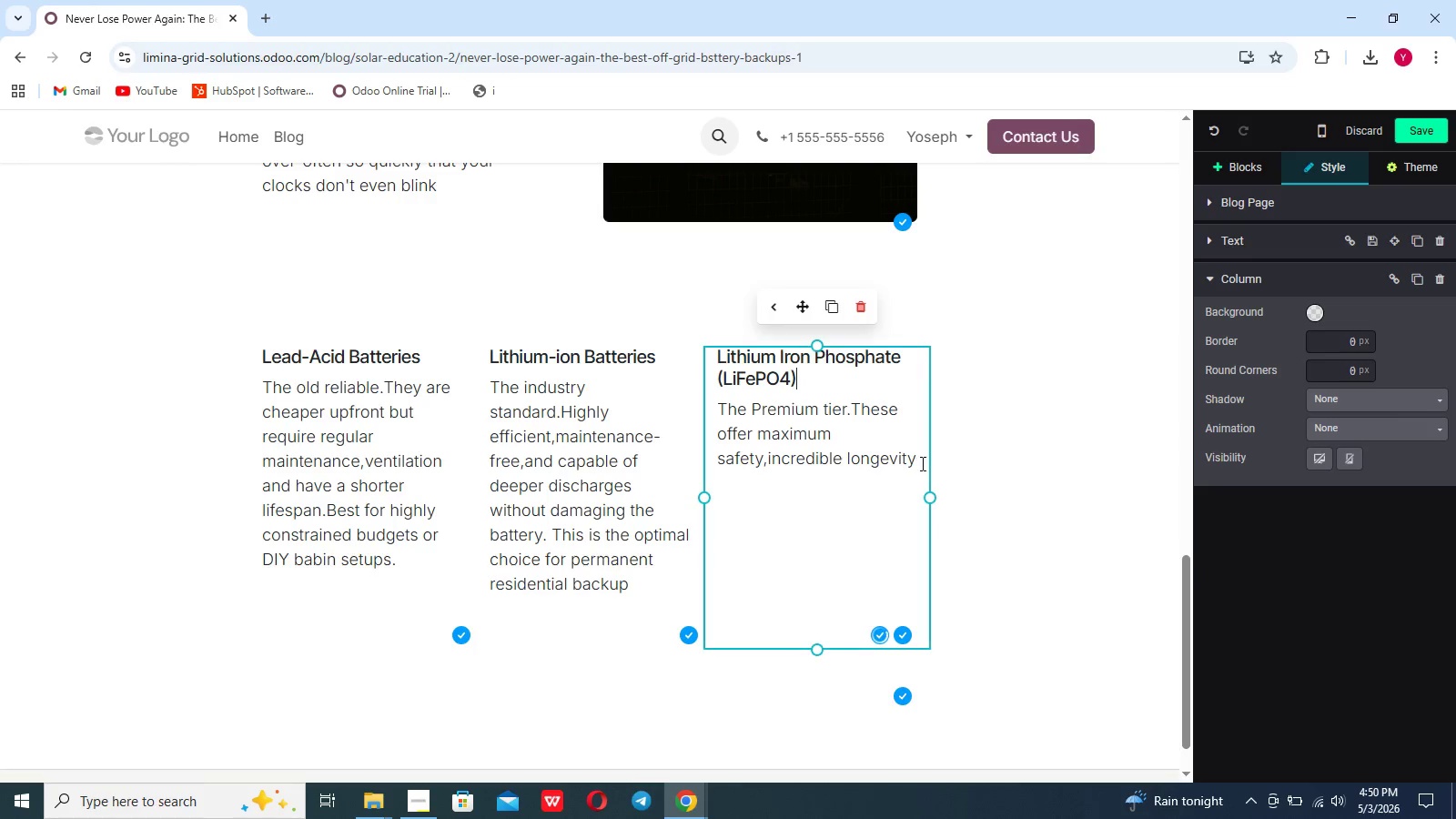 
left_click([921, 462])
 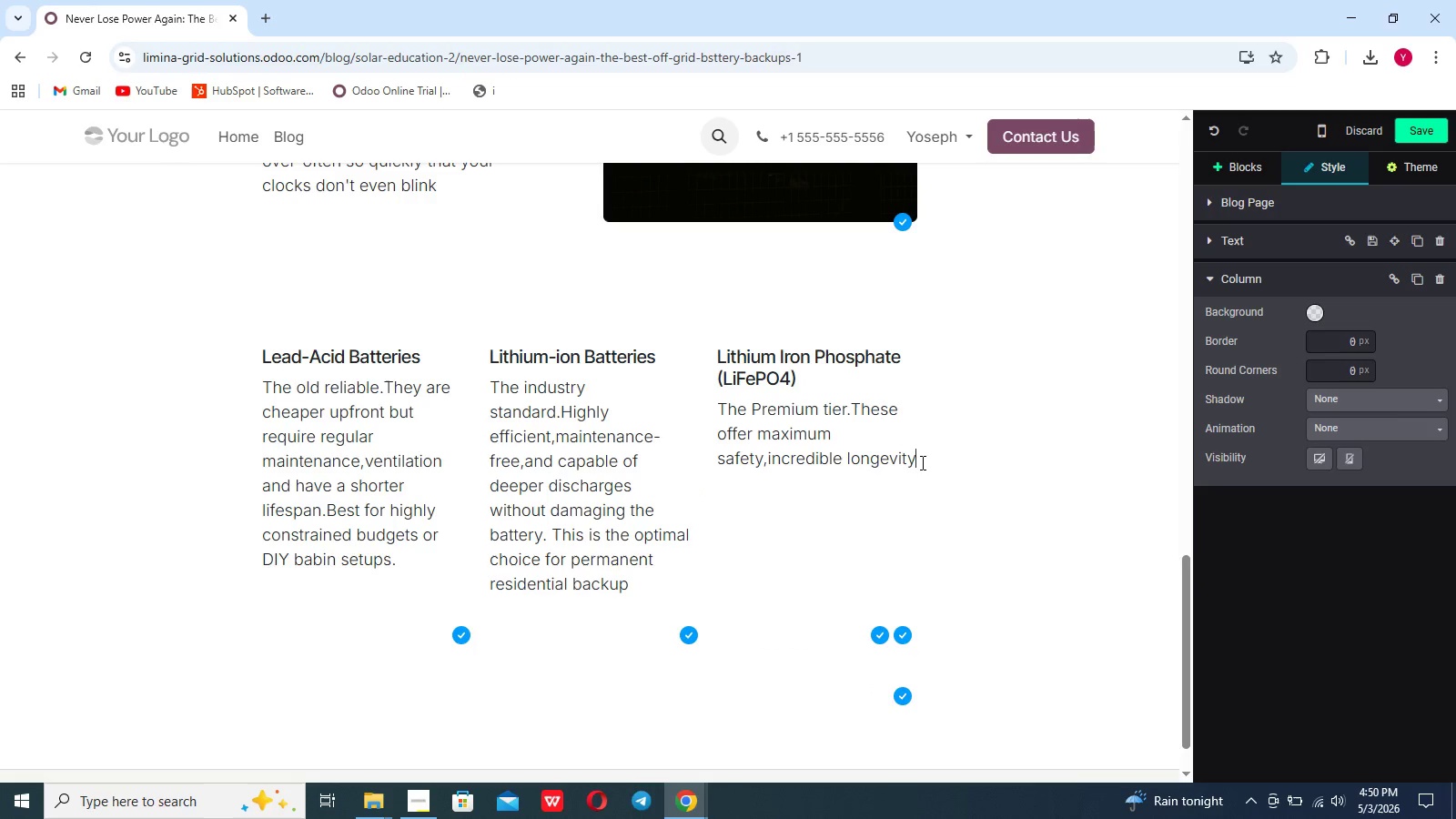 
key(Shift+8)
 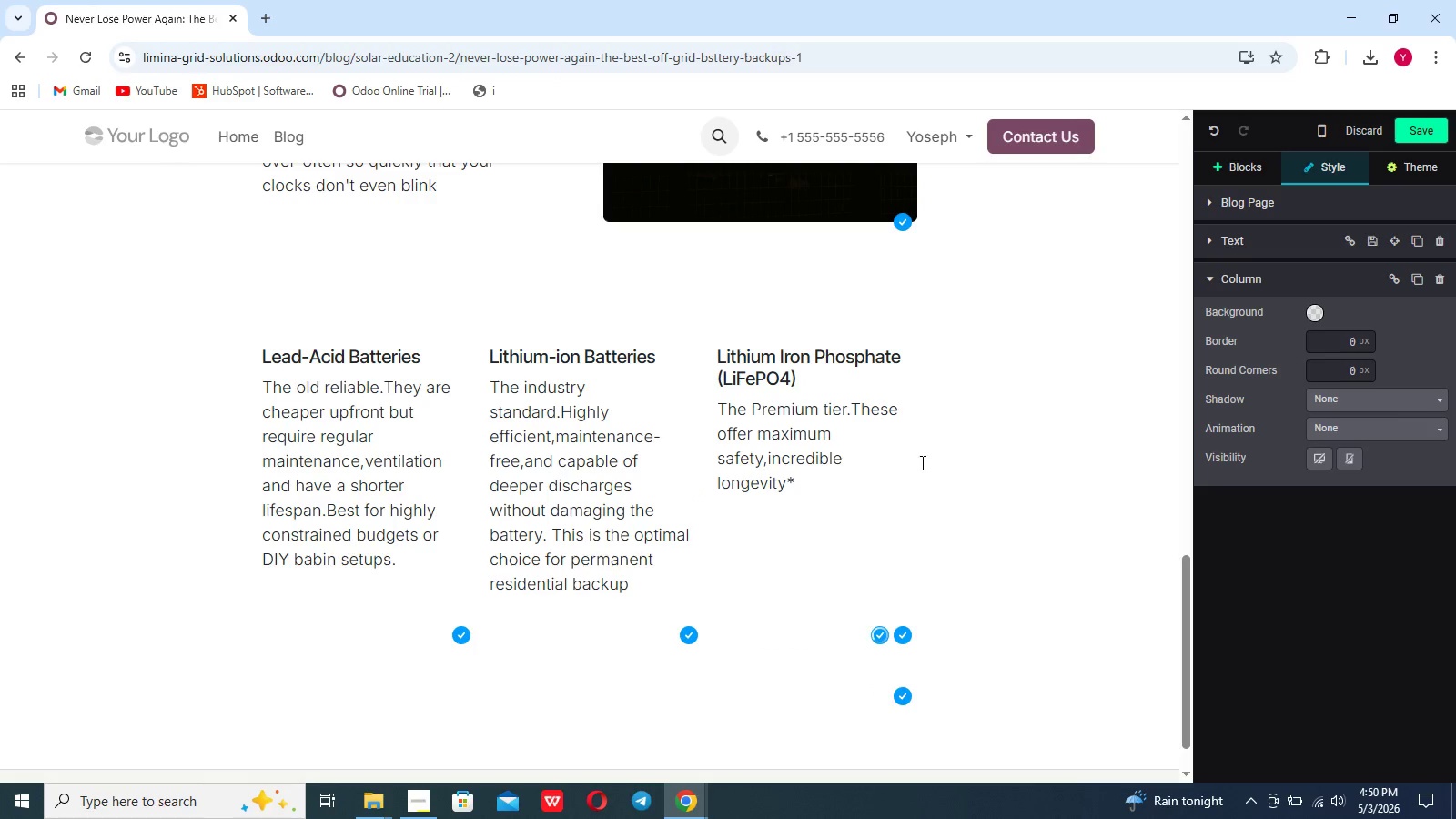 
key(Backspace)
 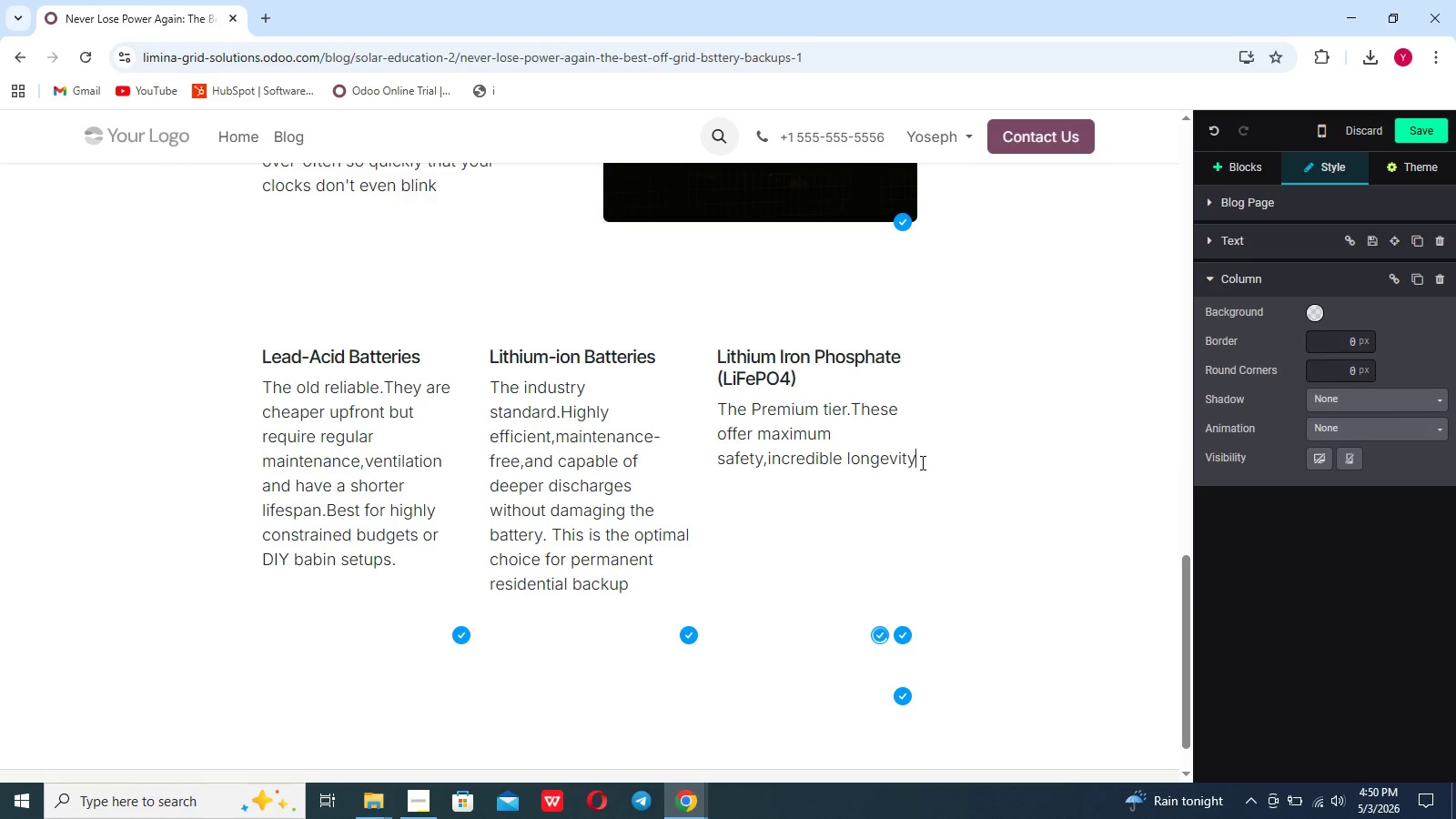 
key(Shift+9)
 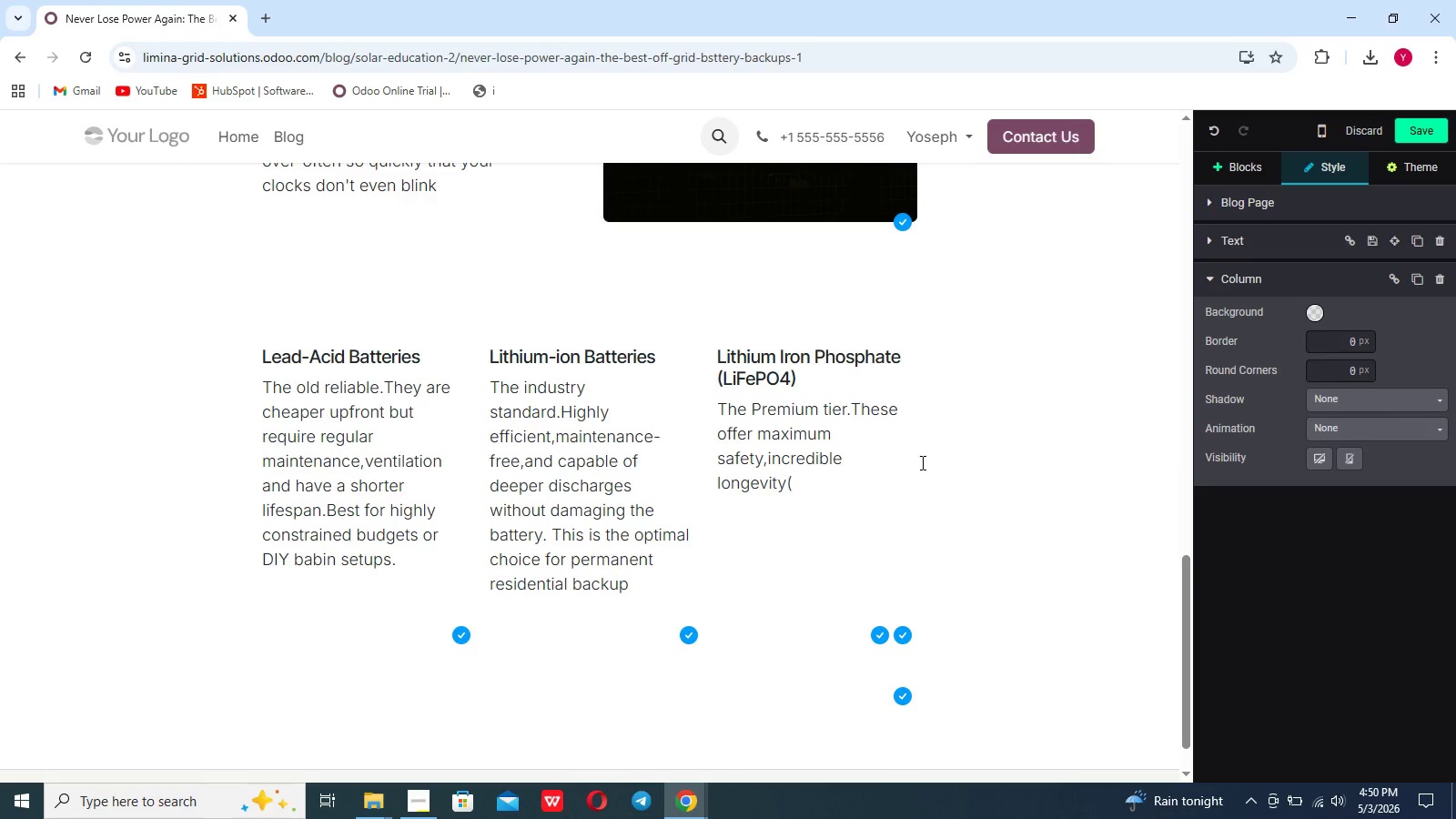 
type(often exceeding 10 years of daily cycling,))
 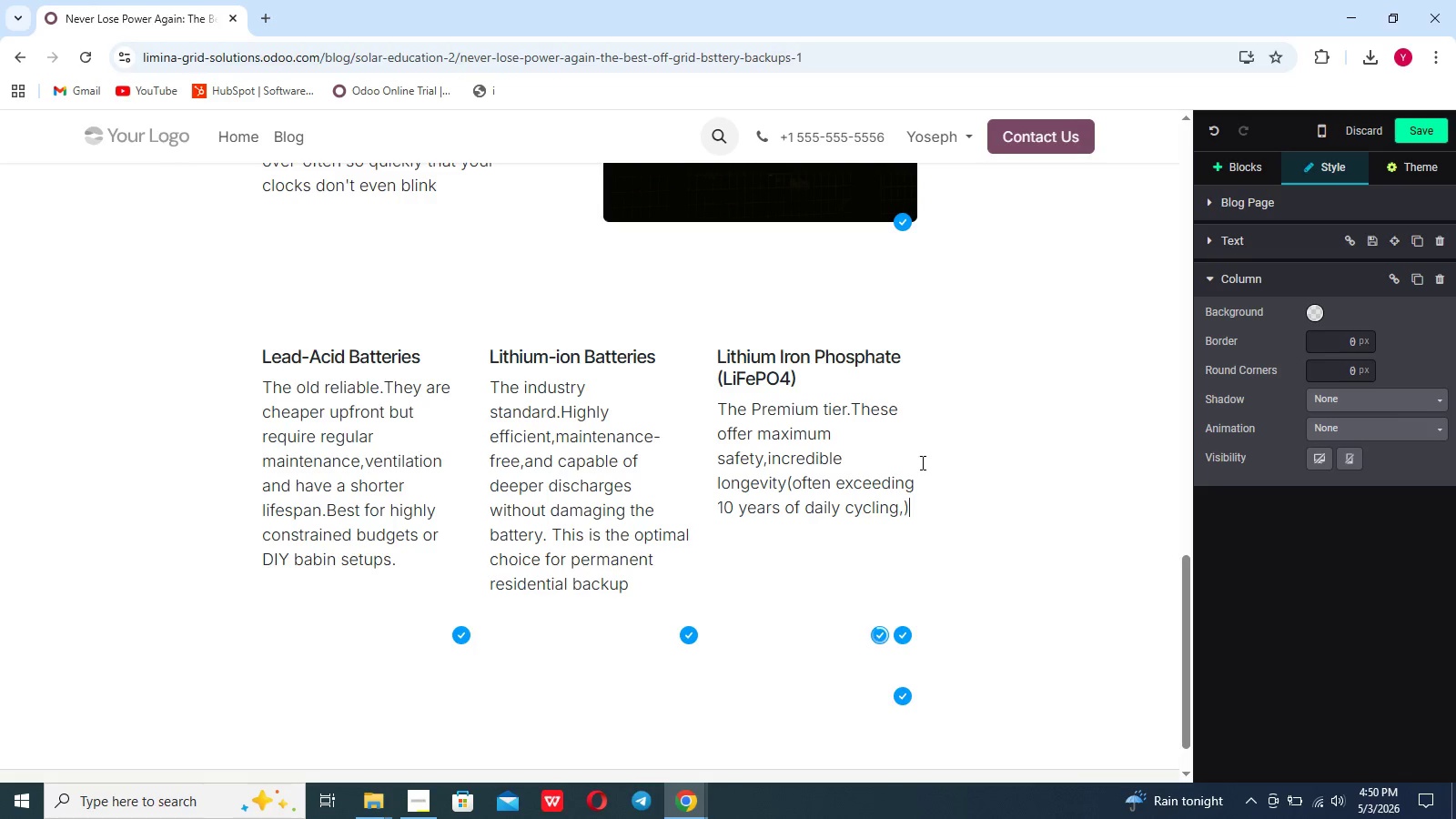 
type(and xcellent thermal stability.)
 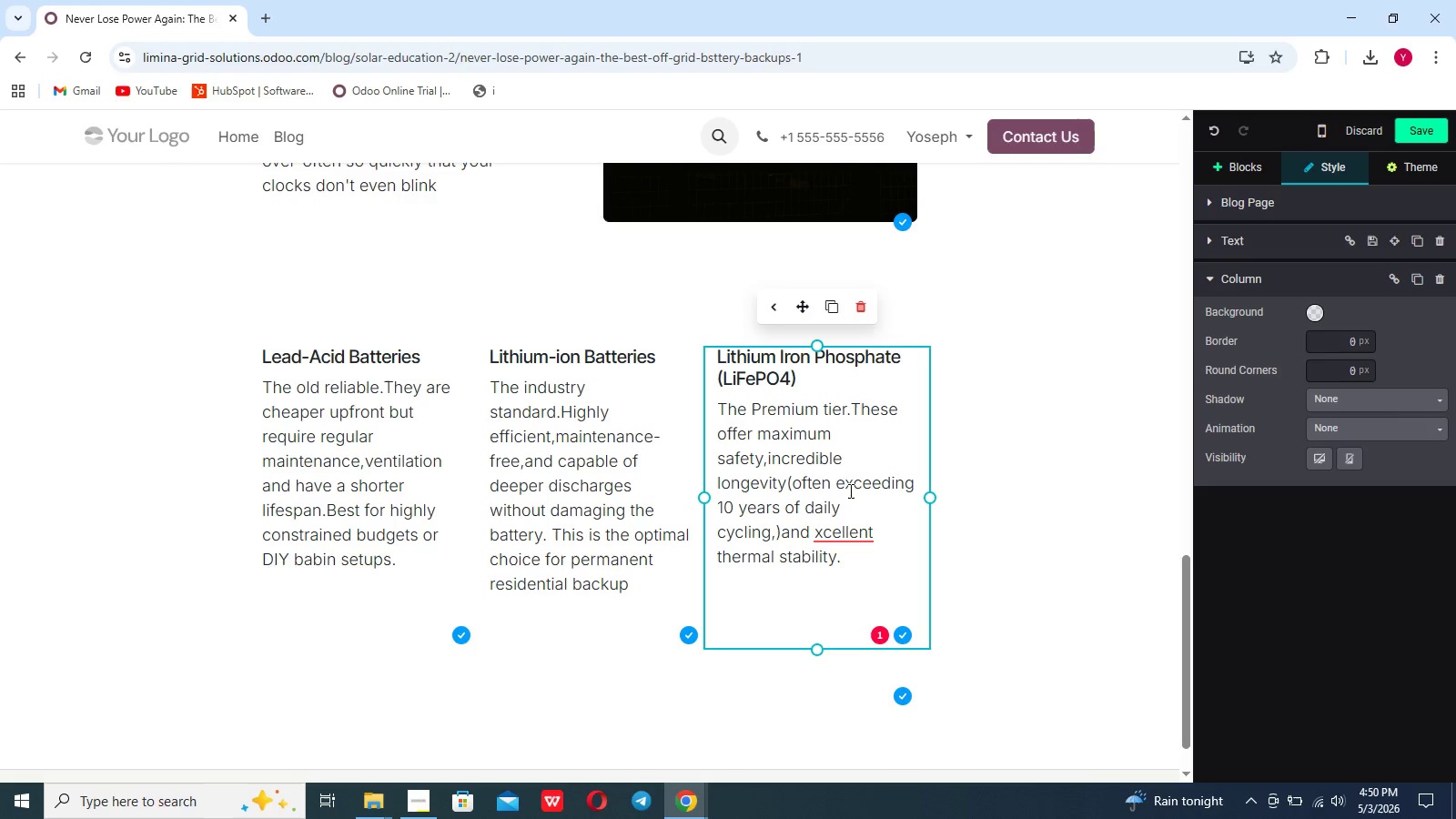 
left_click([814, 524])
 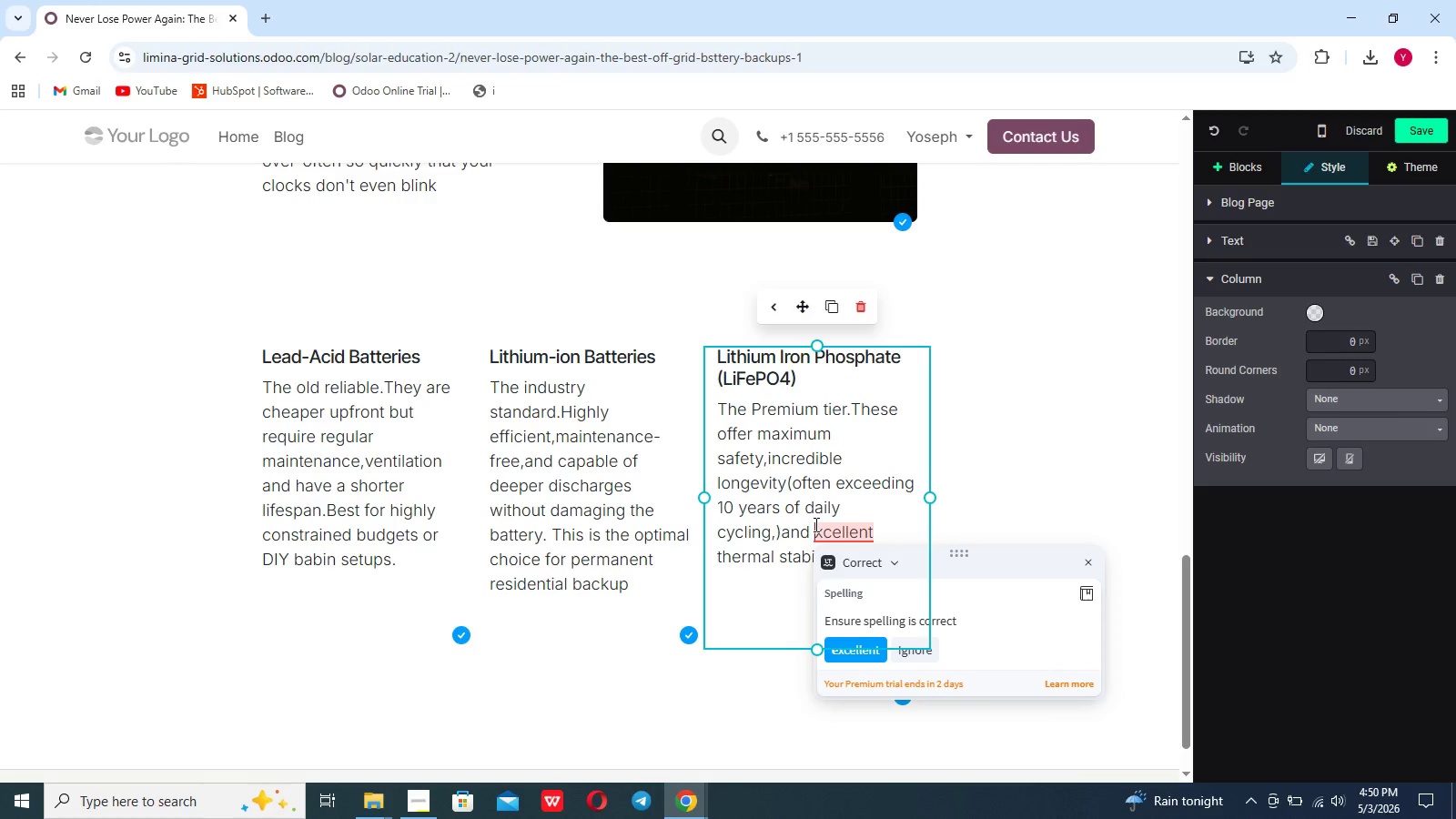 
key(E)
 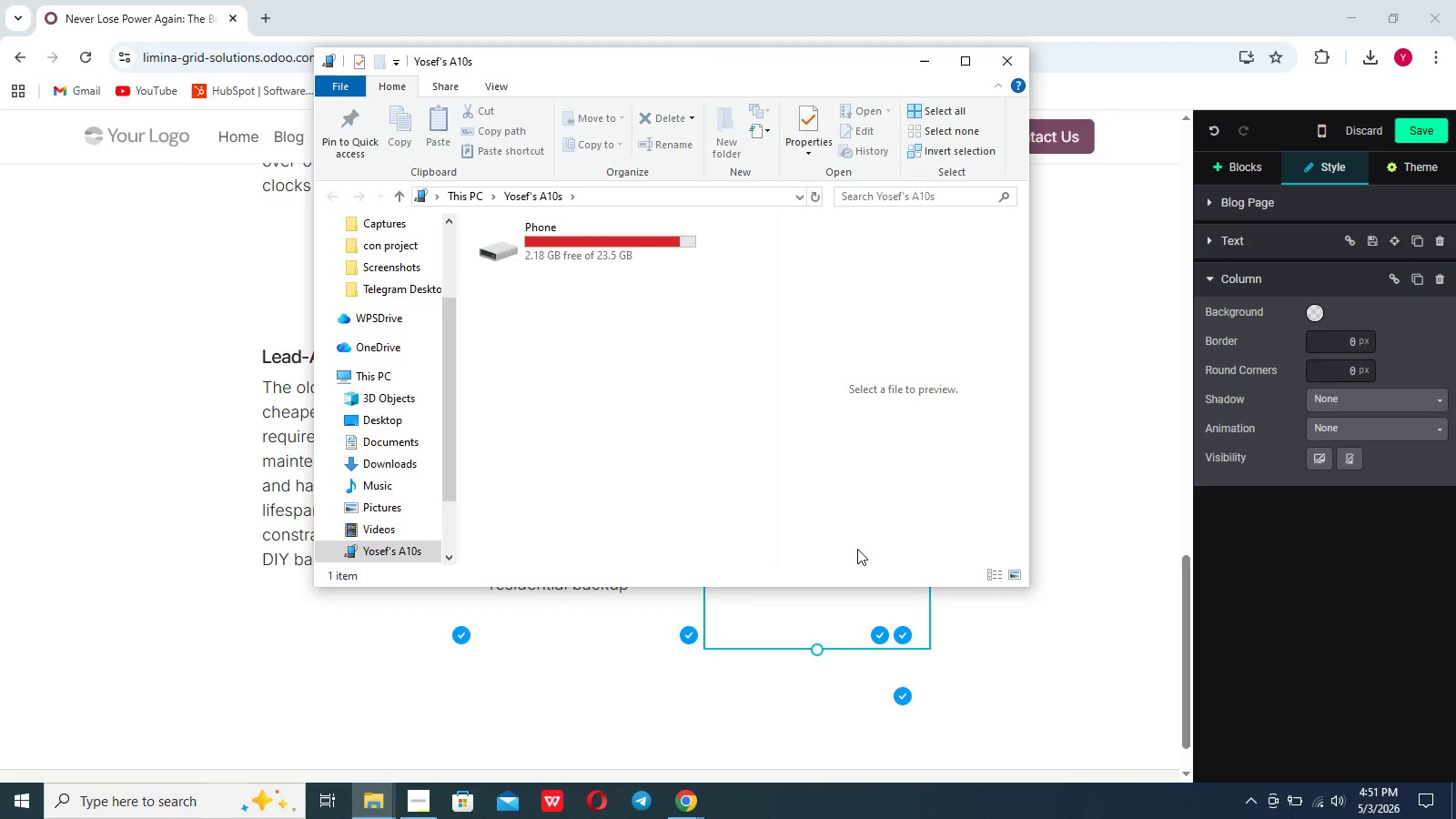 
wait(13.14)
 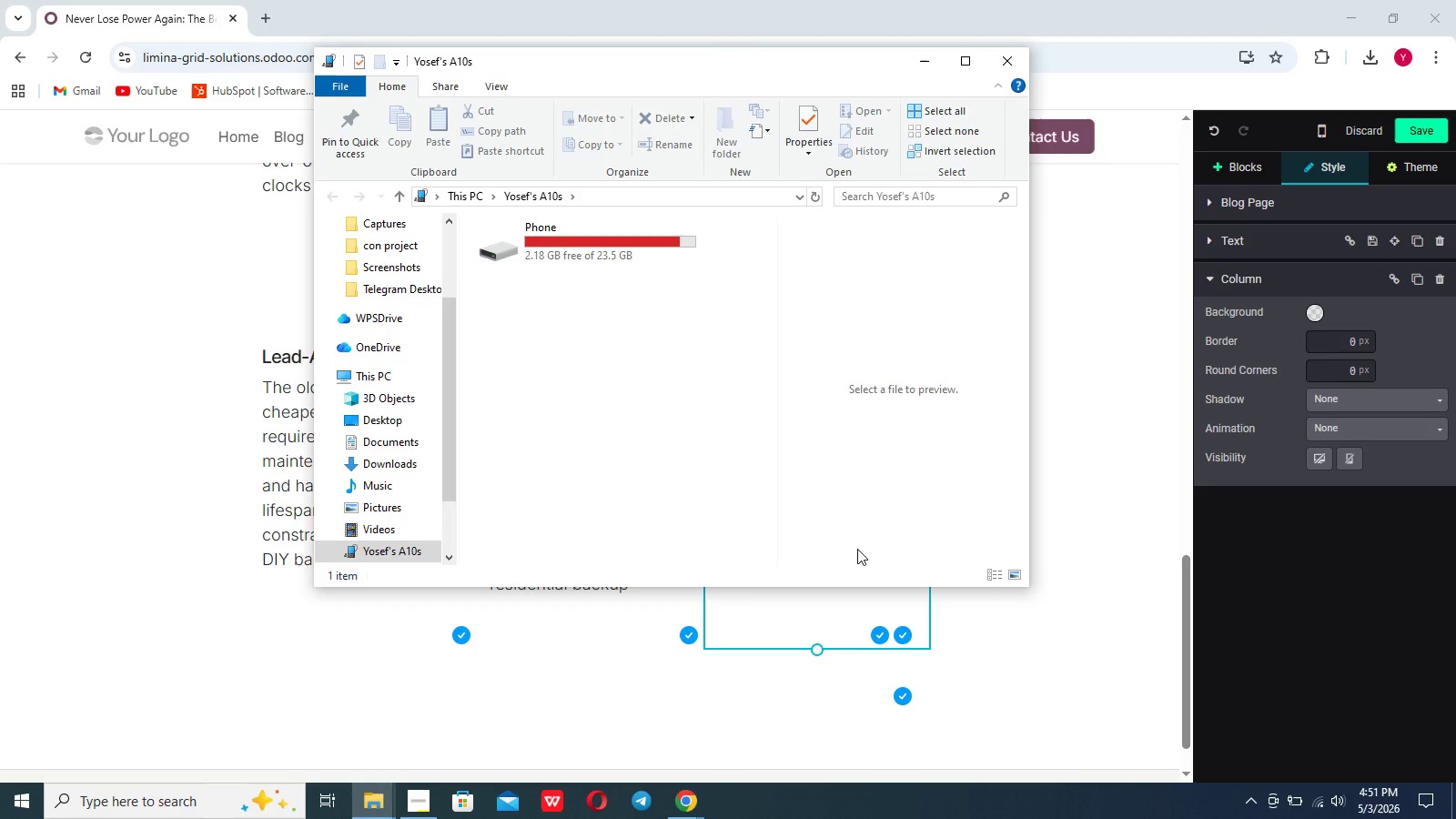 
left_click([995, 66])
 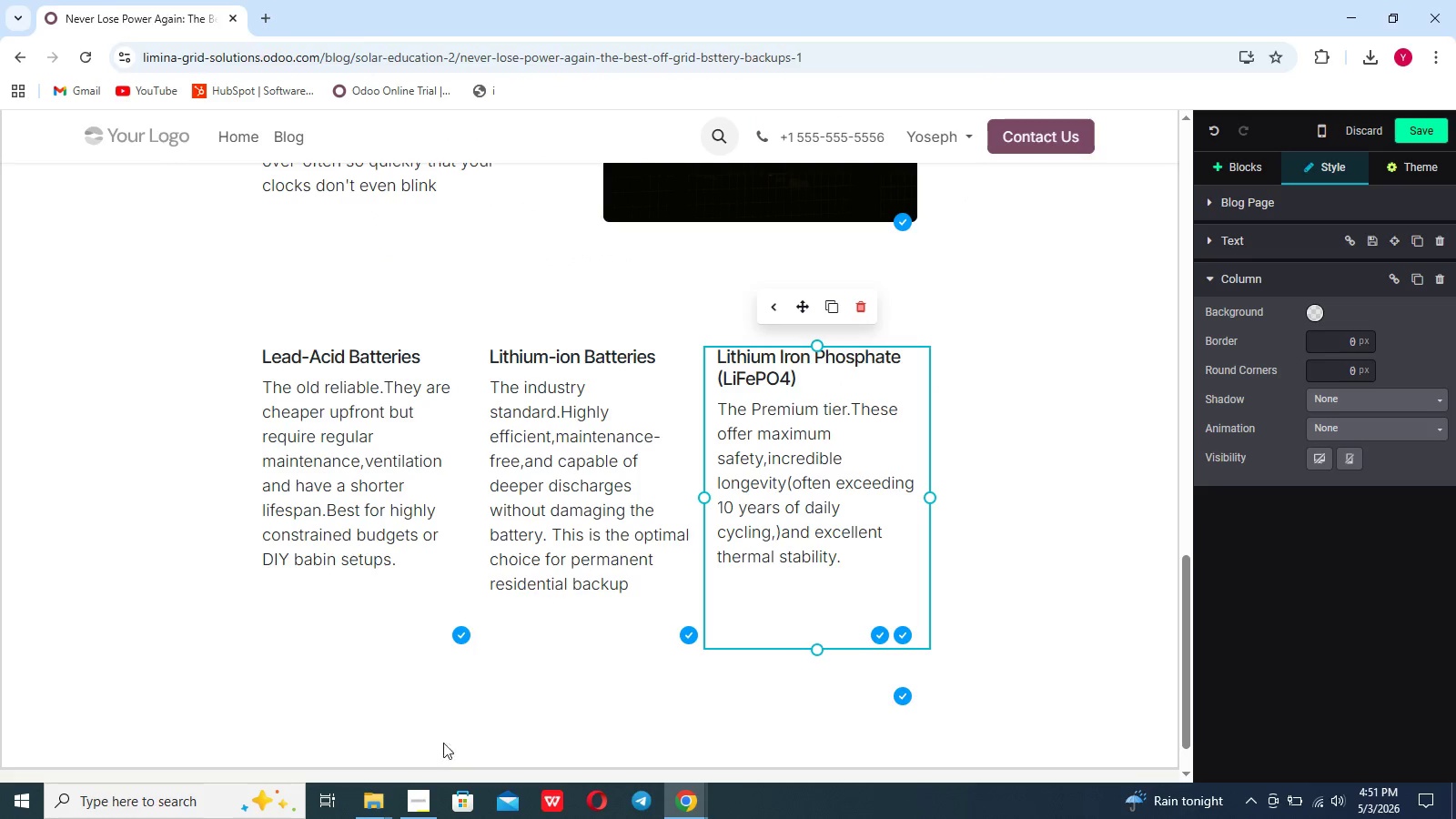 
left_click([420, 806])